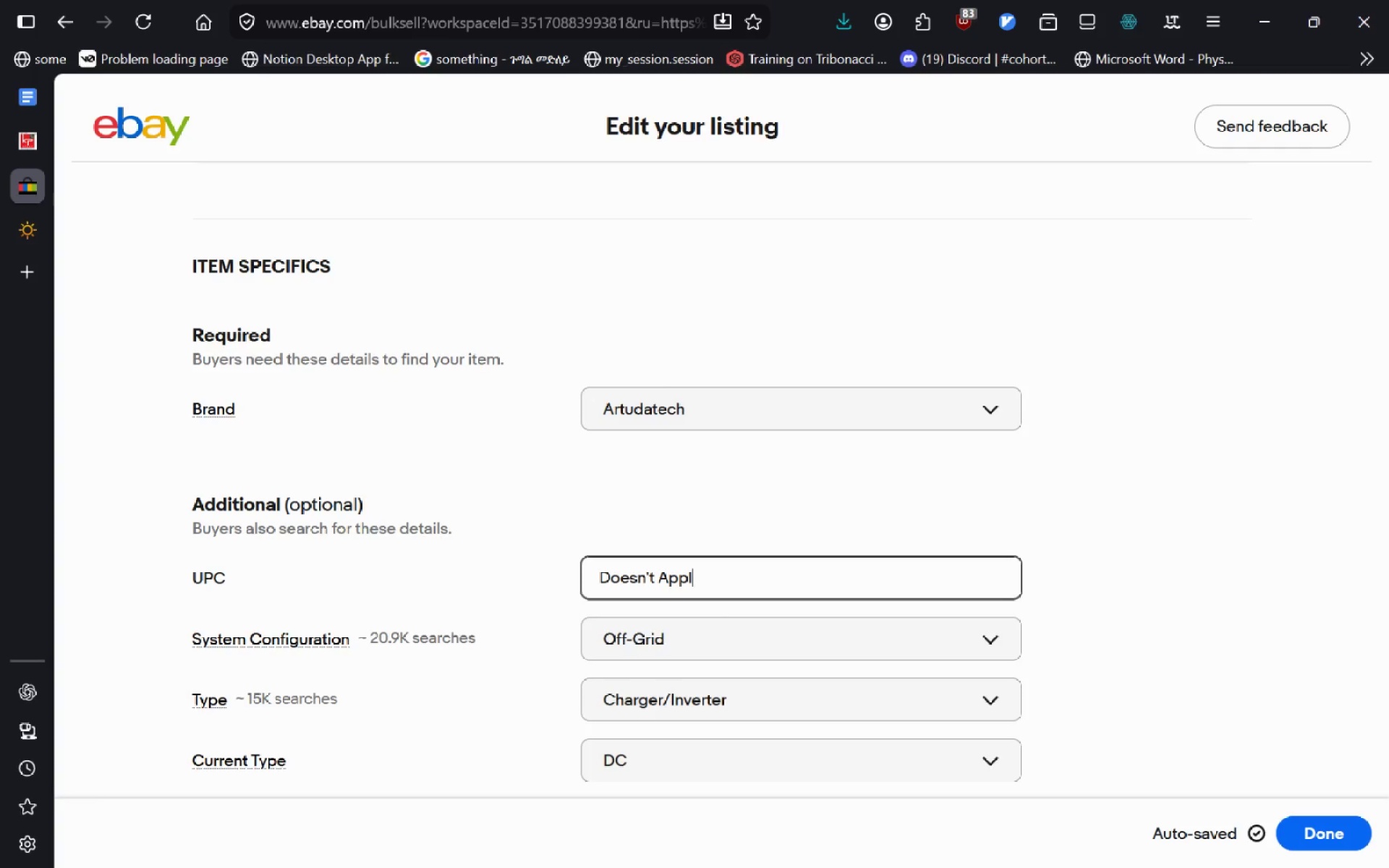 
key(Enter)
 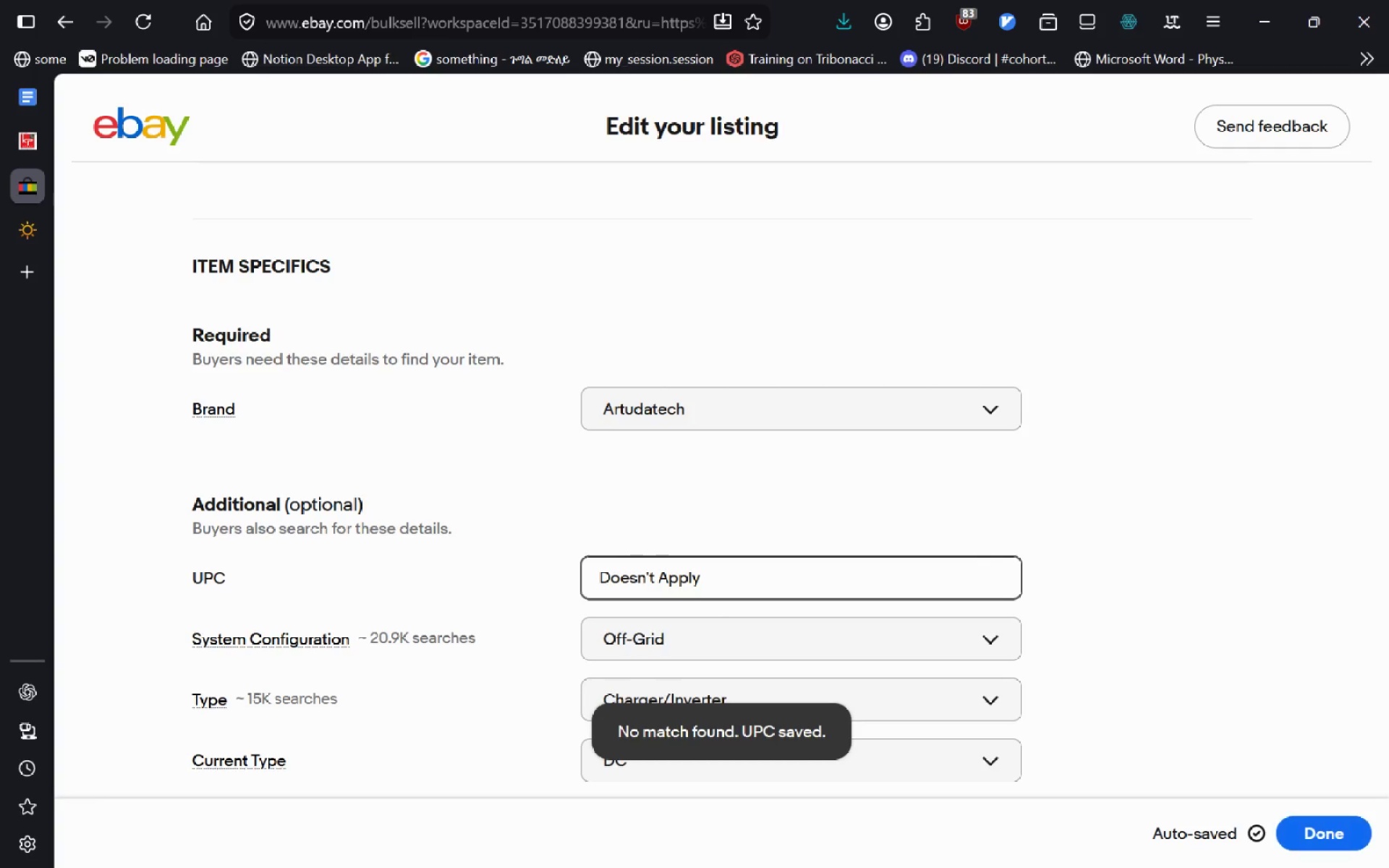 
key(Control+Backspace)
 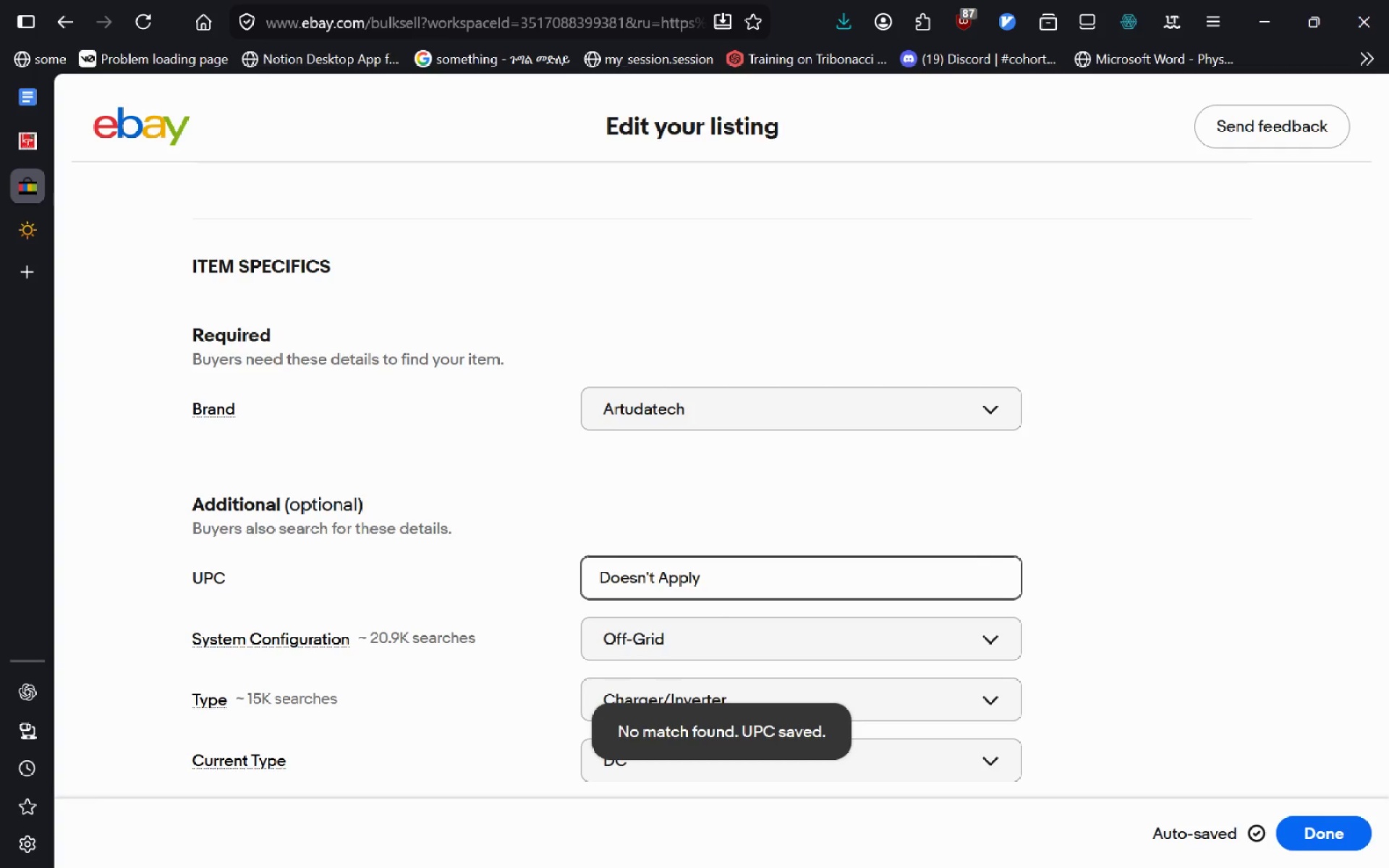 
key(Control+Backspace)
 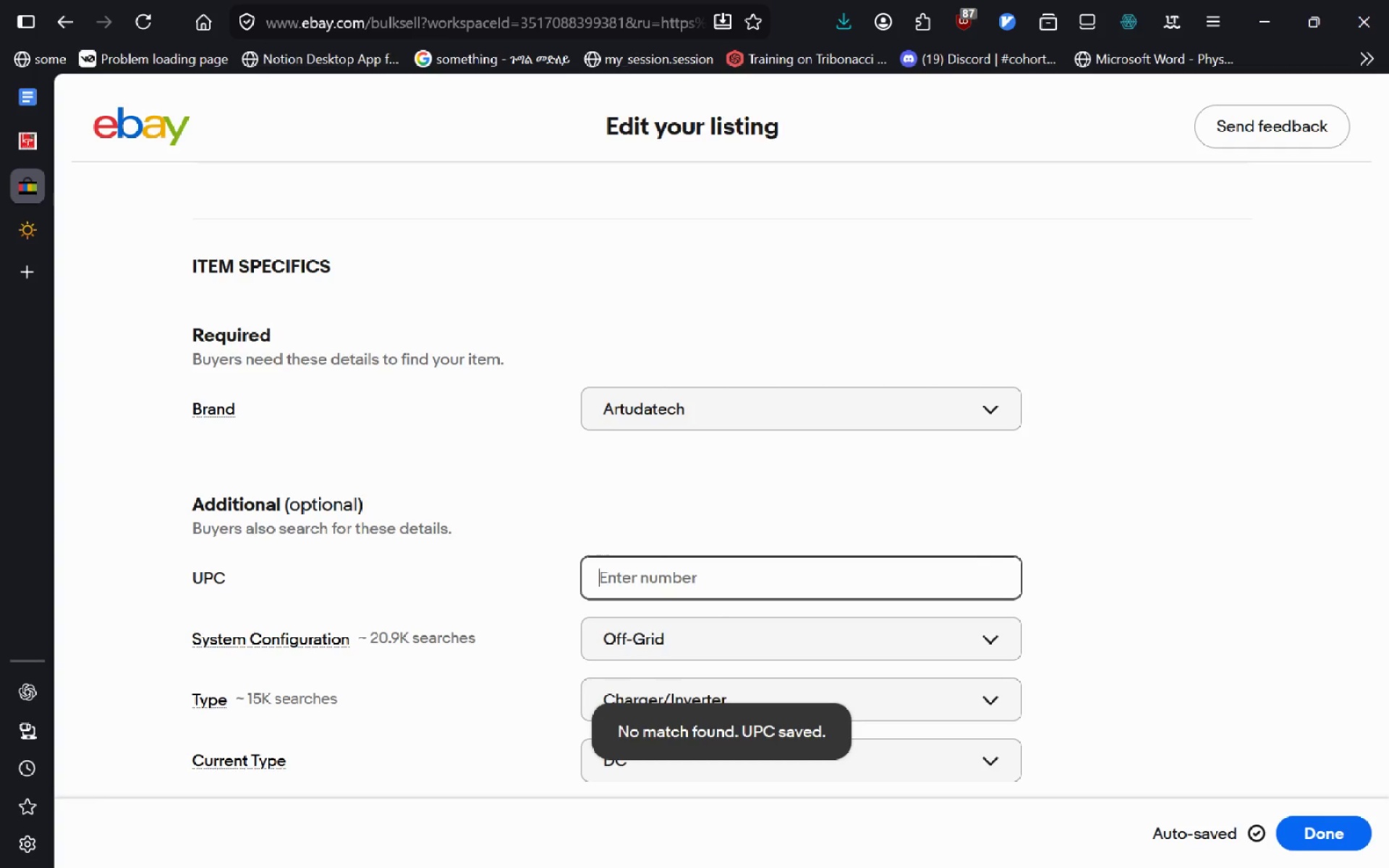 
key(Control+Backspace)
 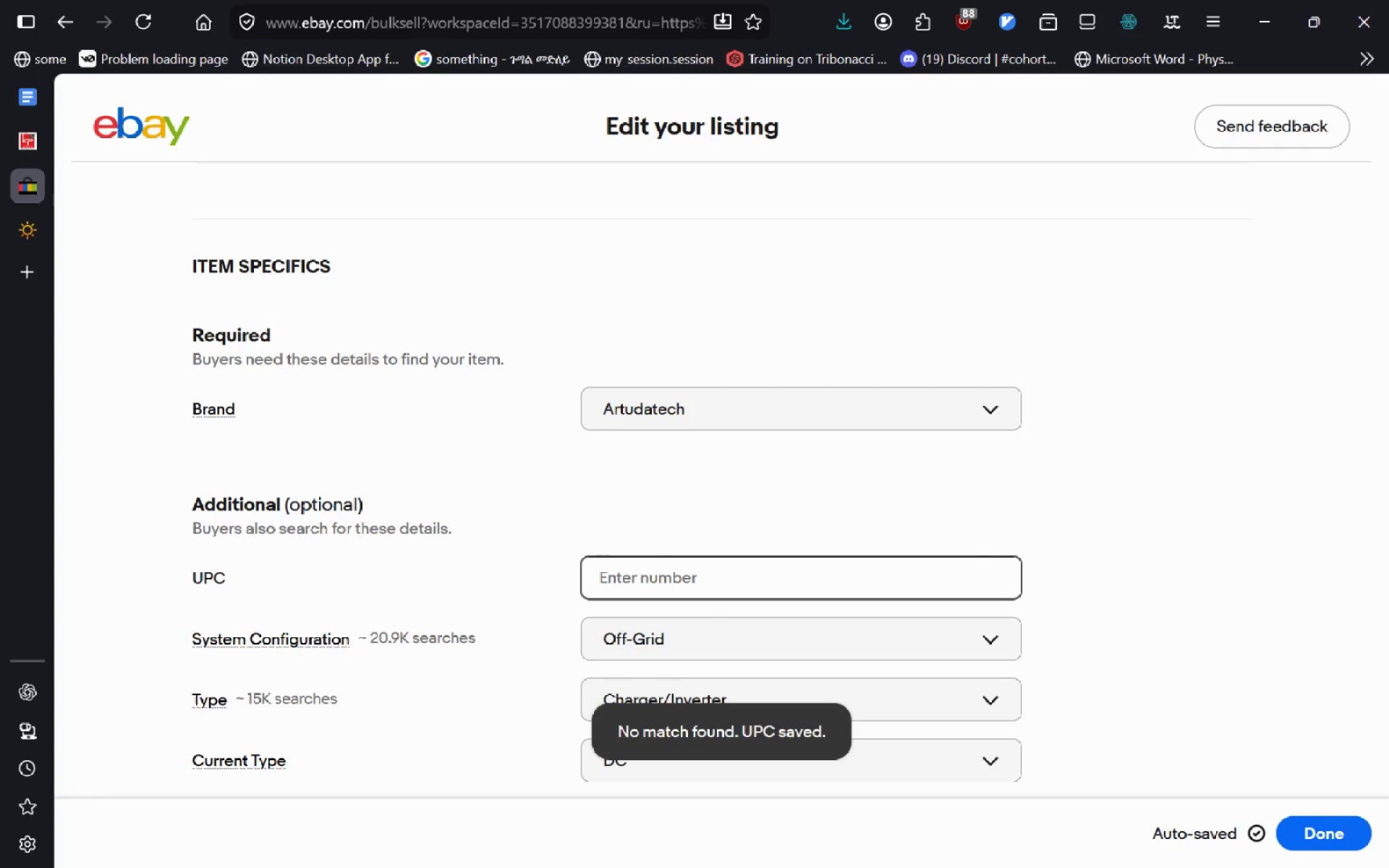 
mouse_move([609, 503])
 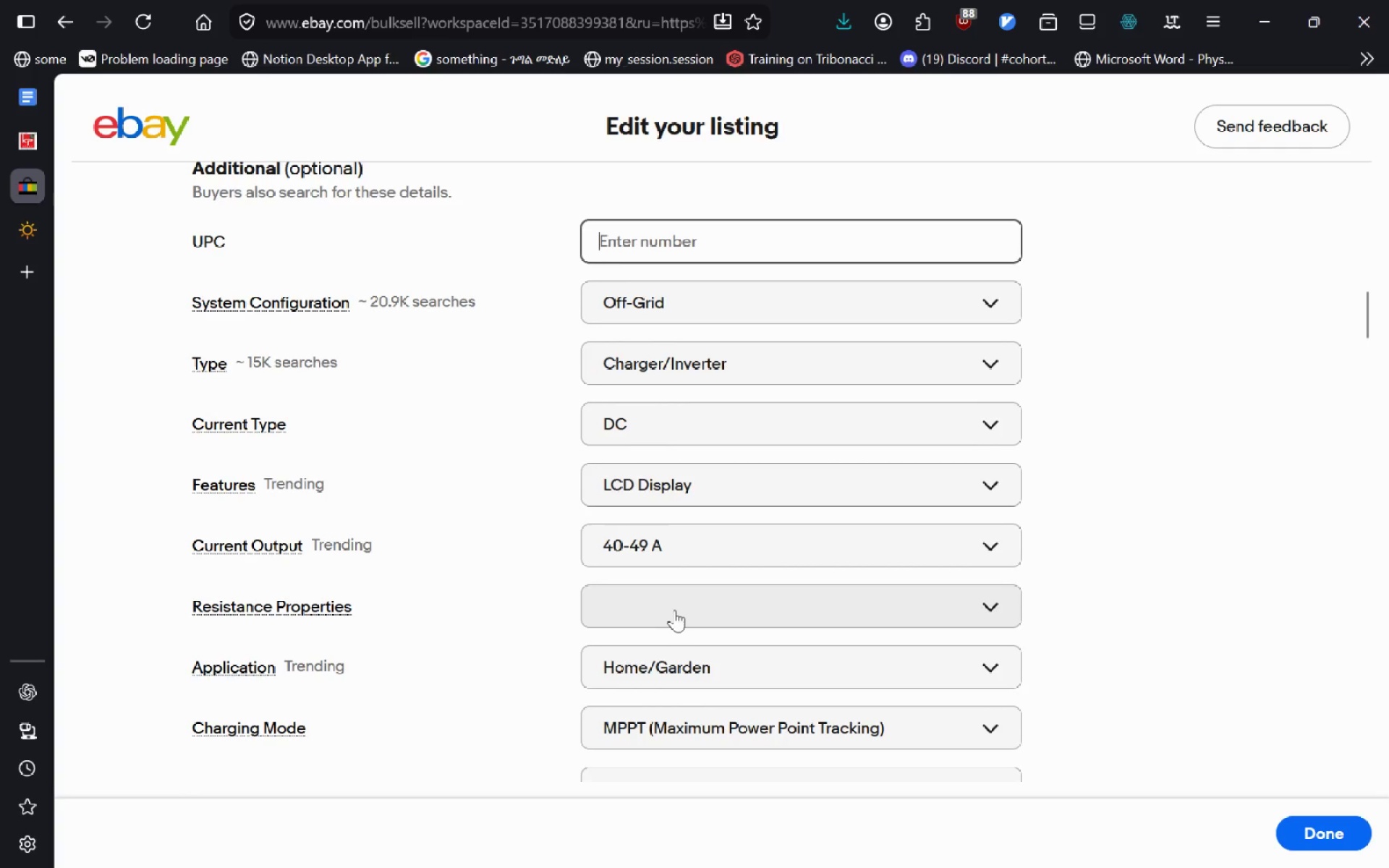 
wait(13.7)
 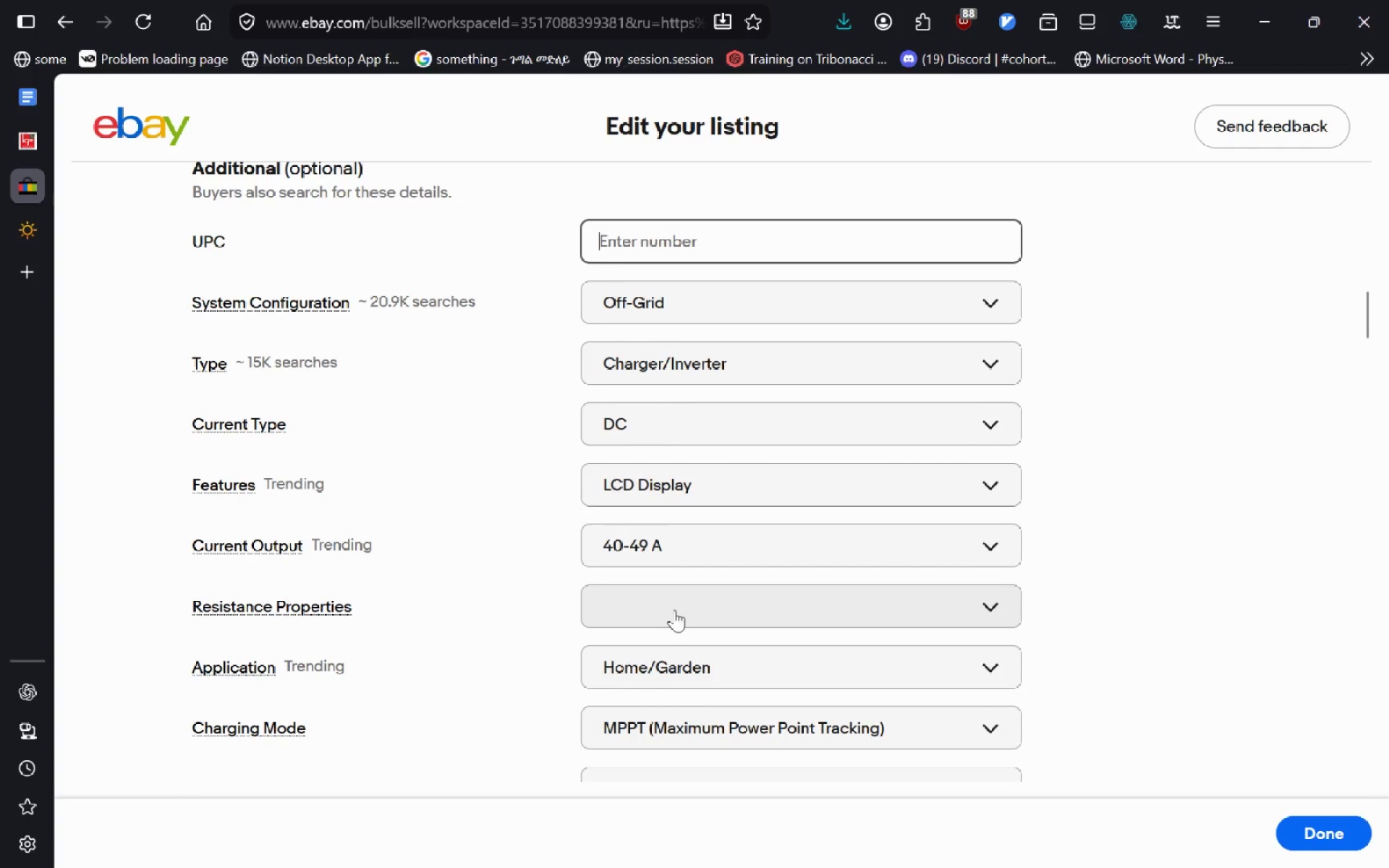 
left_click([626, 624])
 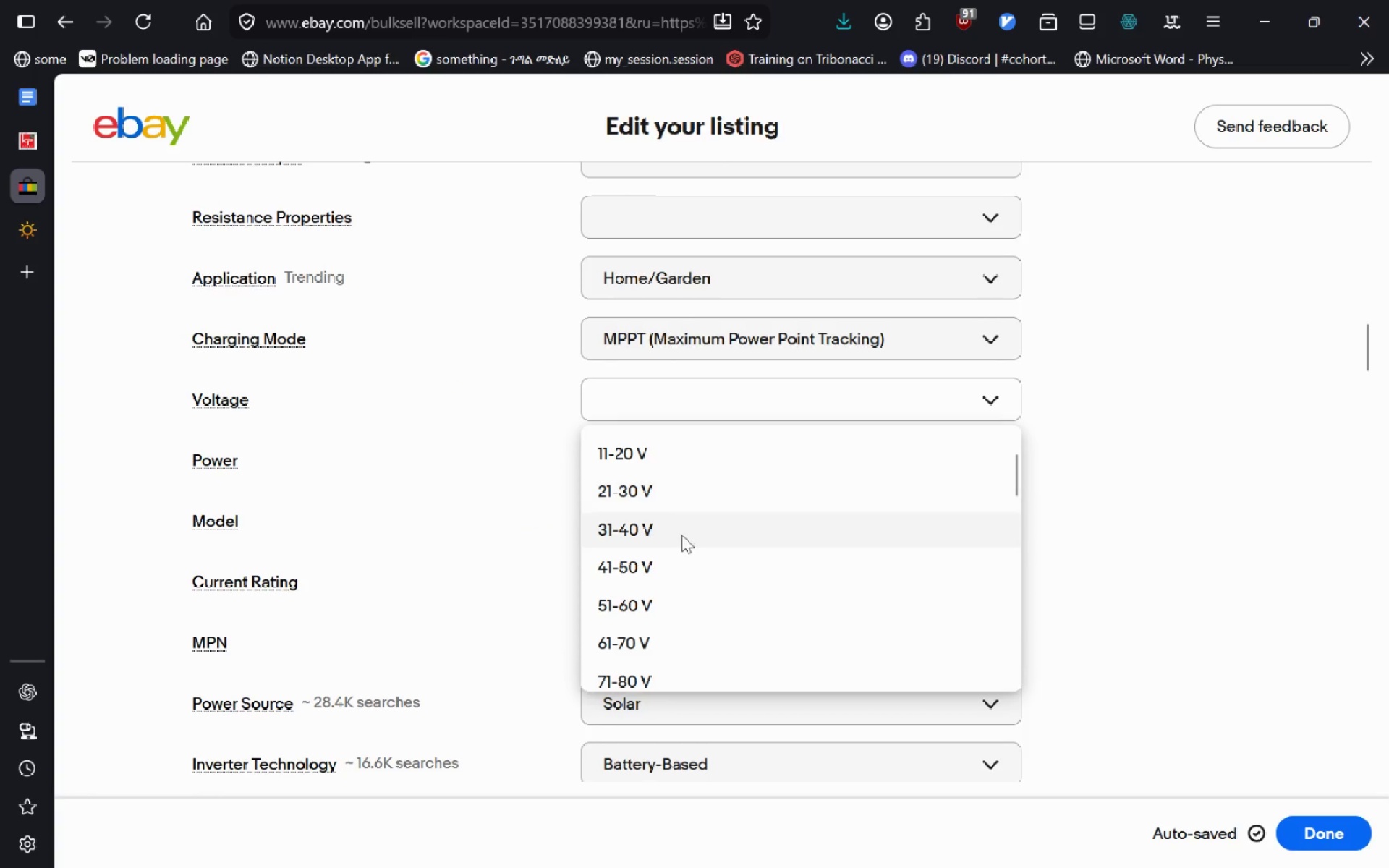 
wait(10.89)
 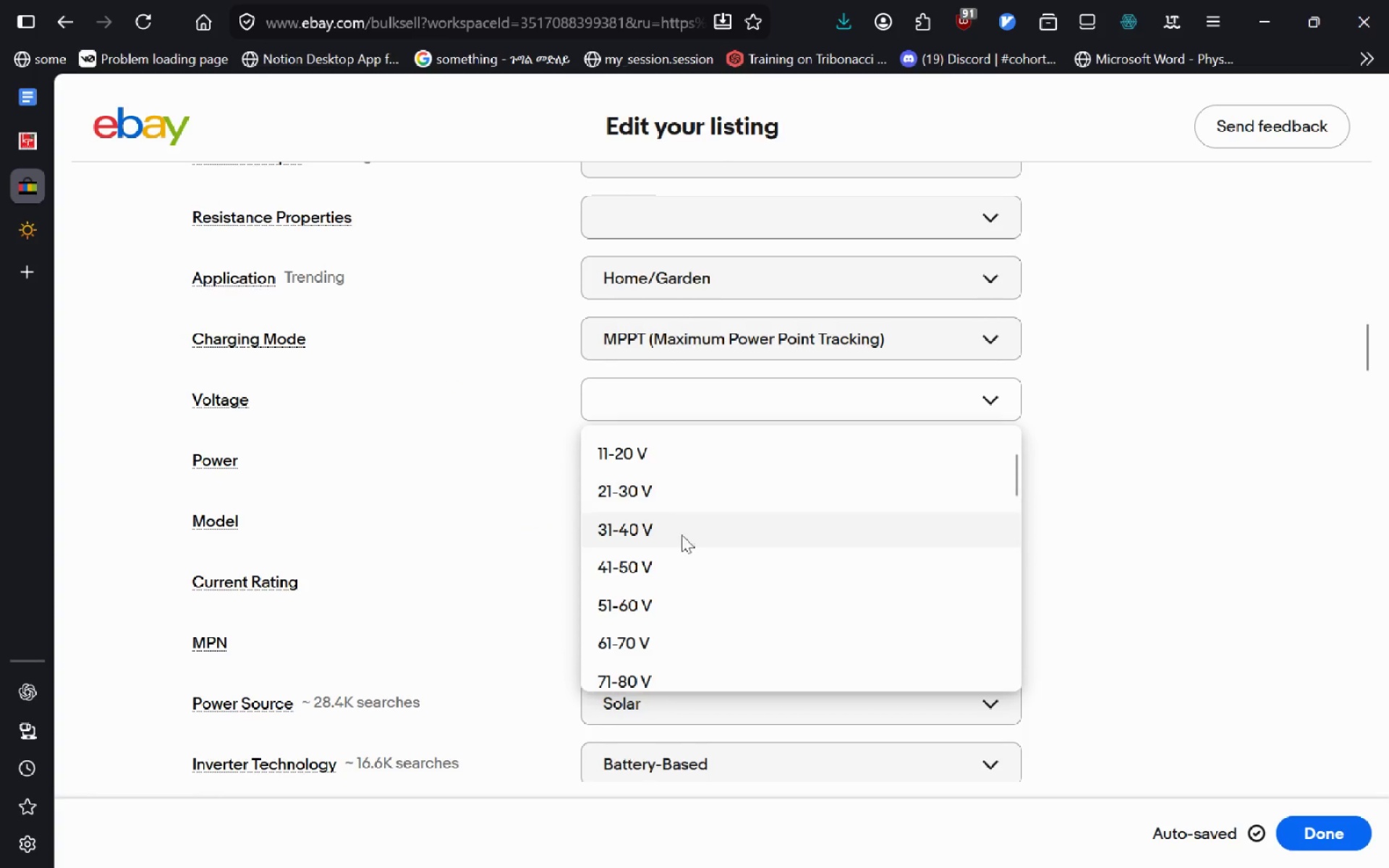 
left_click([652, 501])
 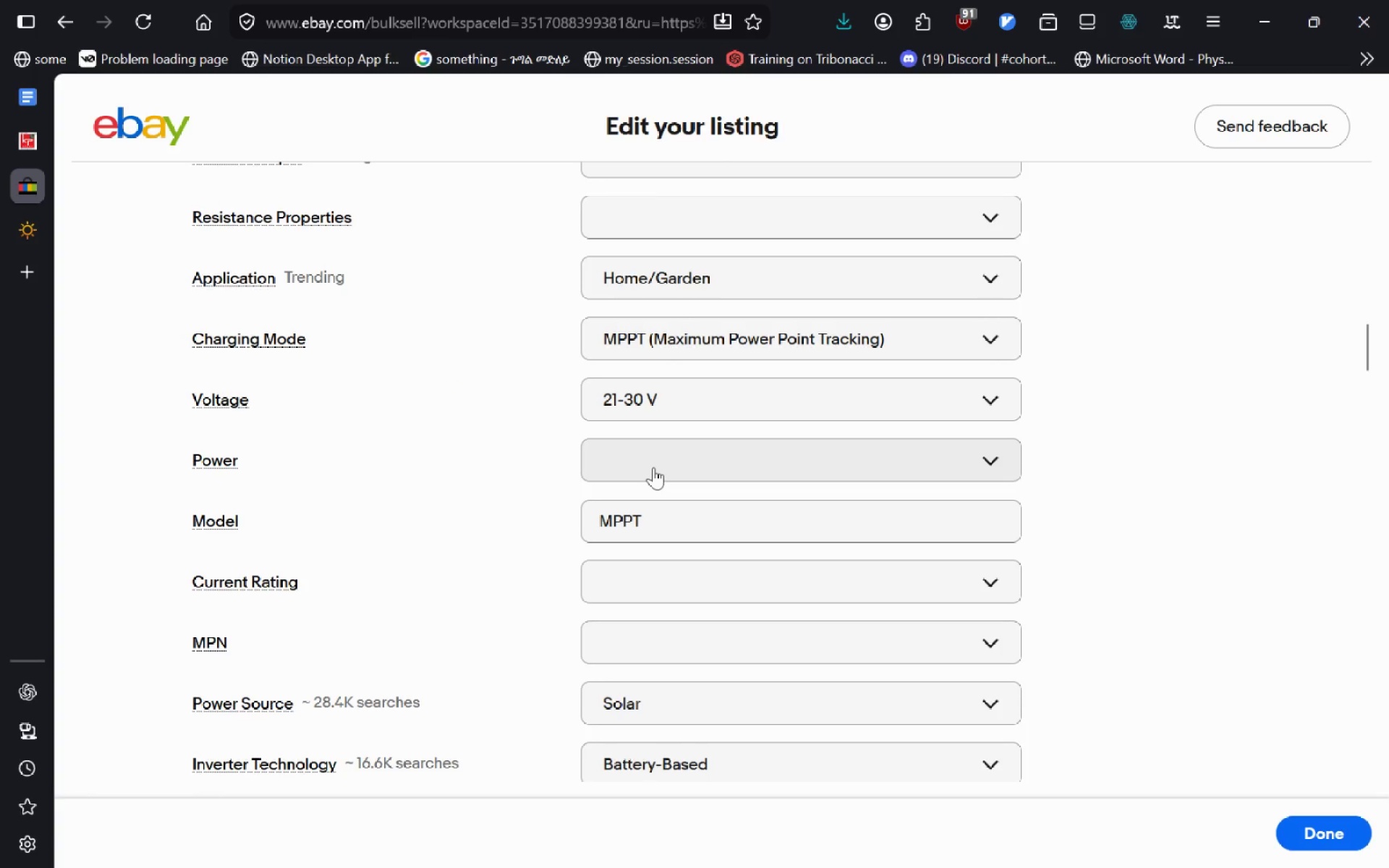 
left_click([653, 467])
 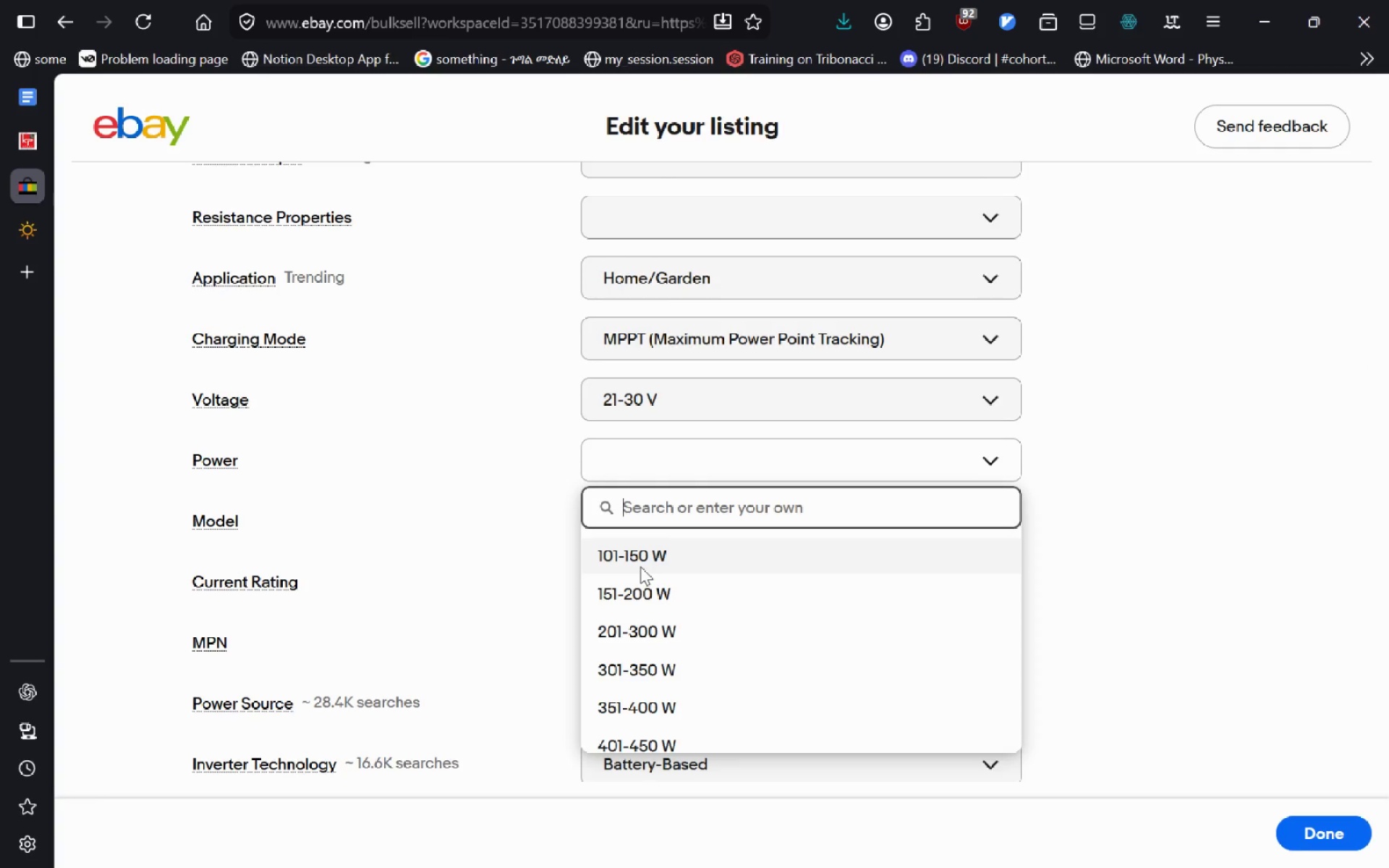 
wait(15.17)
 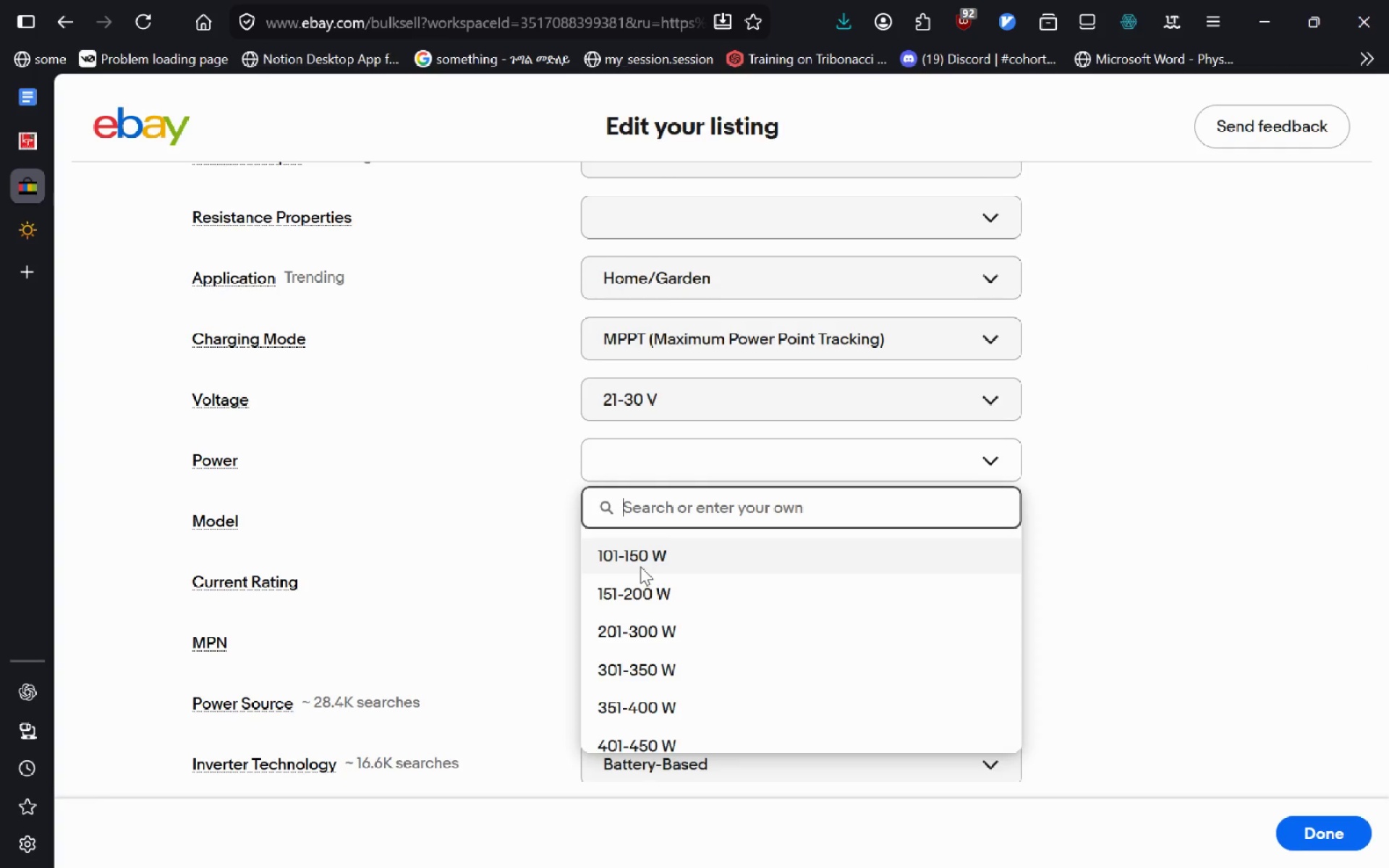 
left_click([433, 456])
 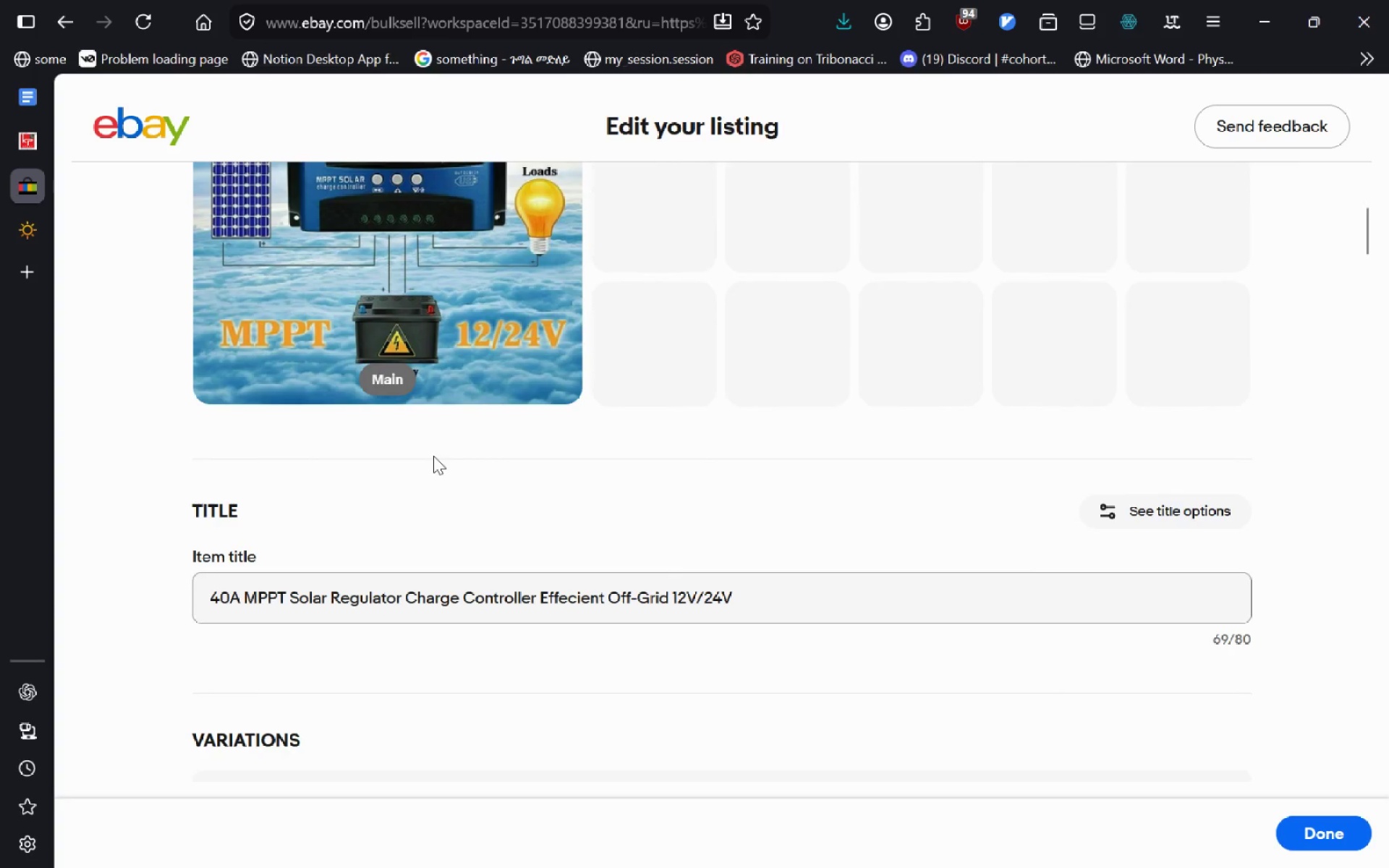 
left_click_drag(start_coordinate=[742, 607], to_coordinate=[200, 676])
 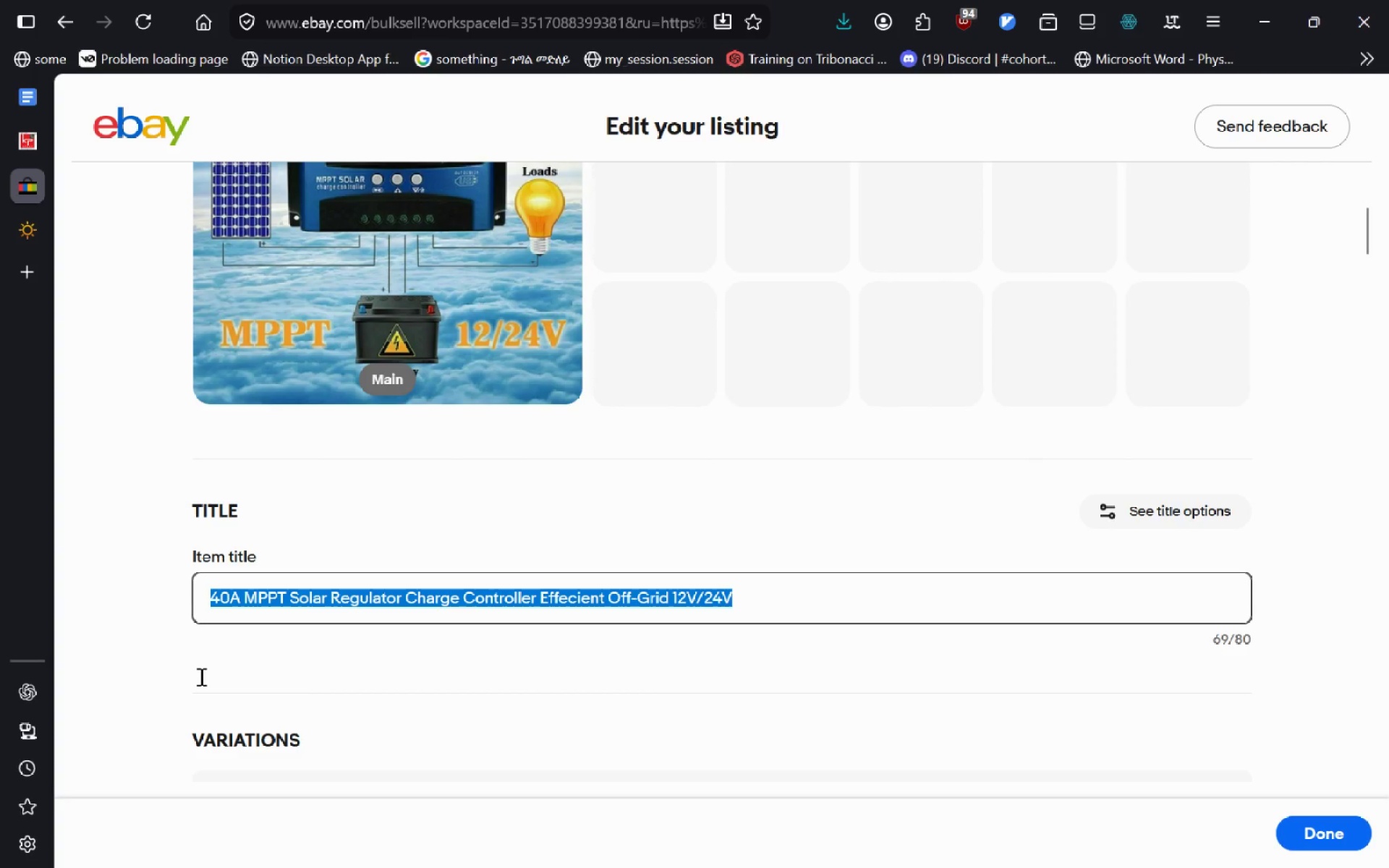 
key(Control+V)
 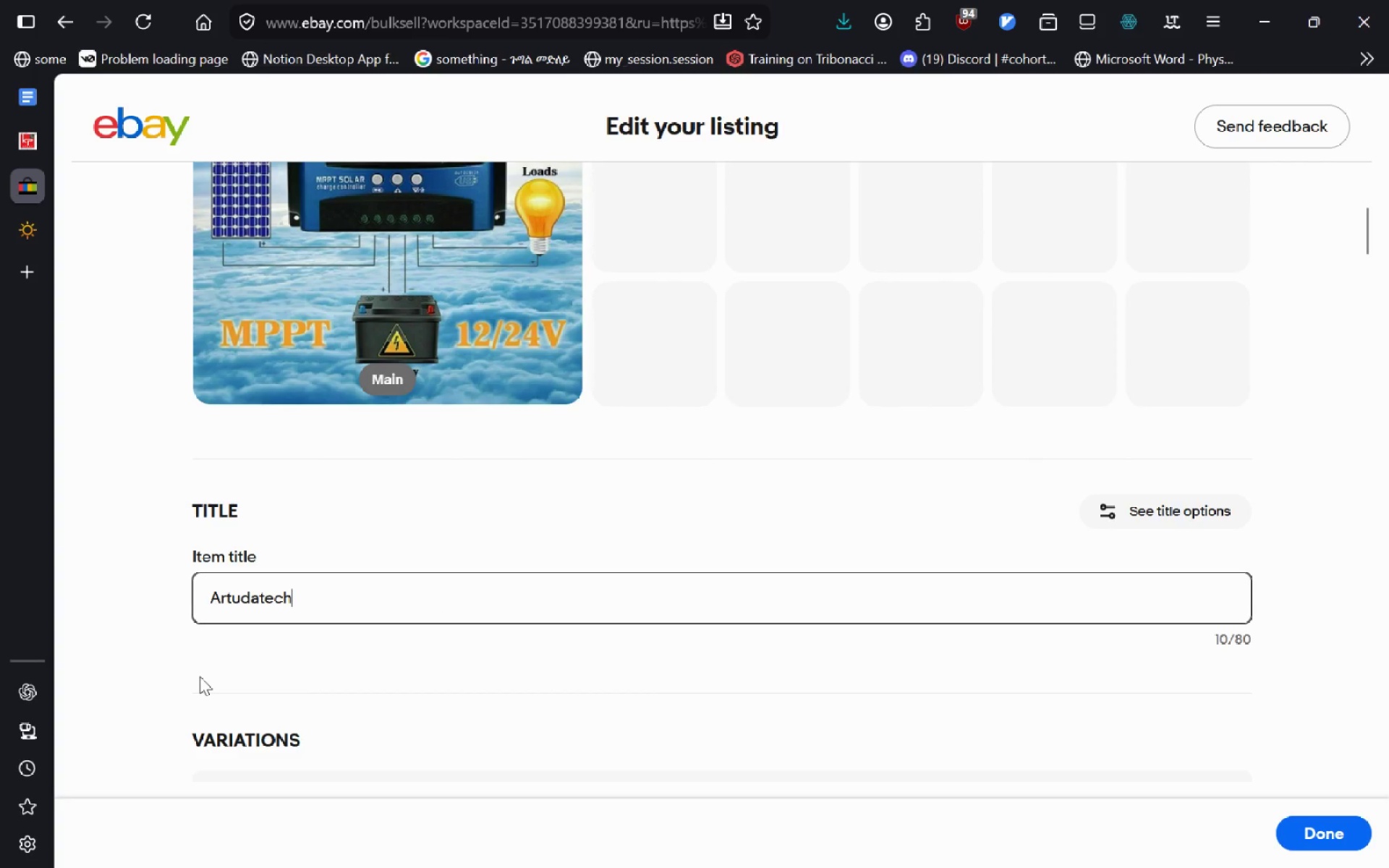 
key(Control+T)
 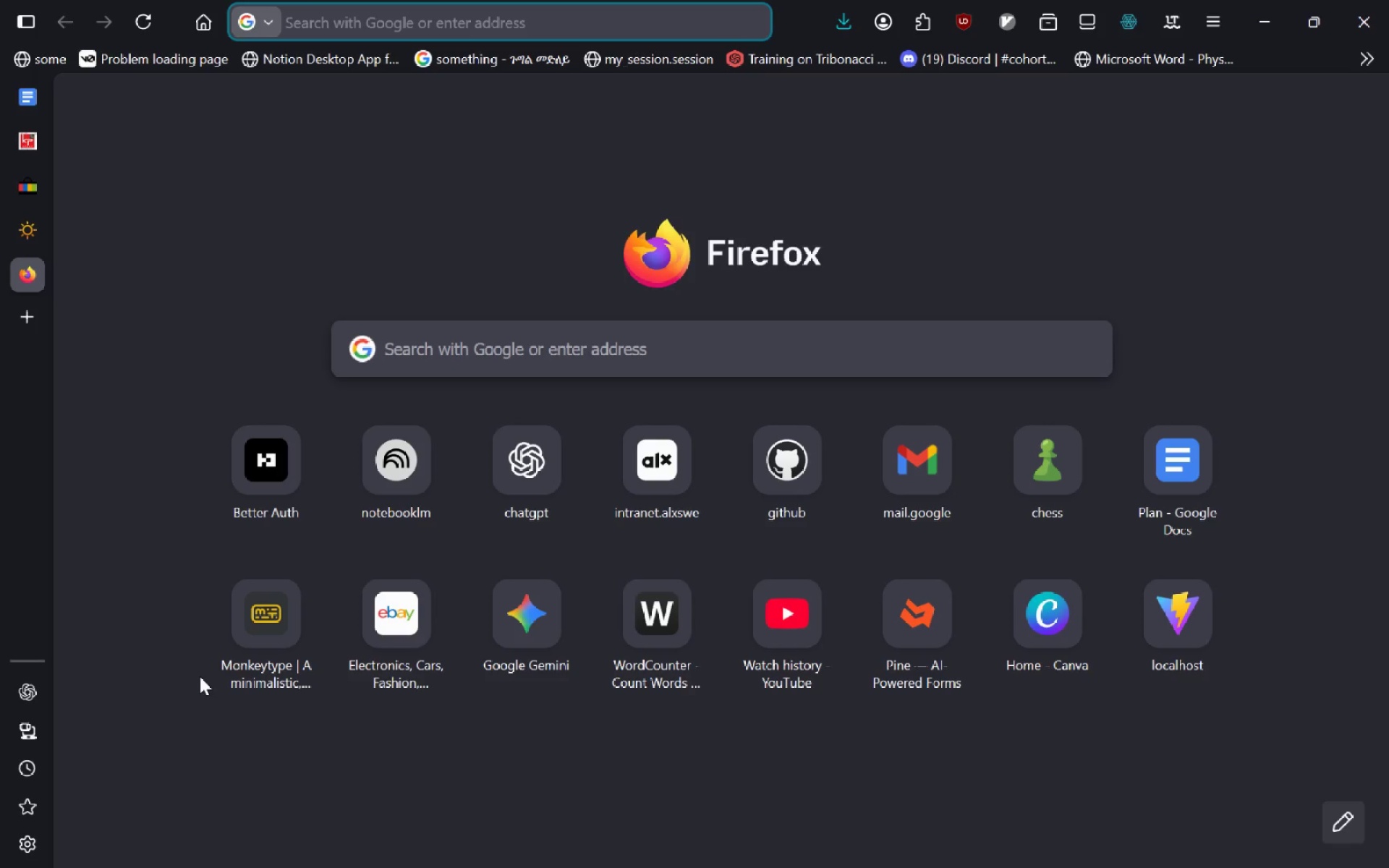 
key(Control+Shift+Tab)
 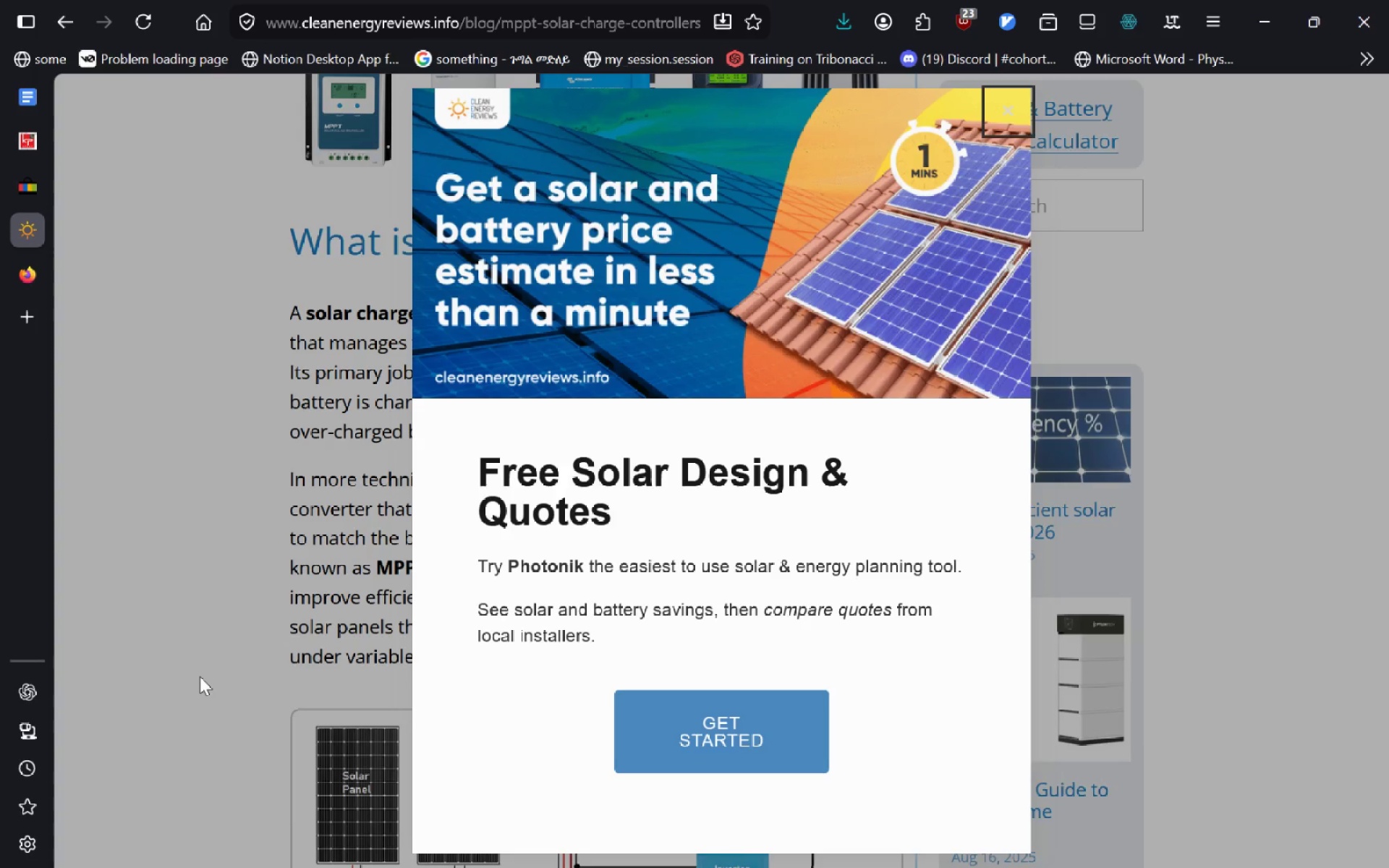 
key(Control+Shift+Tab)
 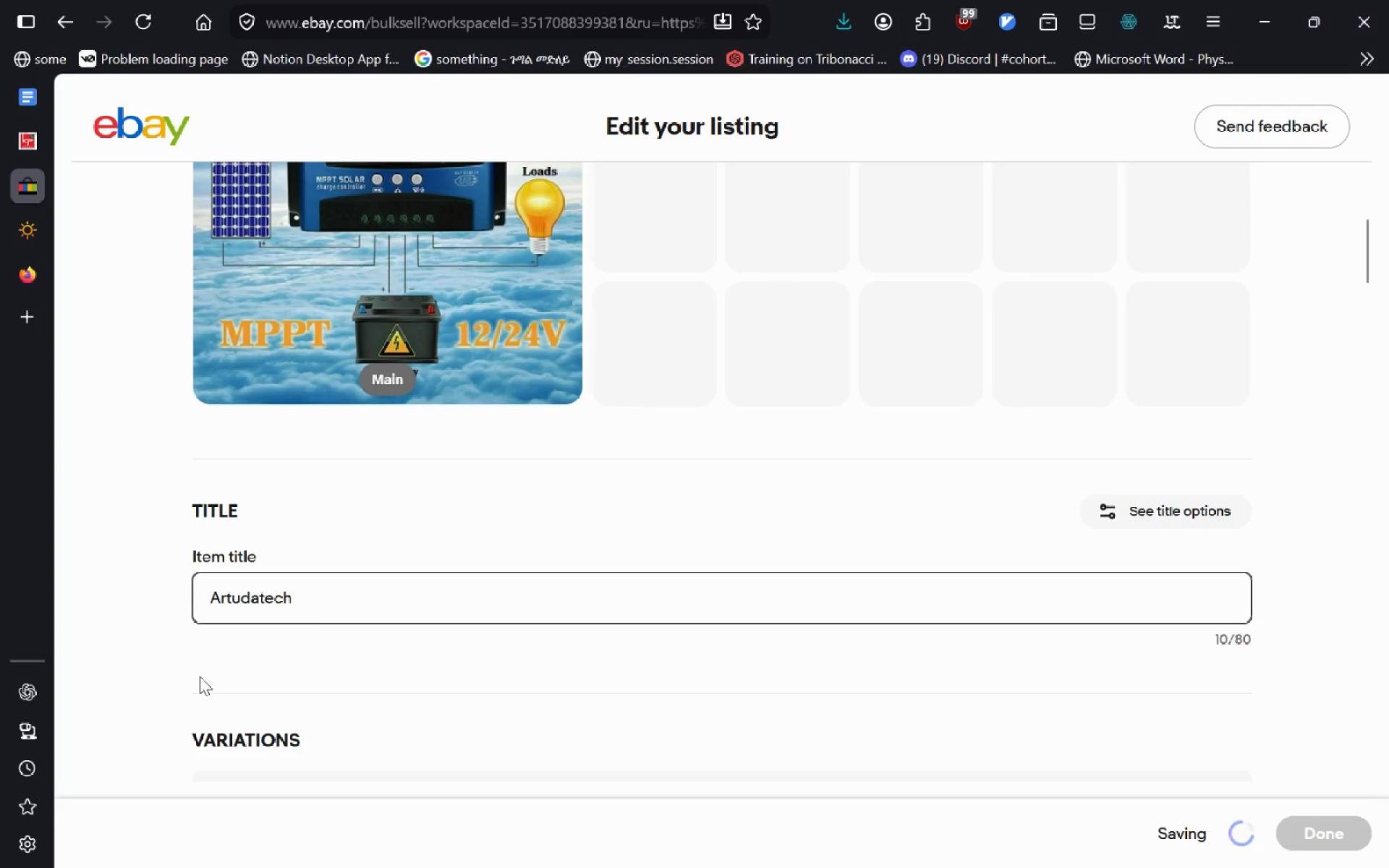 
key(Control+Z)
 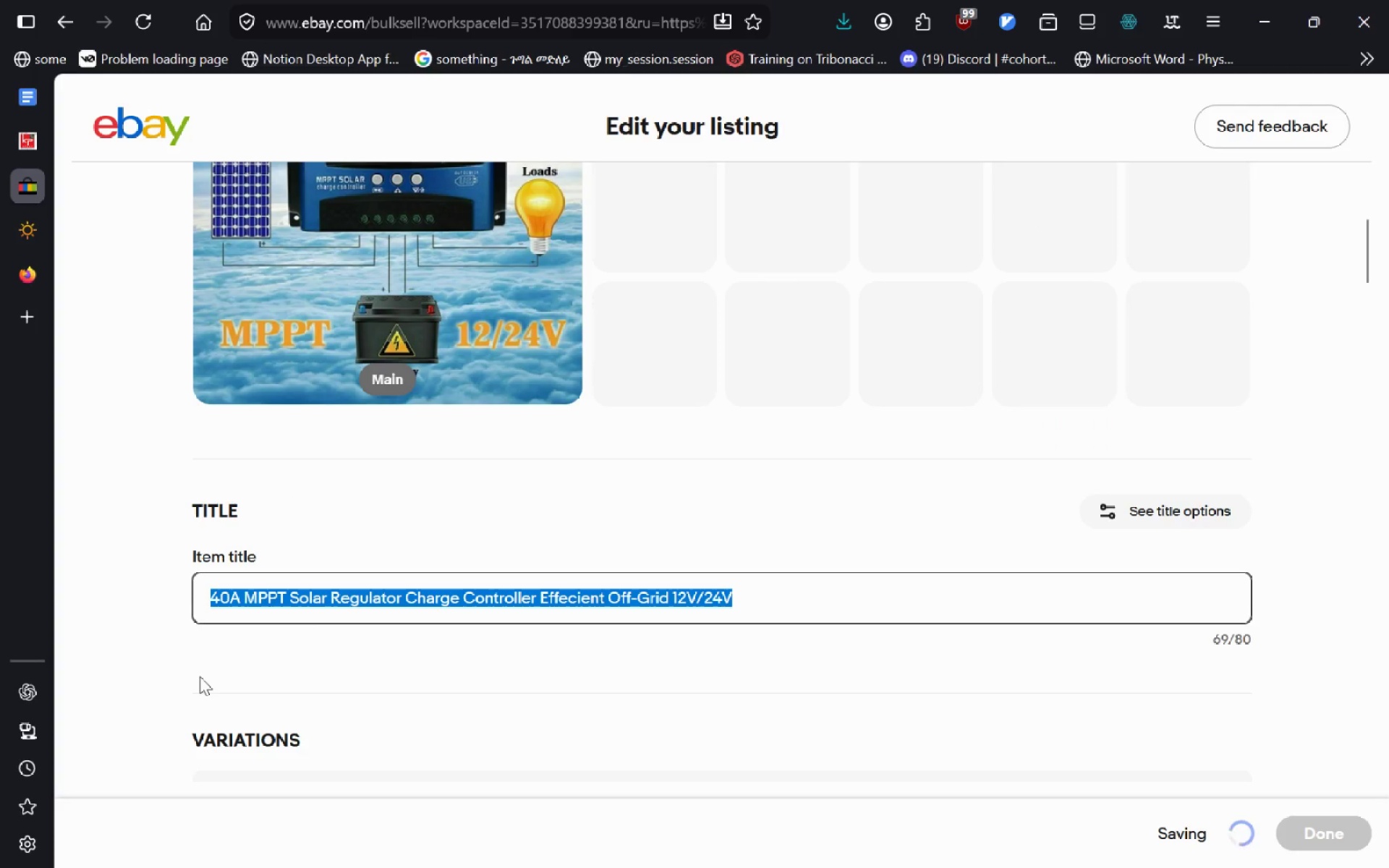 
key(Control+C)
 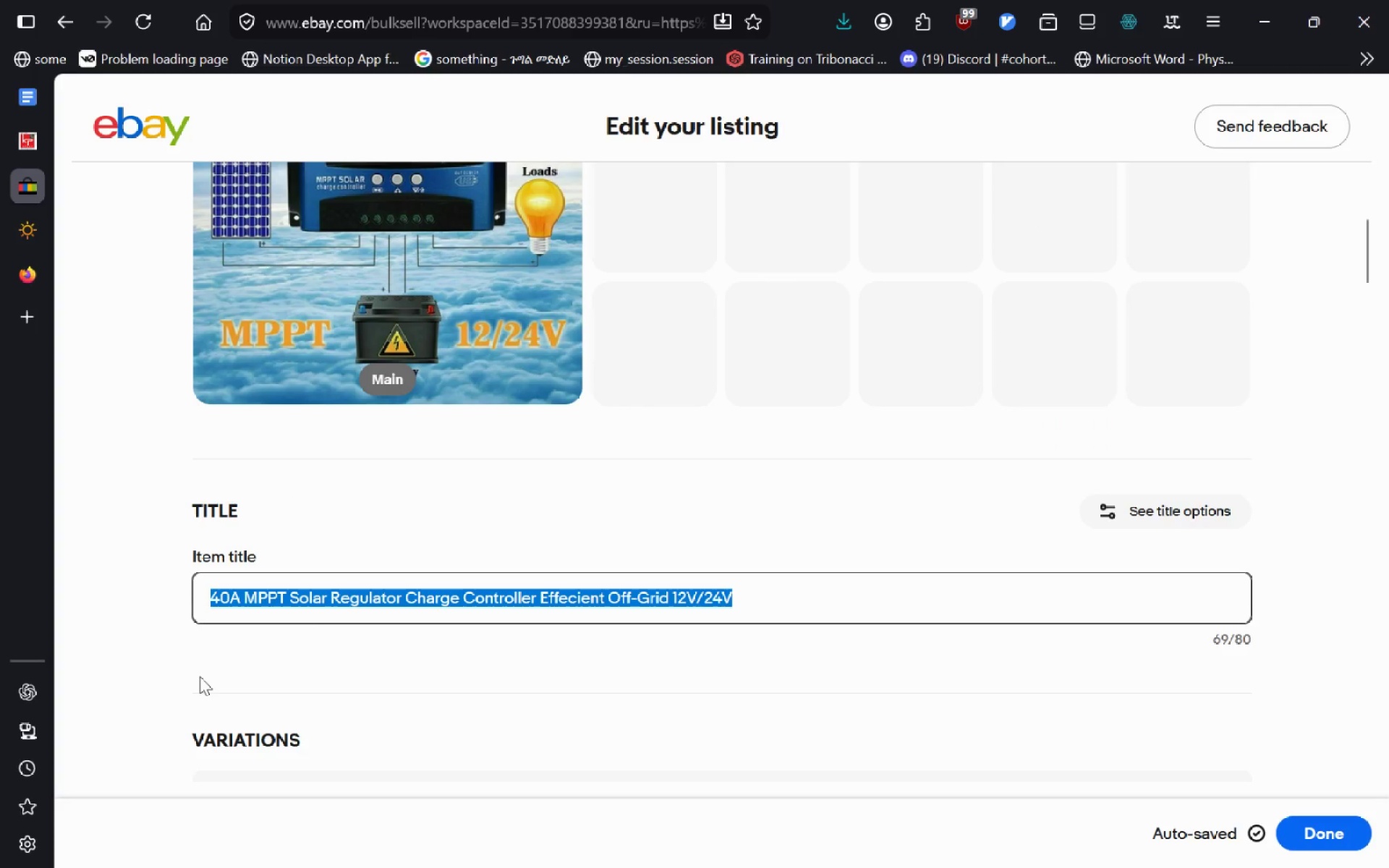 
key(Control+Tab)
 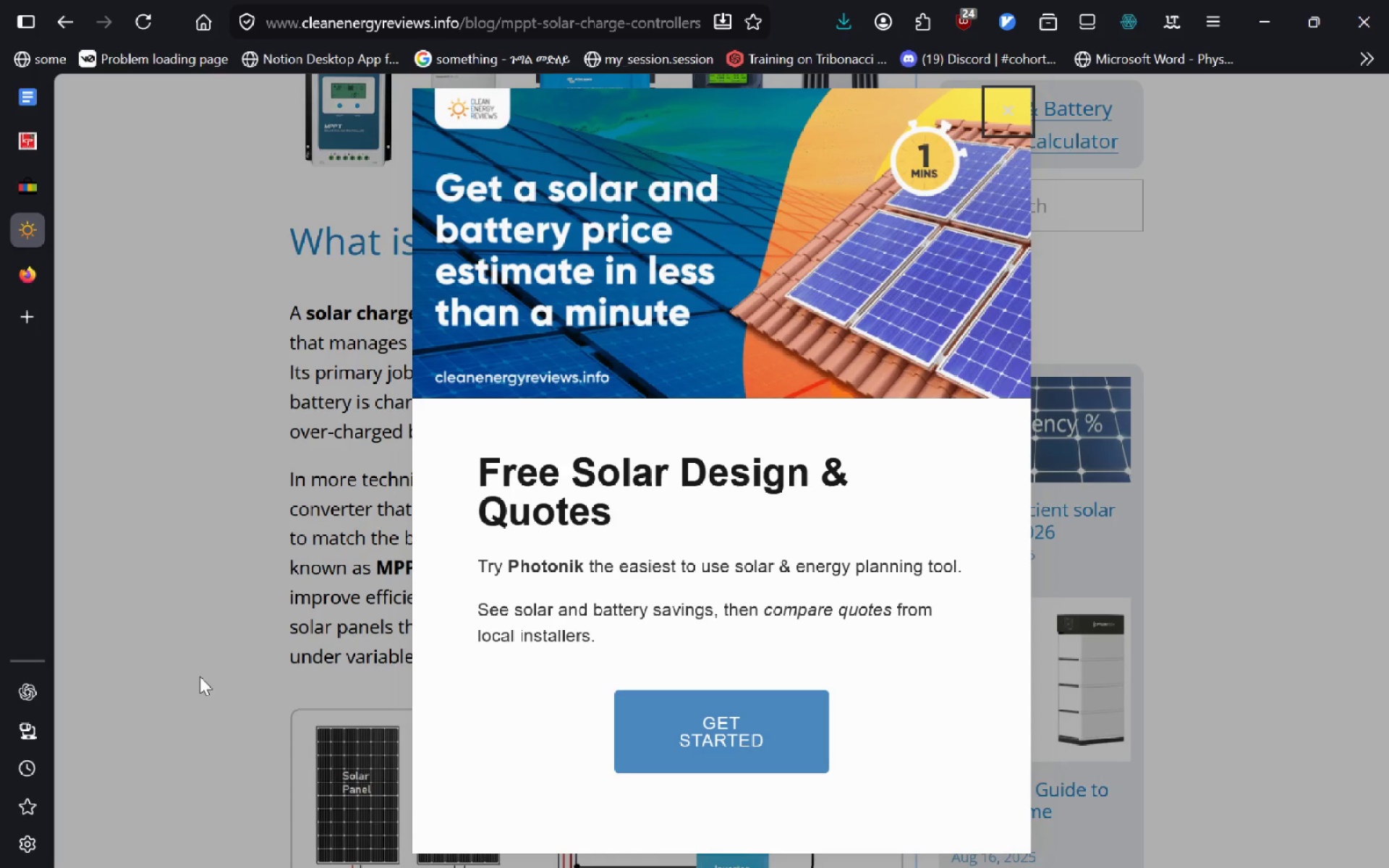 
key(Control+Tab)
 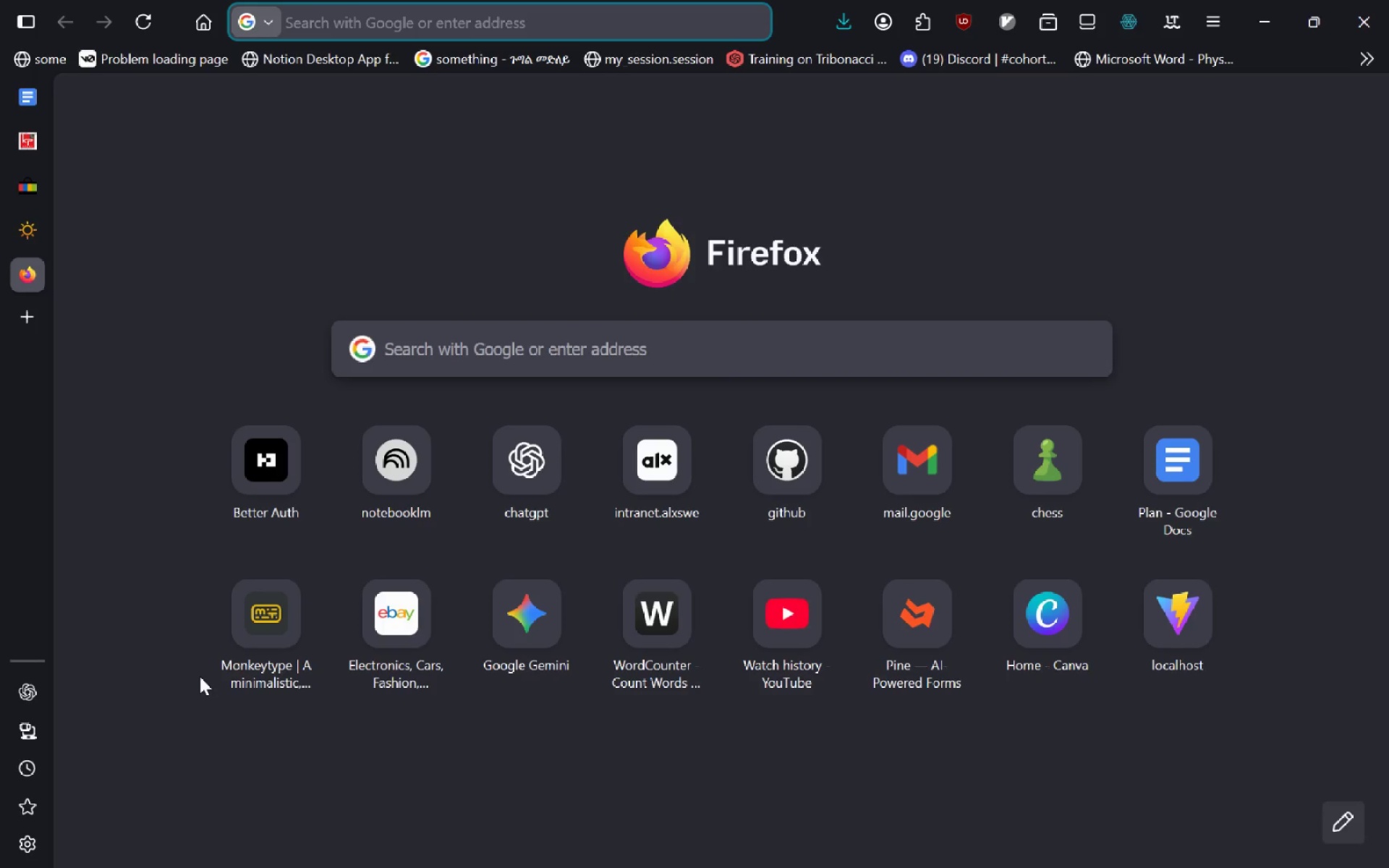 
key(Control+V)
 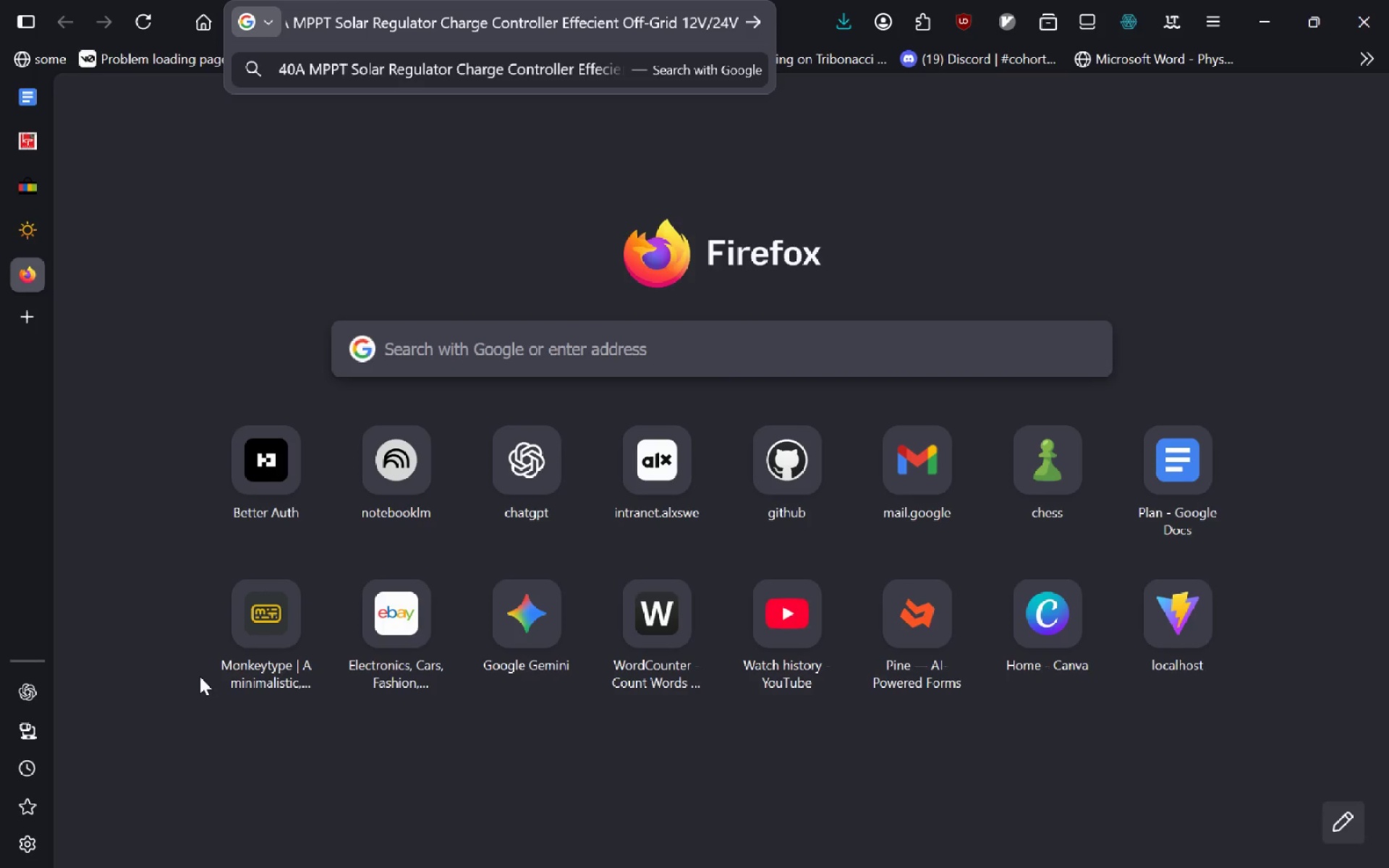 
type( power)
 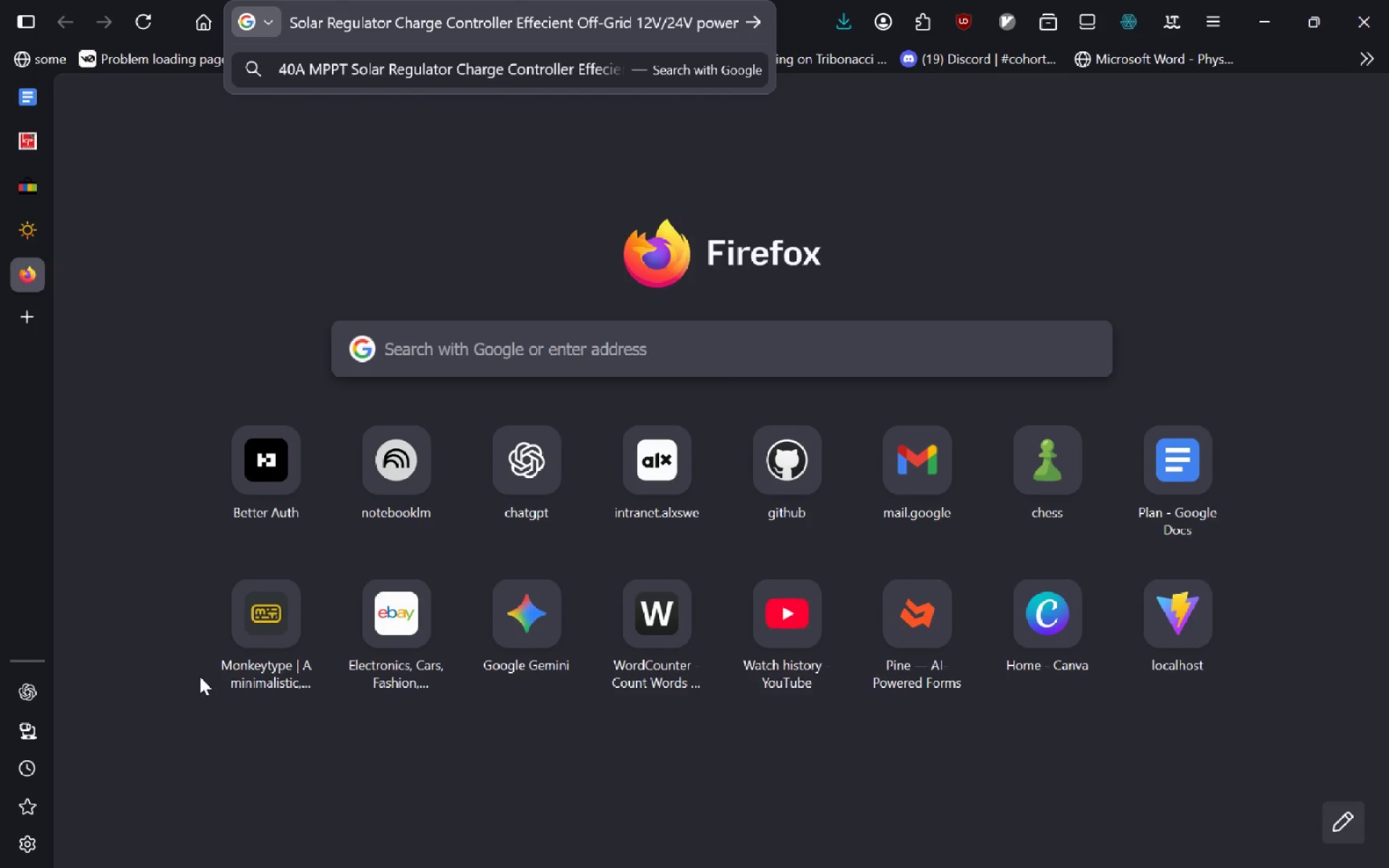 
key(Enter)
 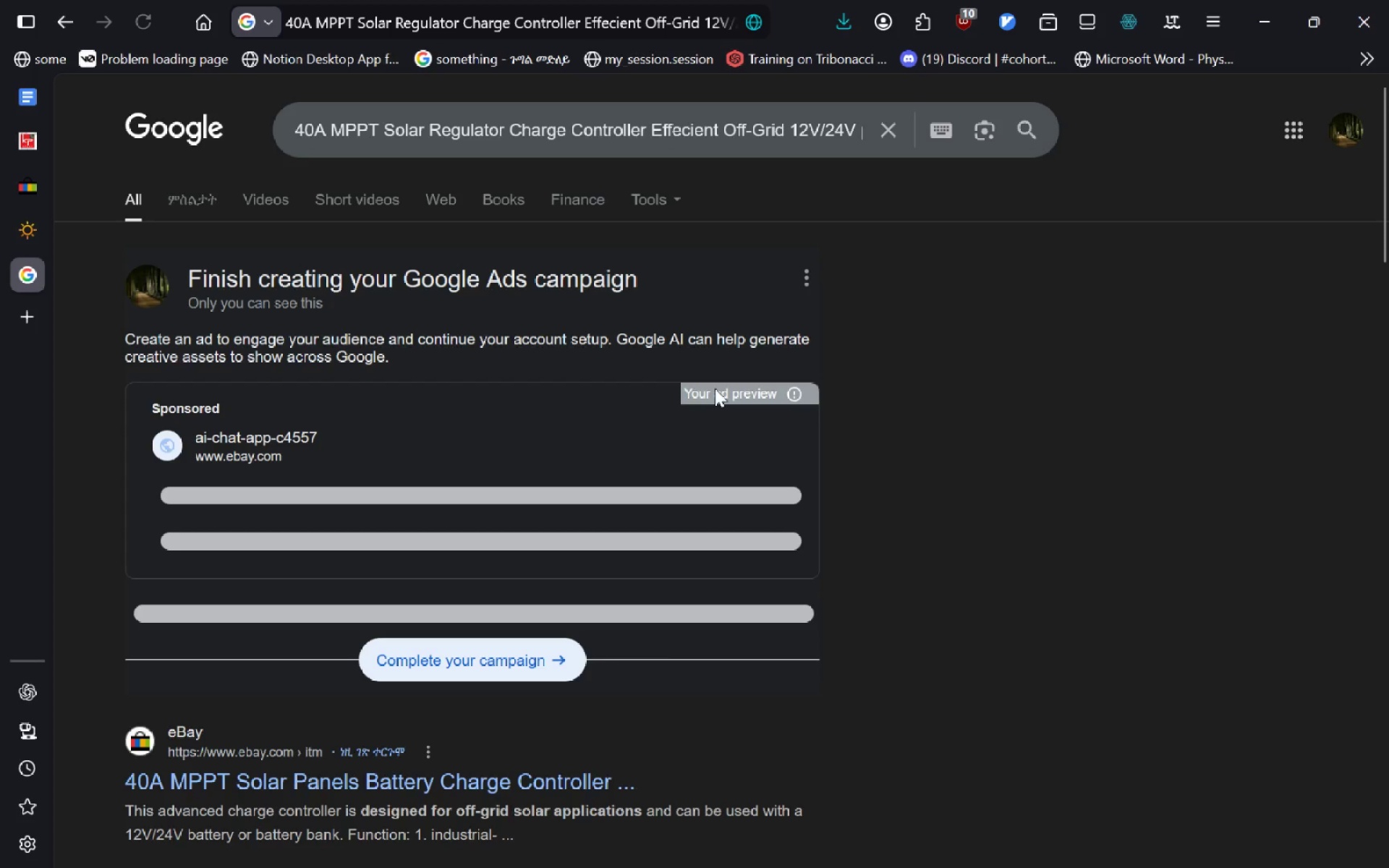 
left_click([805, 284])
 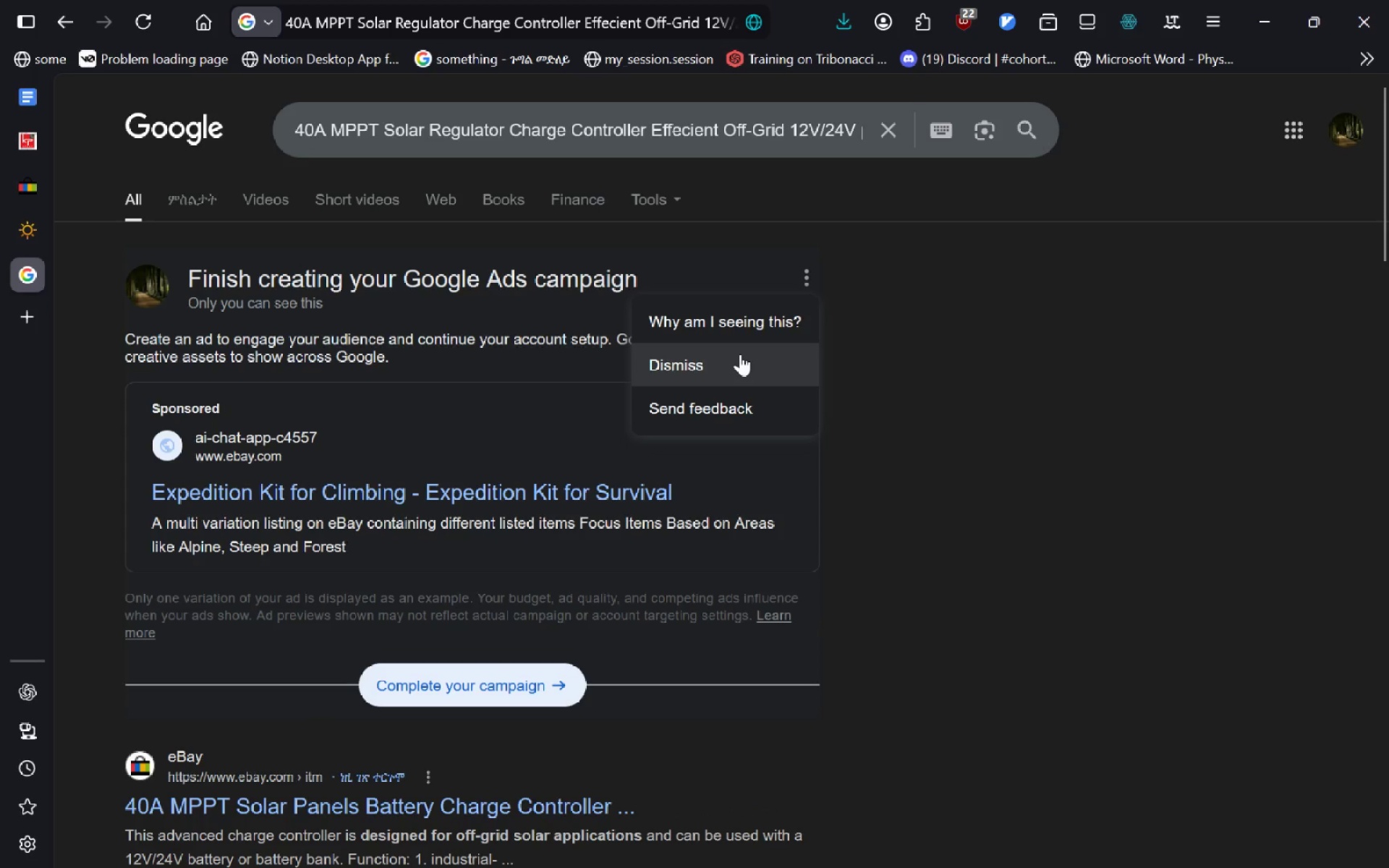 
left_click([740, 354])
 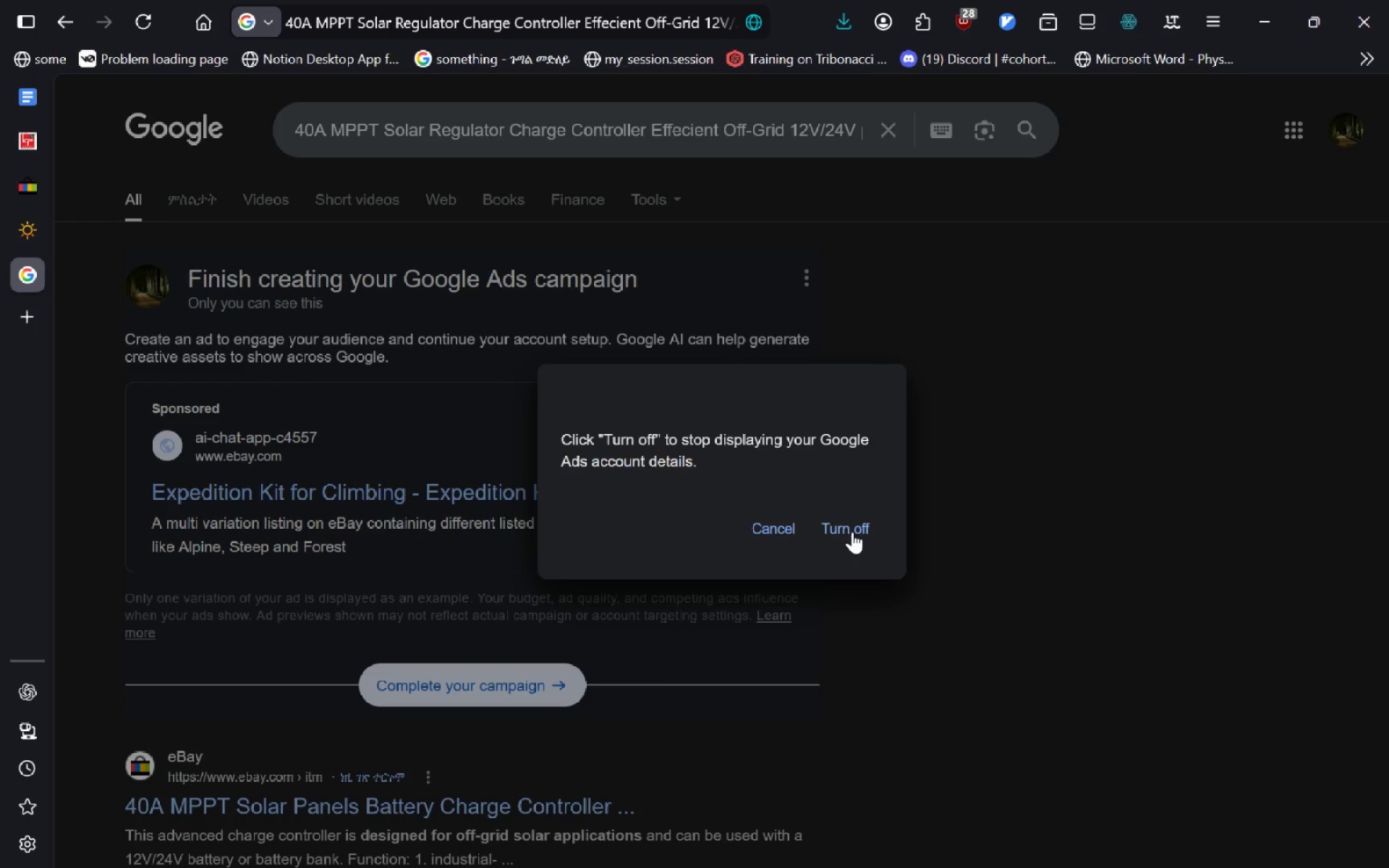 
left_click([852, 529])
 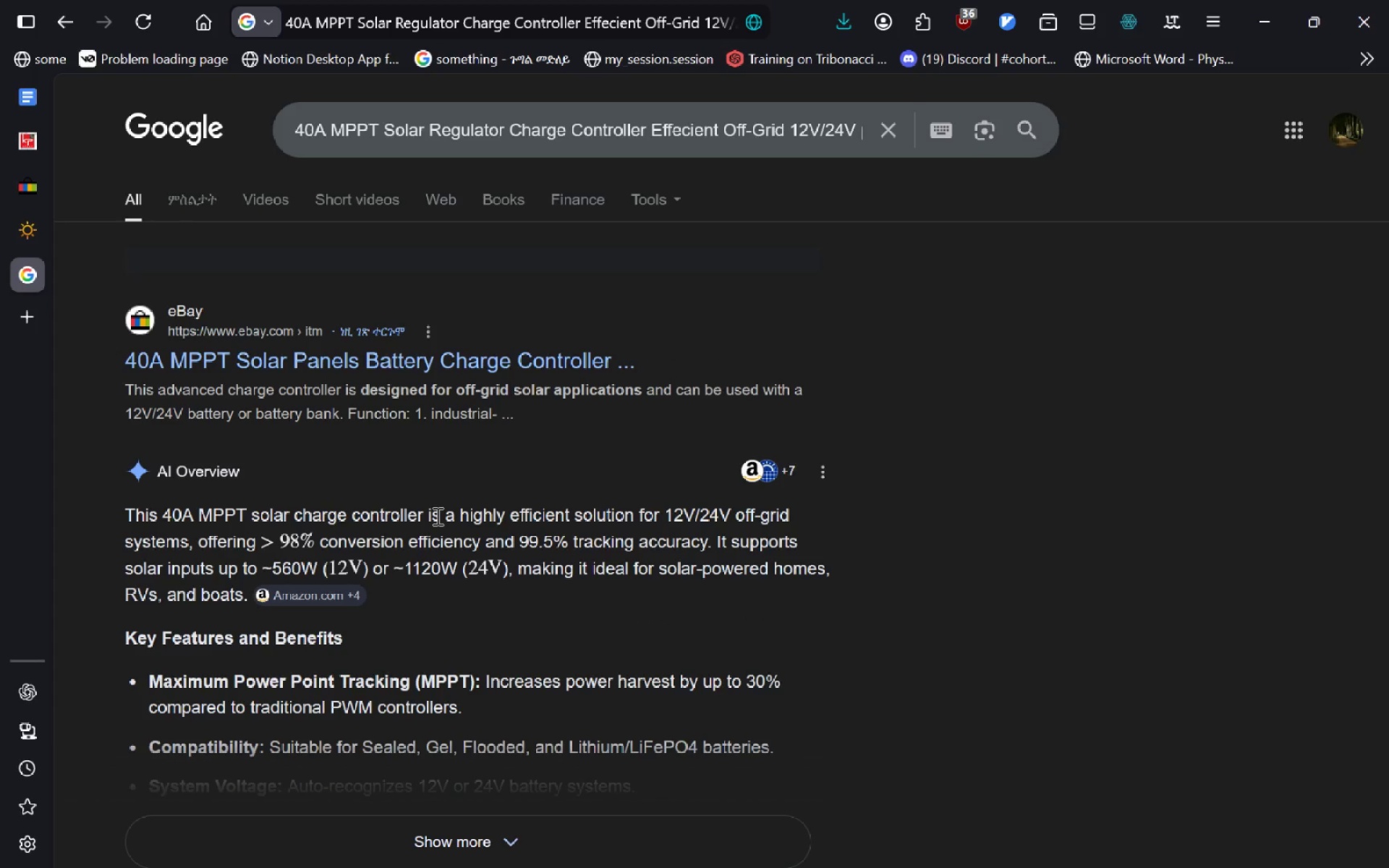 
wait(12.6)
 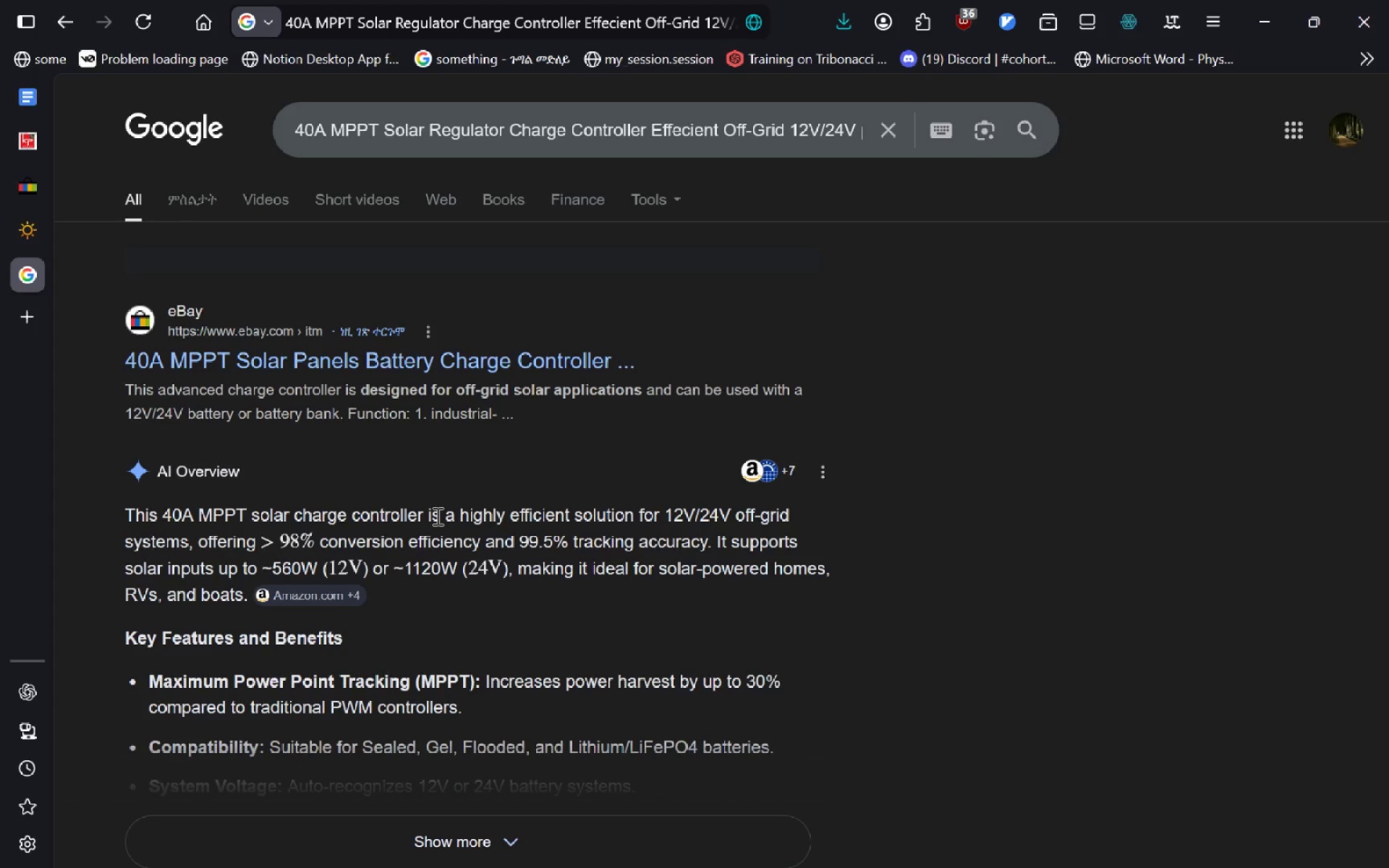 
mouse_move([319, 678])
 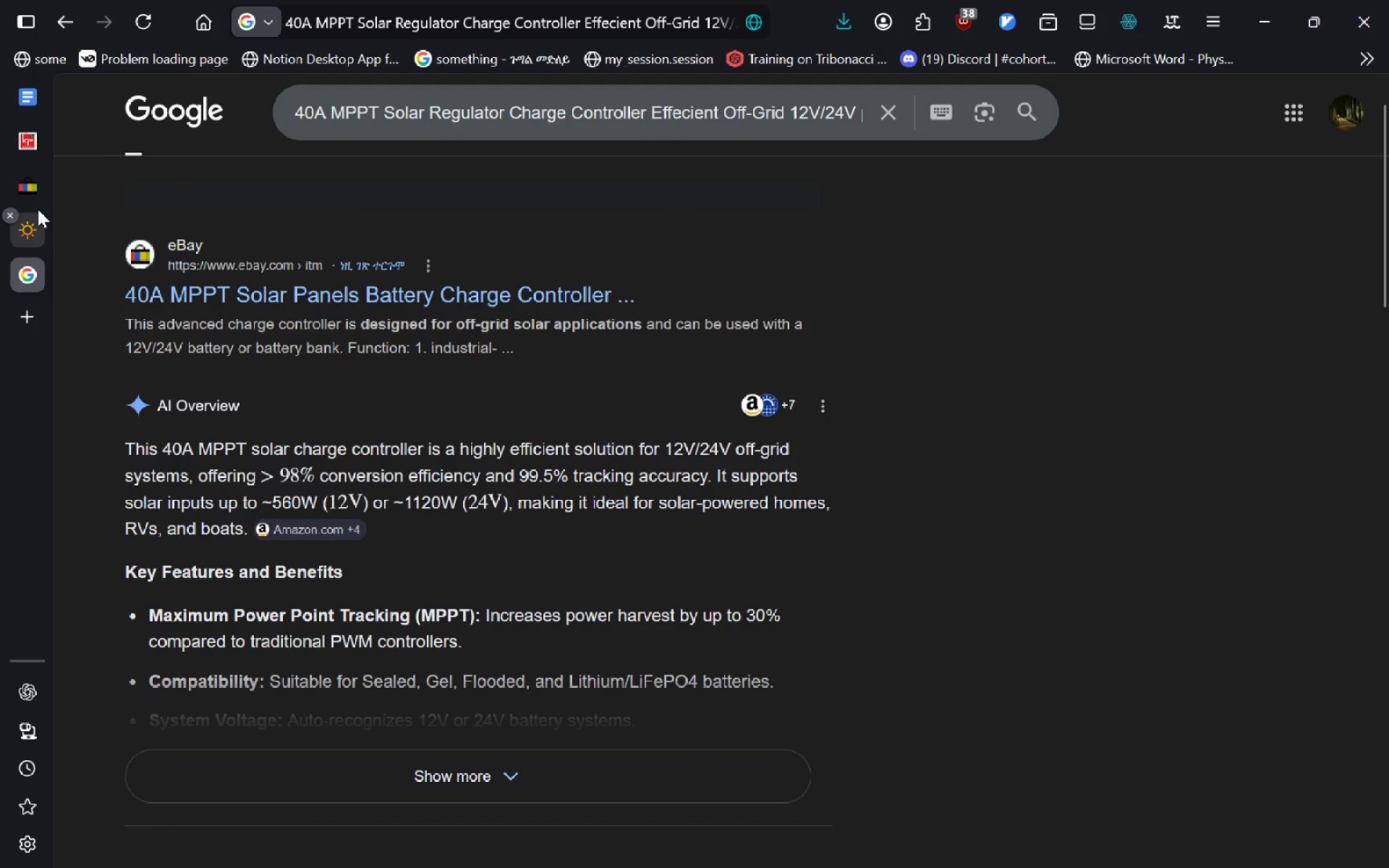 
left_click([35, 196])
 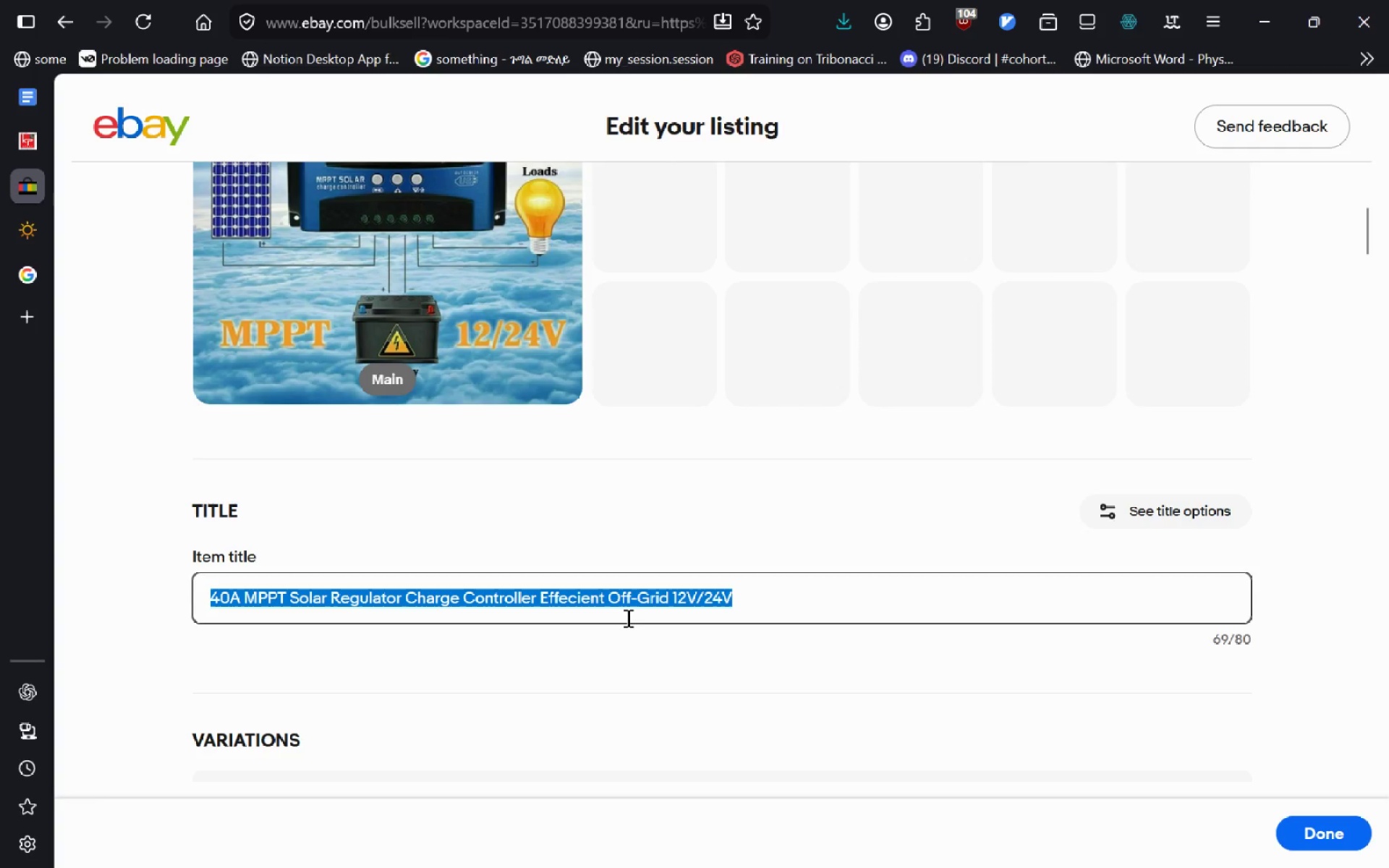 
left_click([623, 621])
 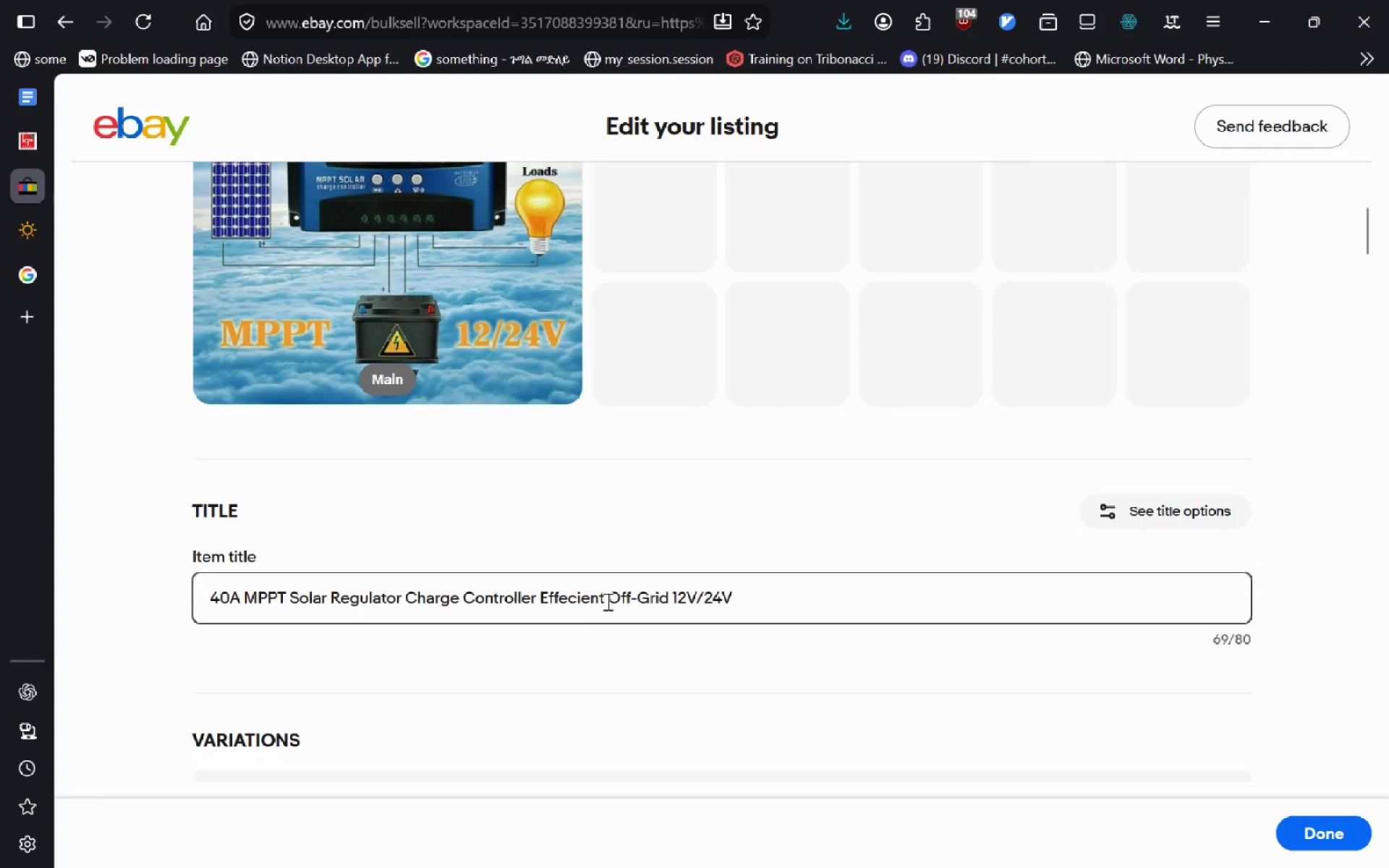 
left_click([606, 601])
 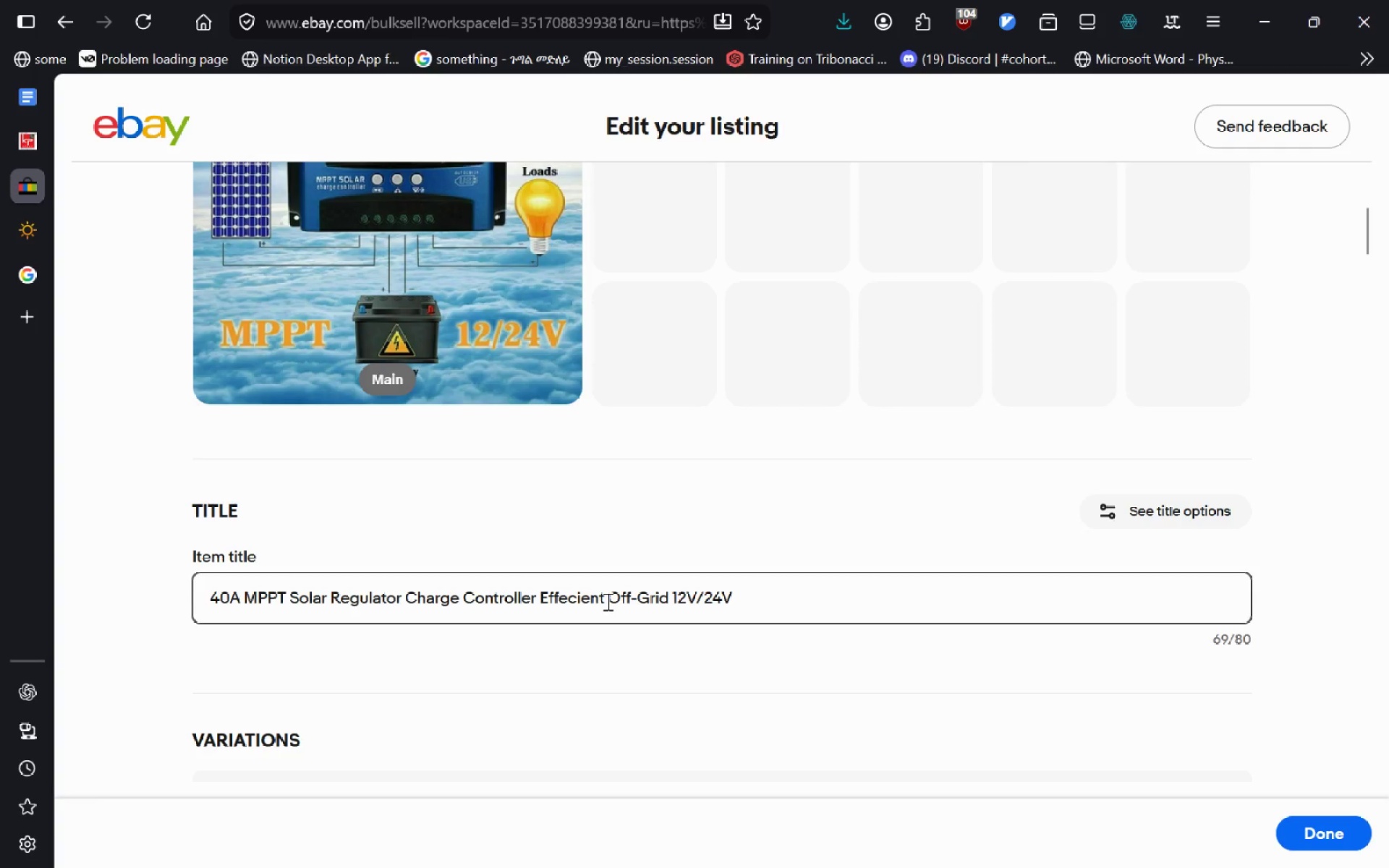 
key(Control+Backspace)
 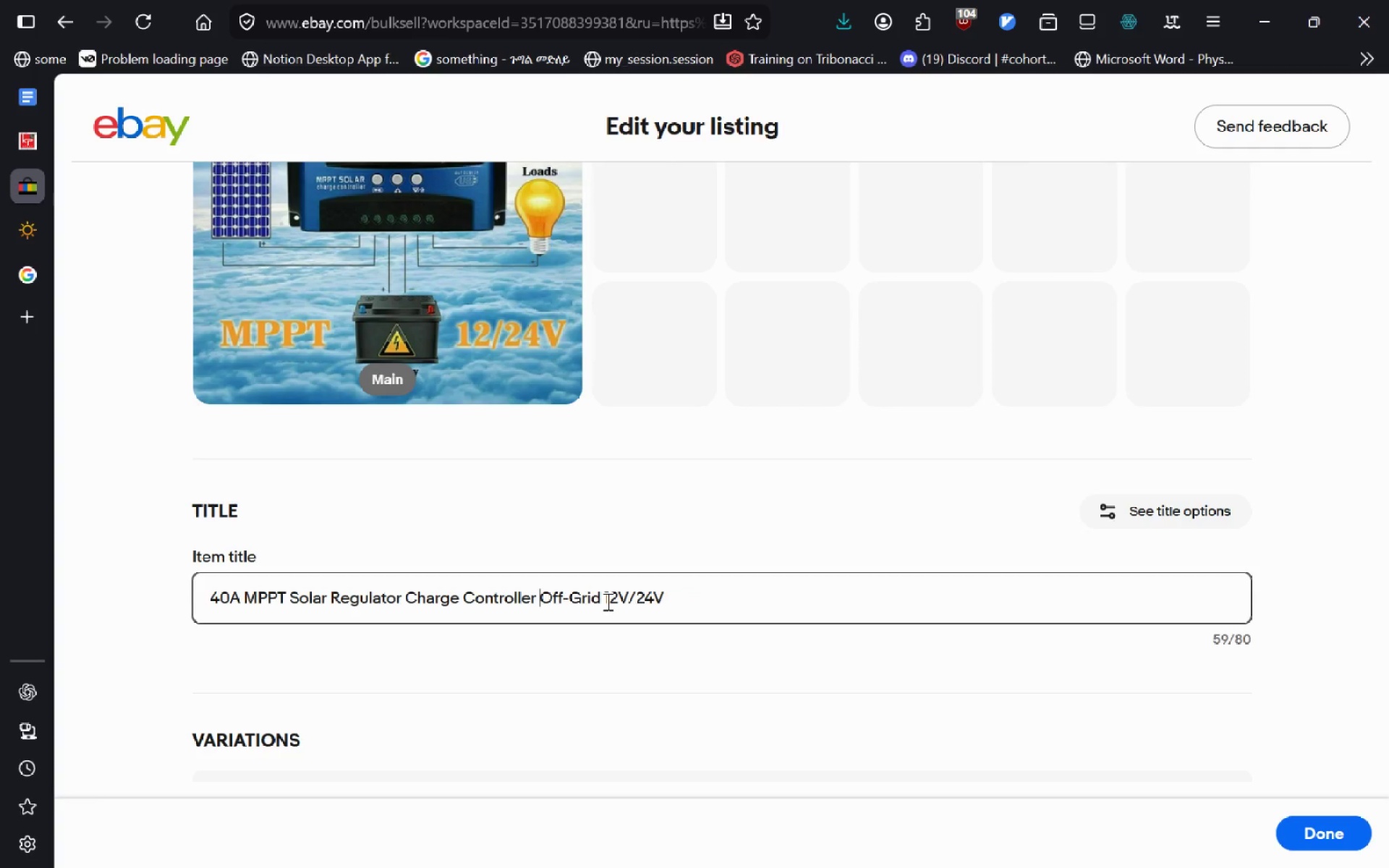 
key(Control+ArrowRight)
 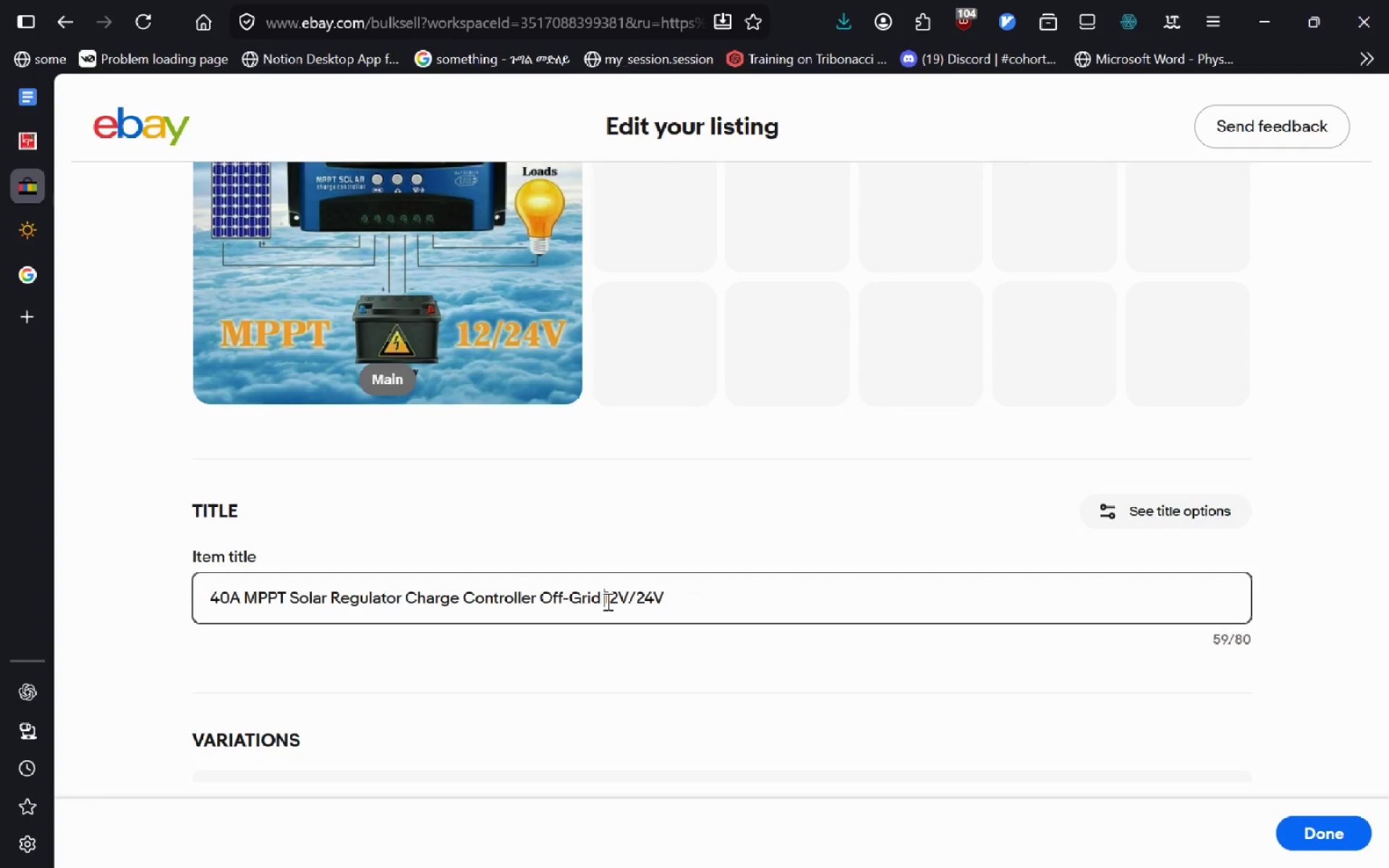 
key(Control+ArrowRight)
 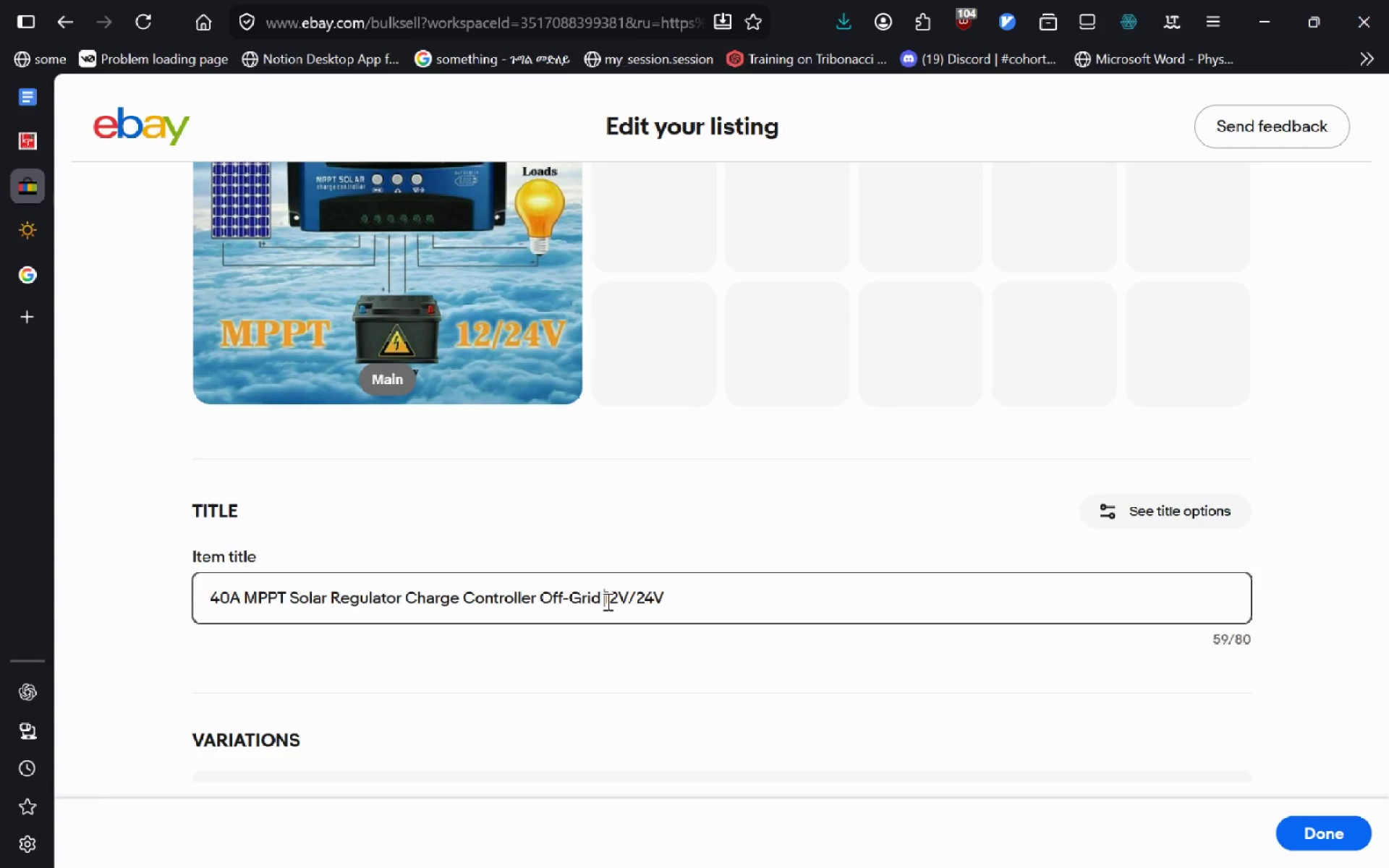 
key(Control+ArrowRight)
 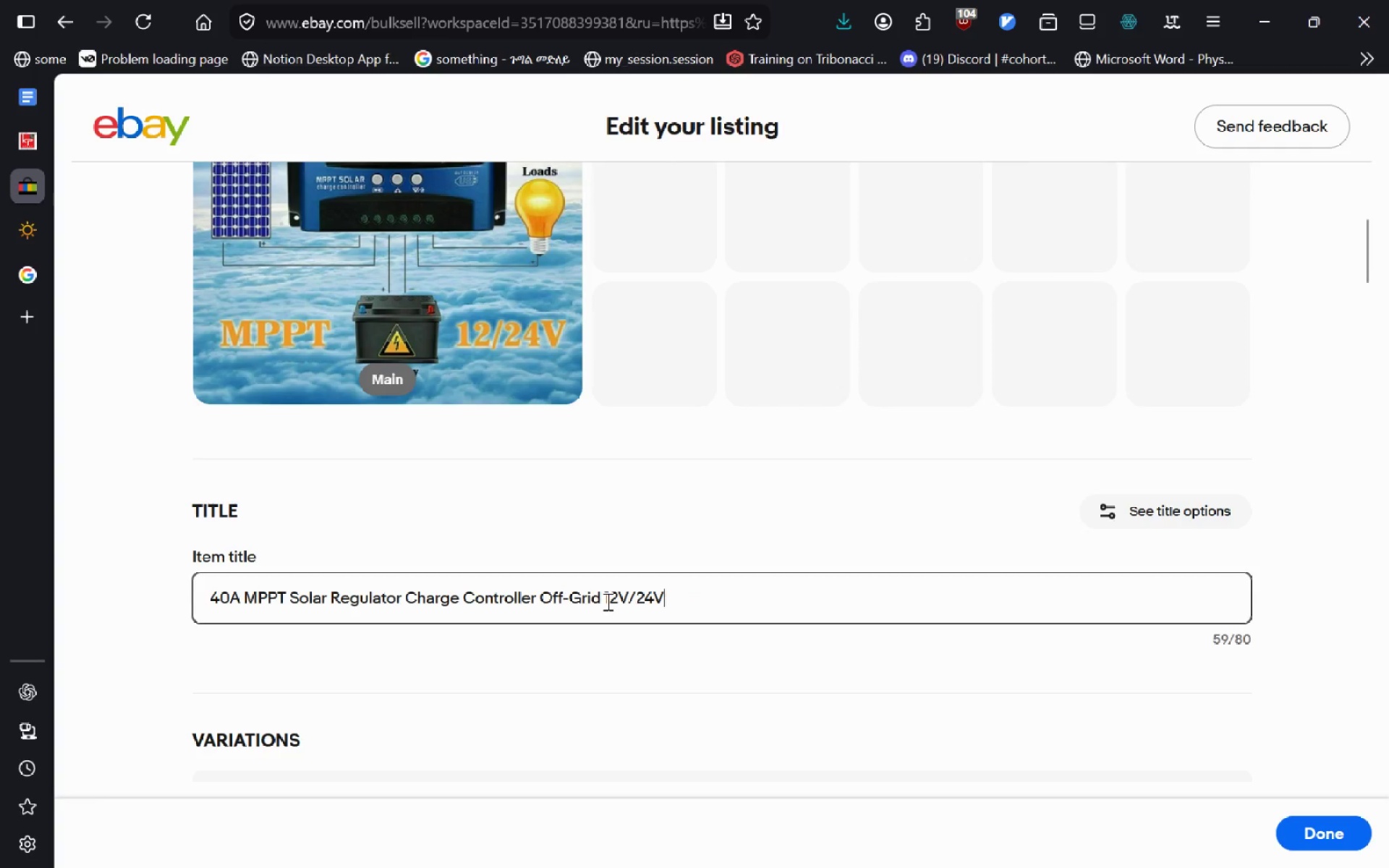 
key(Control+ArrowRight)
 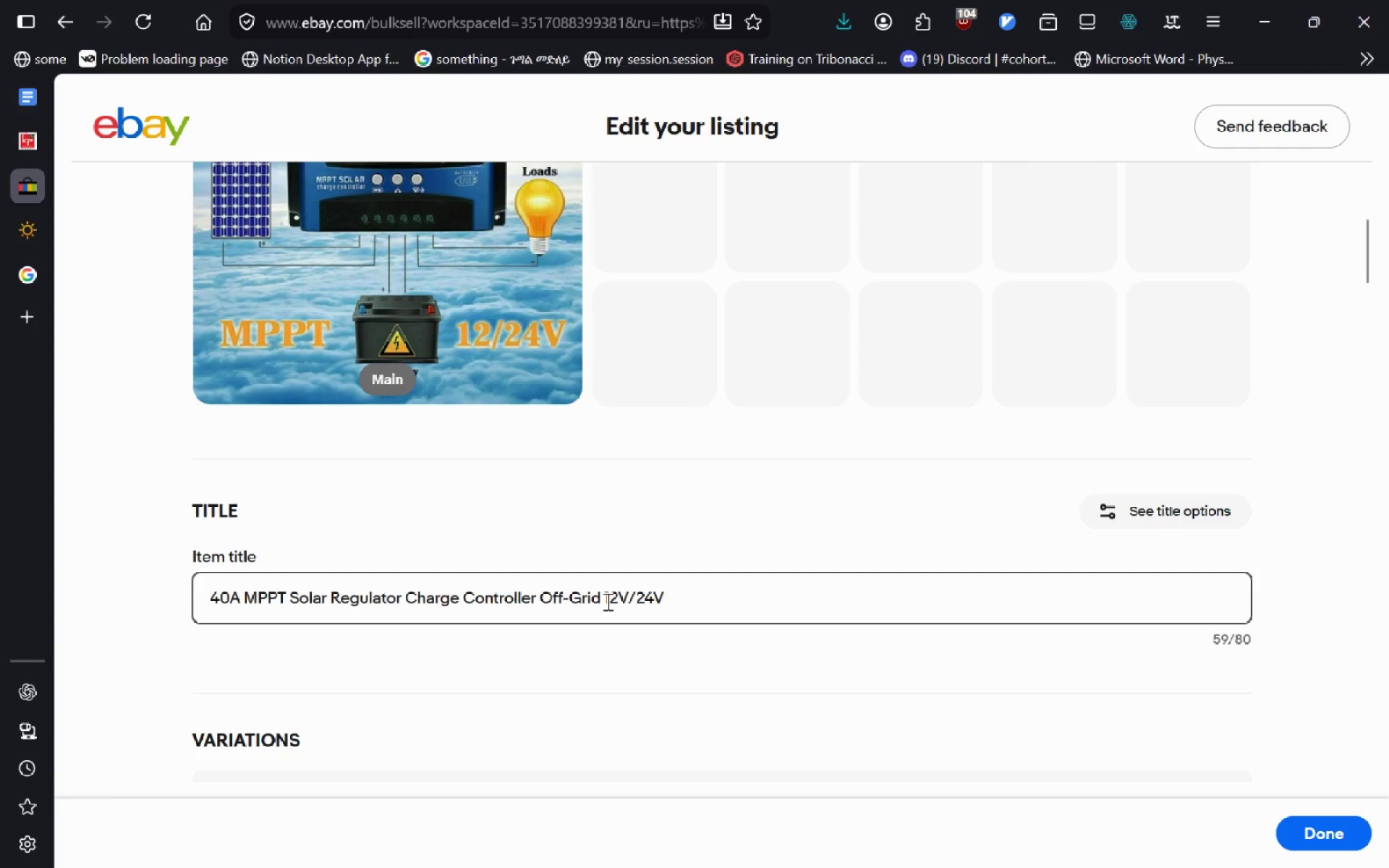 
left_click([606, 601])
 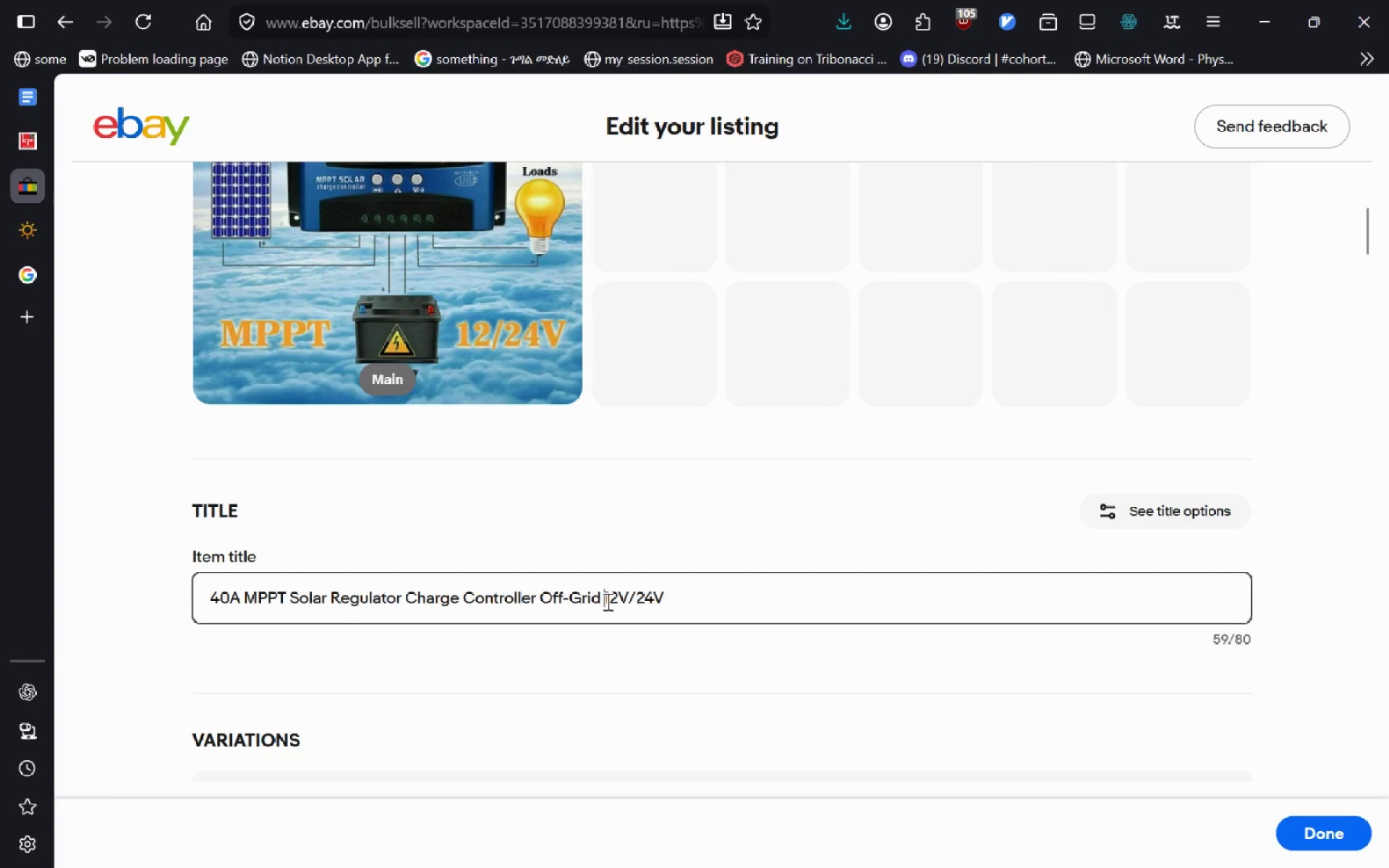 
key(Control+ArrowRight)
 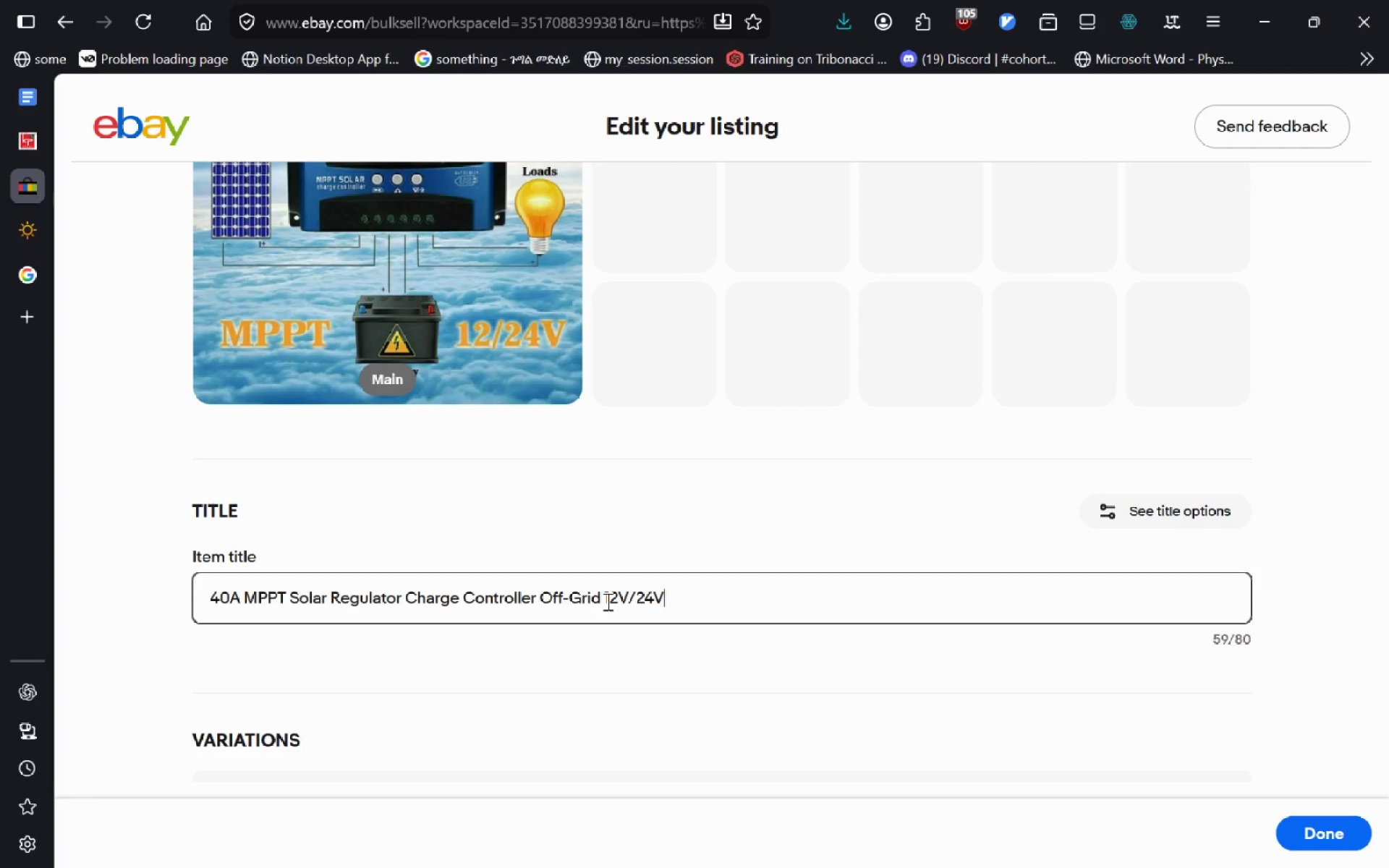 
key(Control+ArrowRight)
 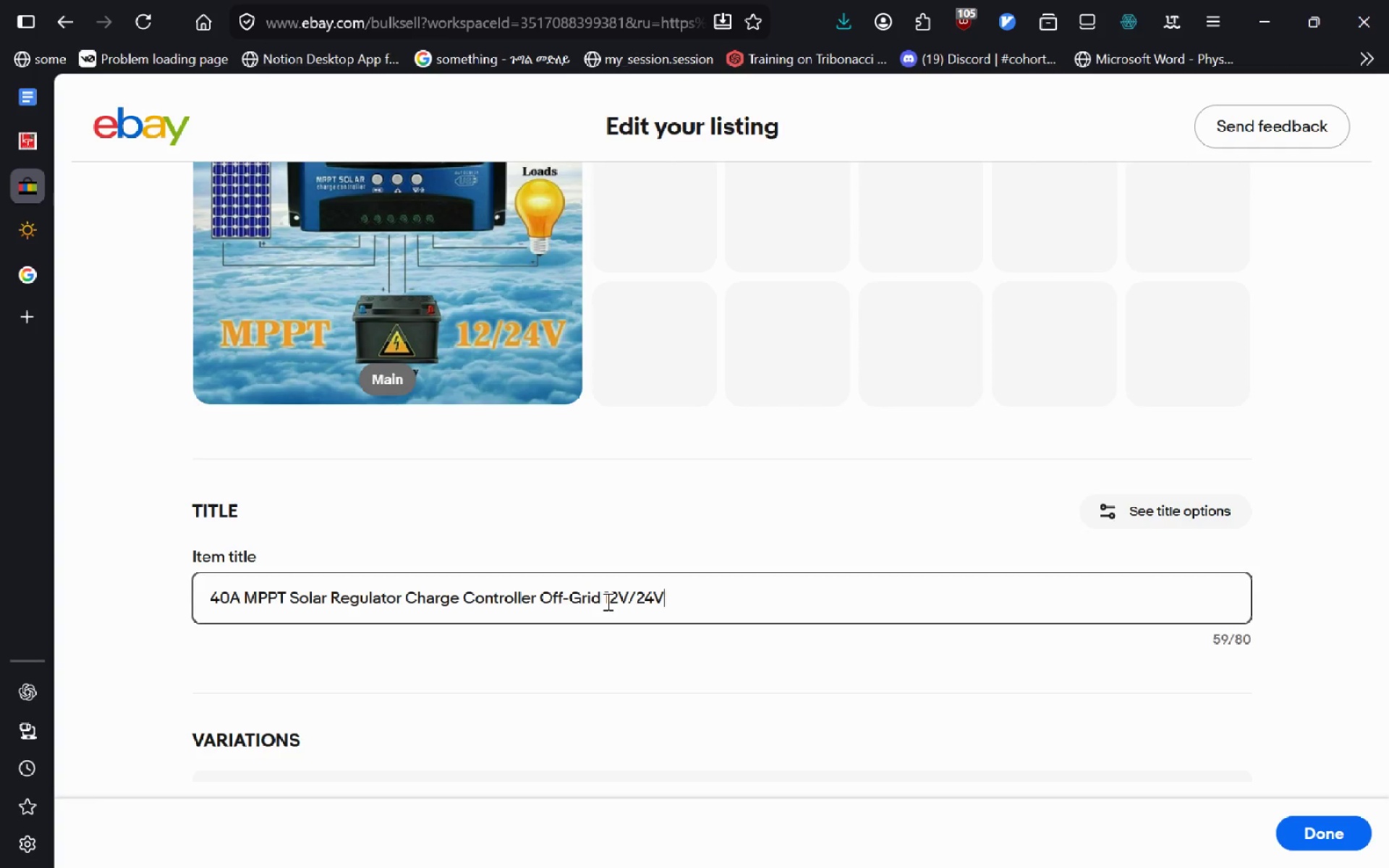 
key(Control+ArrowLeft)
 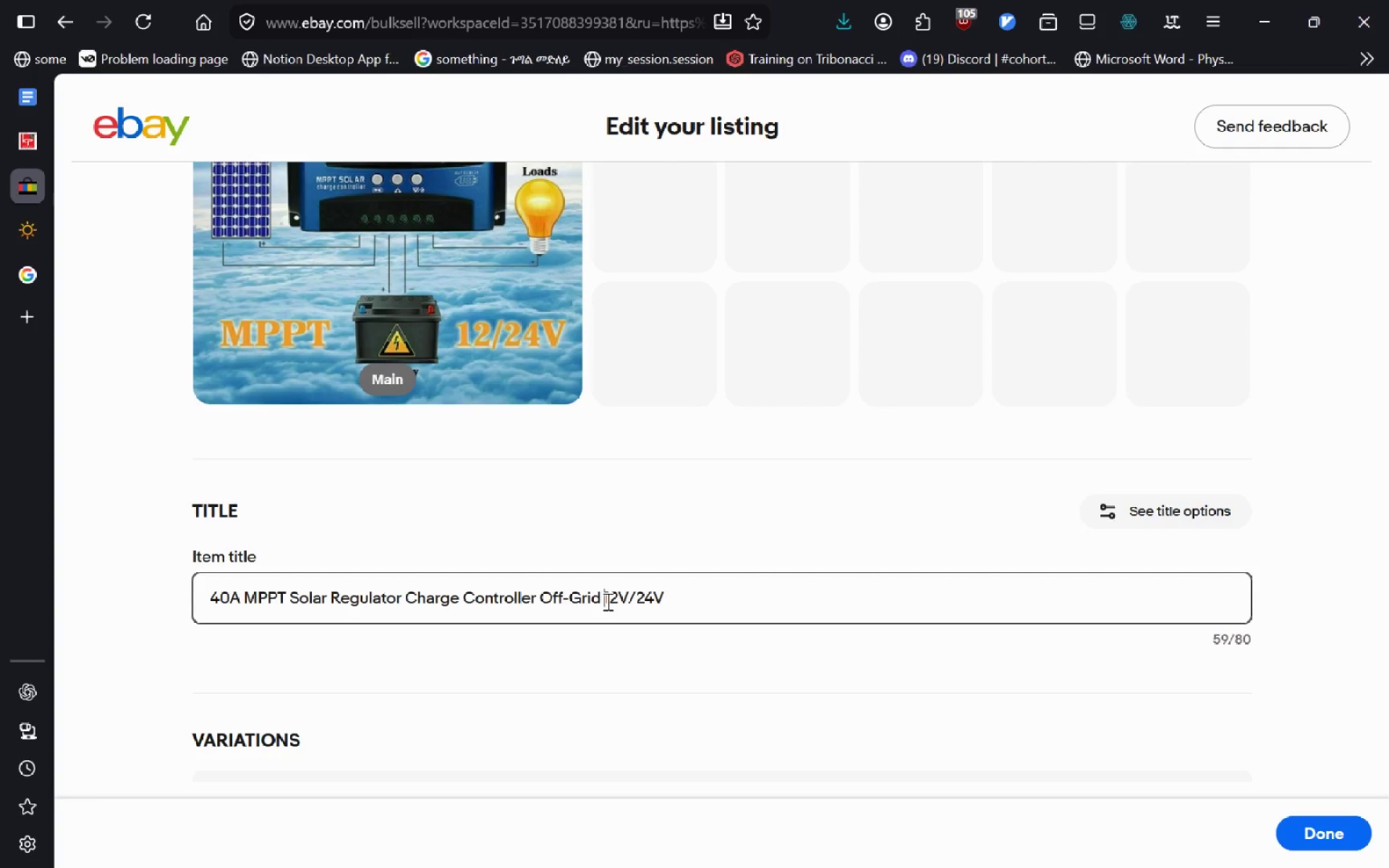 
key(Control+ArrowLeft)
 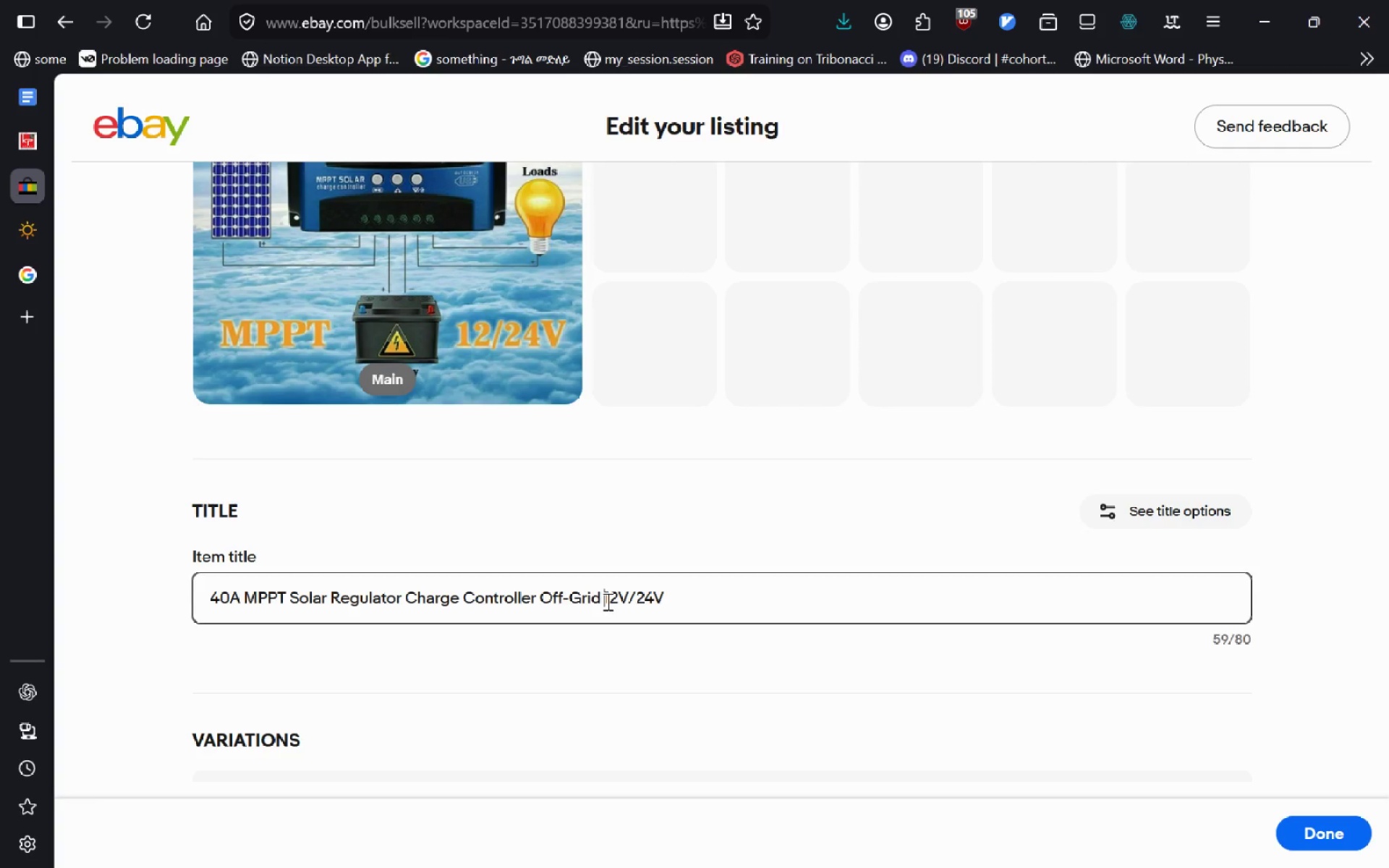 
type(High)
 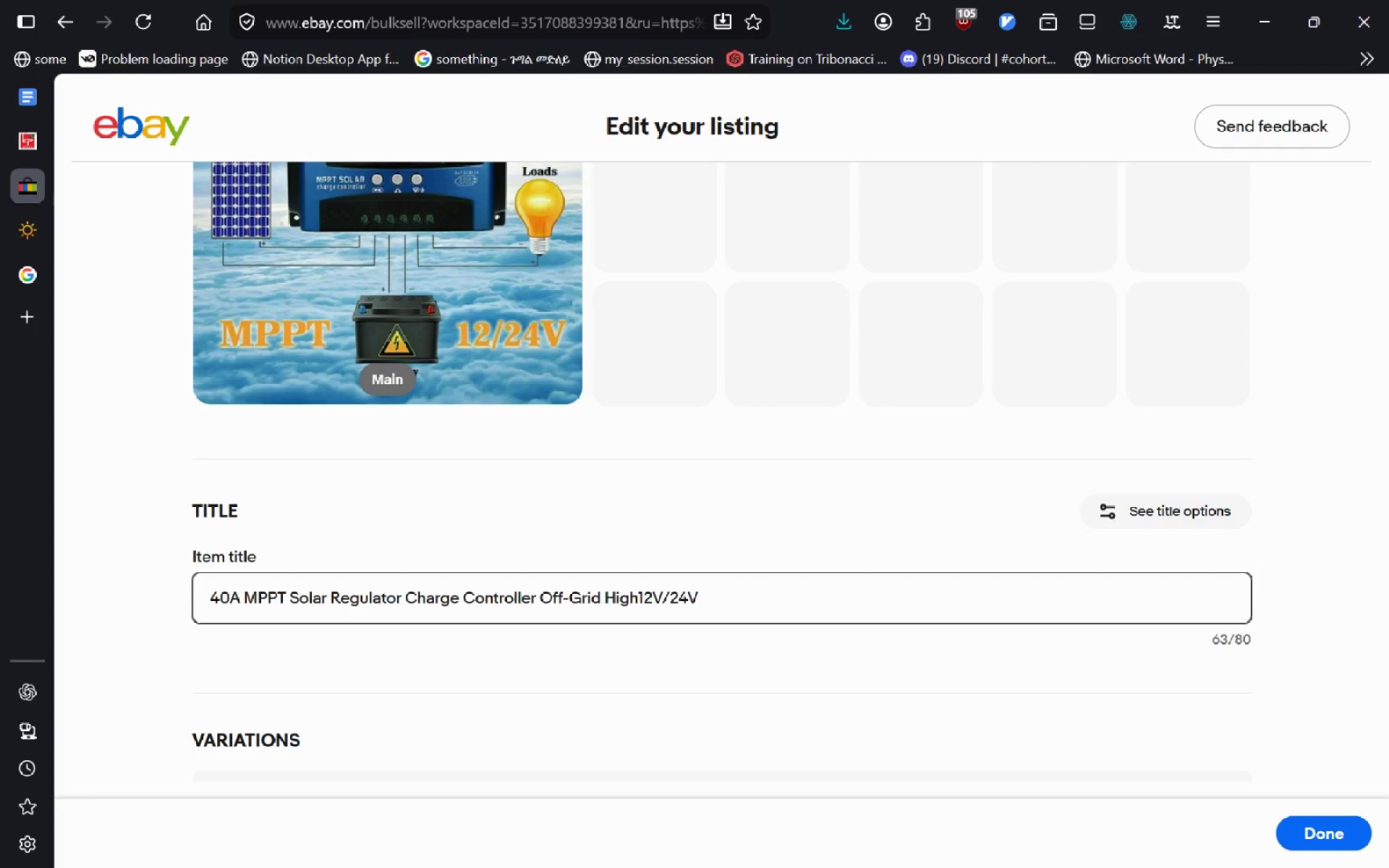 
key(Control+ControlLeft)
 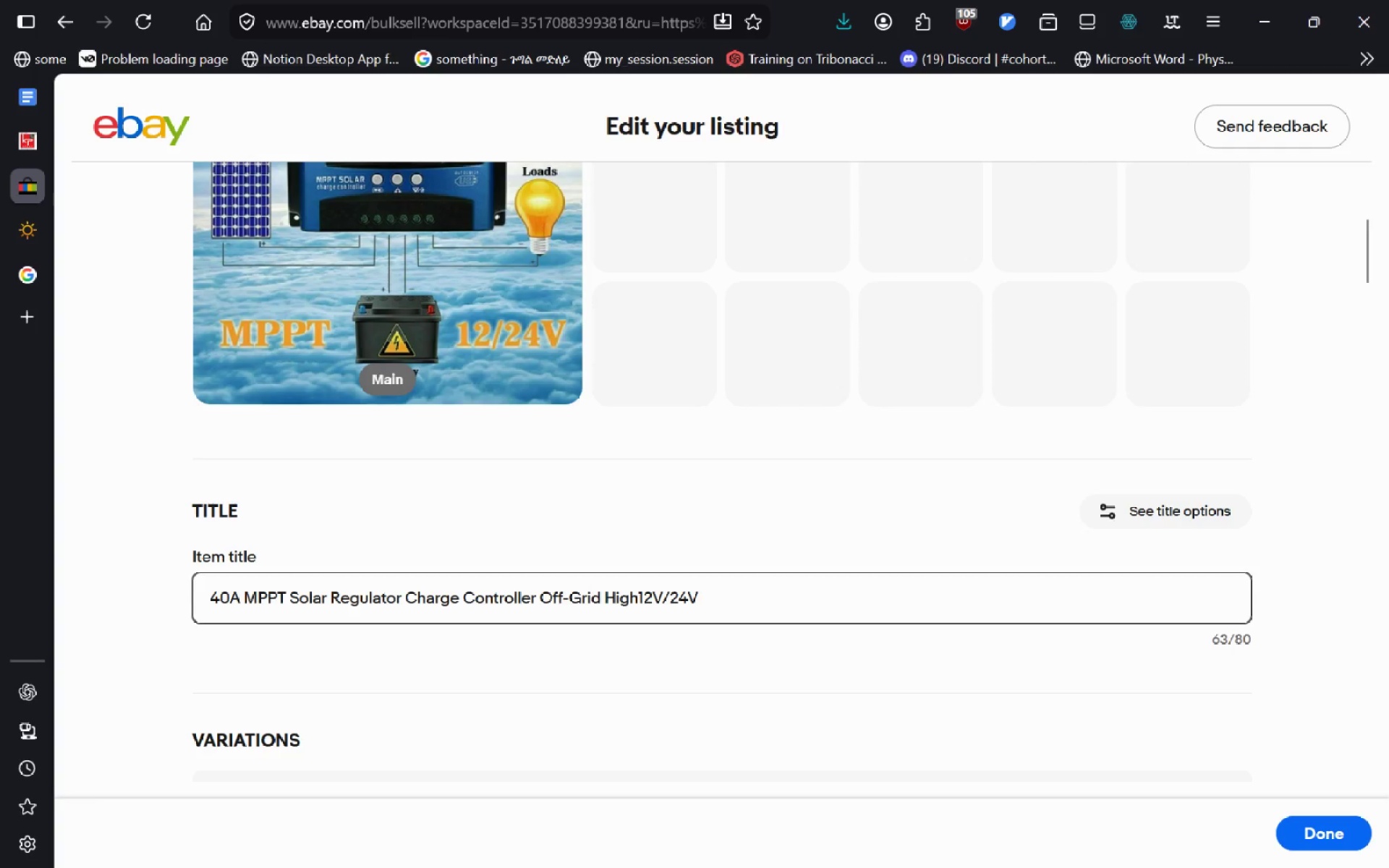 
type( Effecien)
 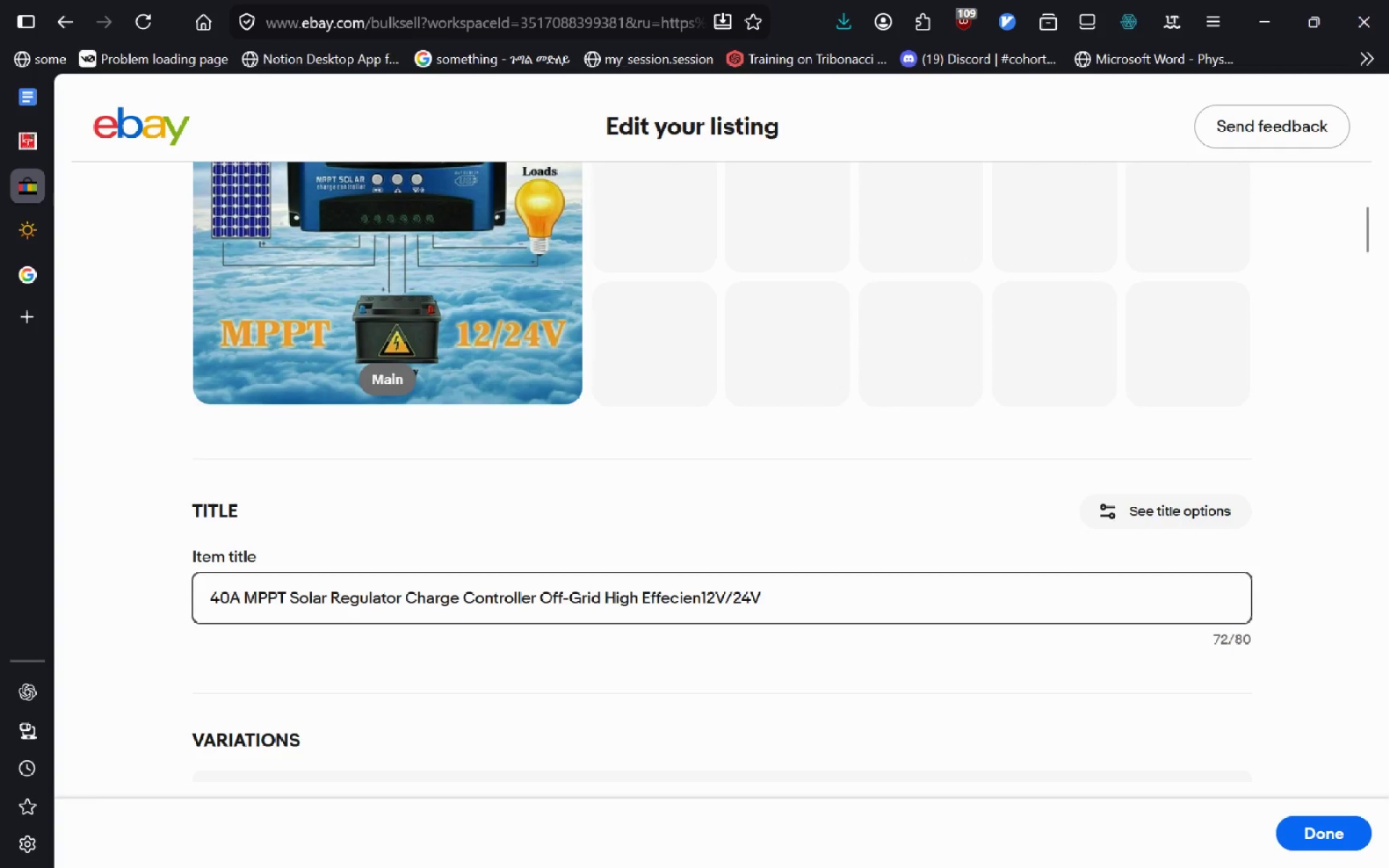 
key(Control+ControlLeft)
 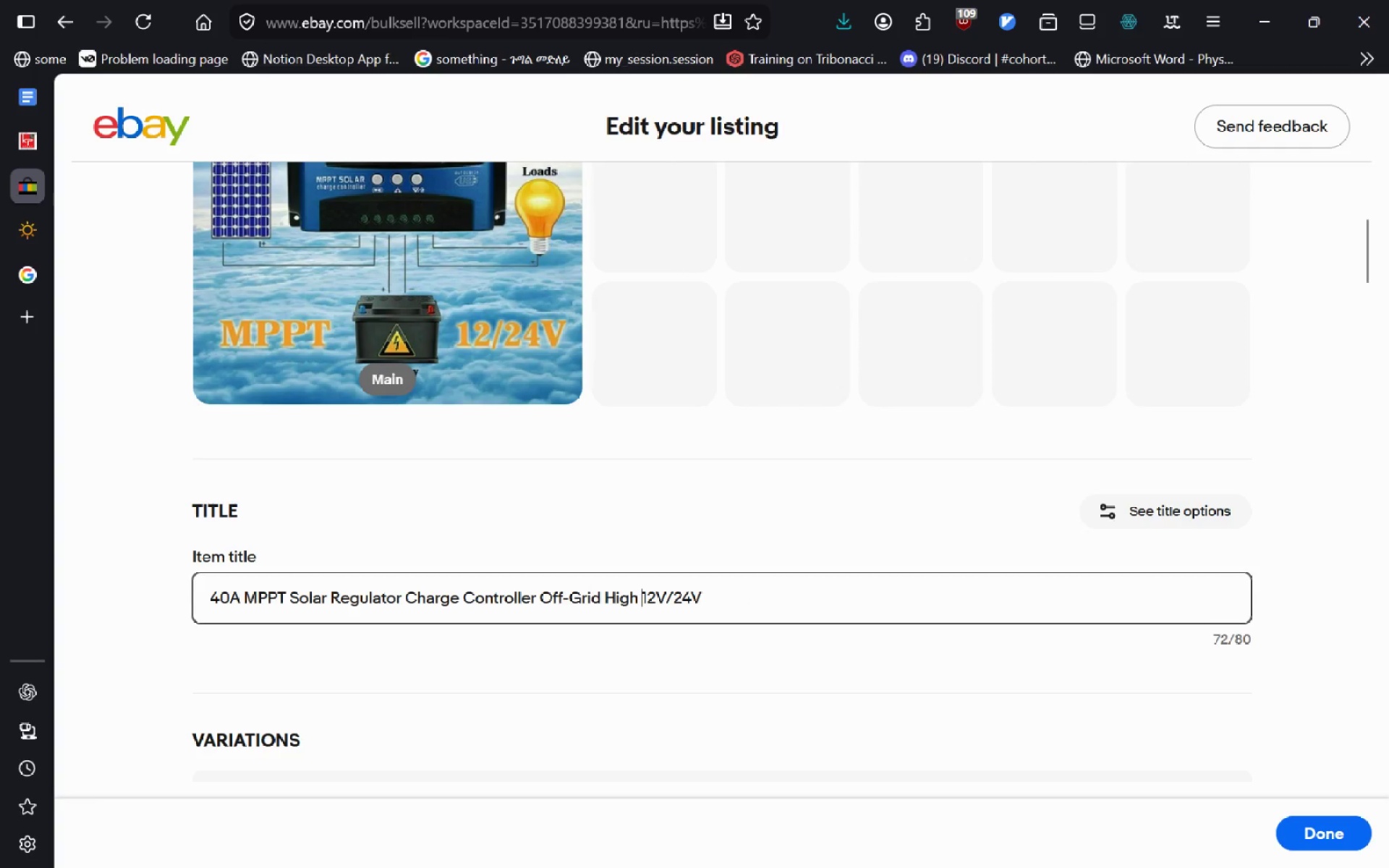 
key(Control+Backspace)
 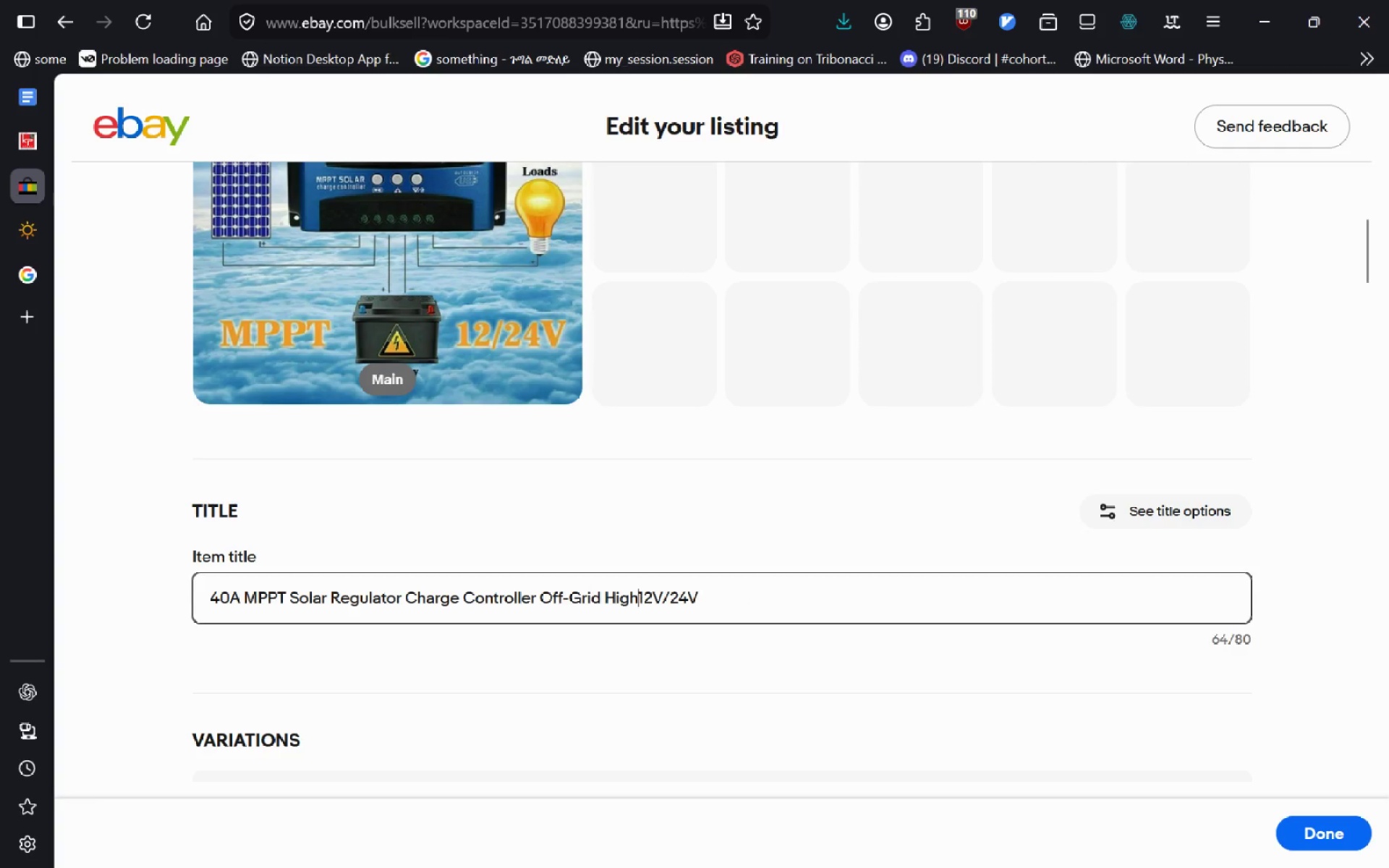 
key(Backspace)
key(Backspace)
key(Backspace)
key(Backspace)
key(Backspace)
type(Highly Effecient )
 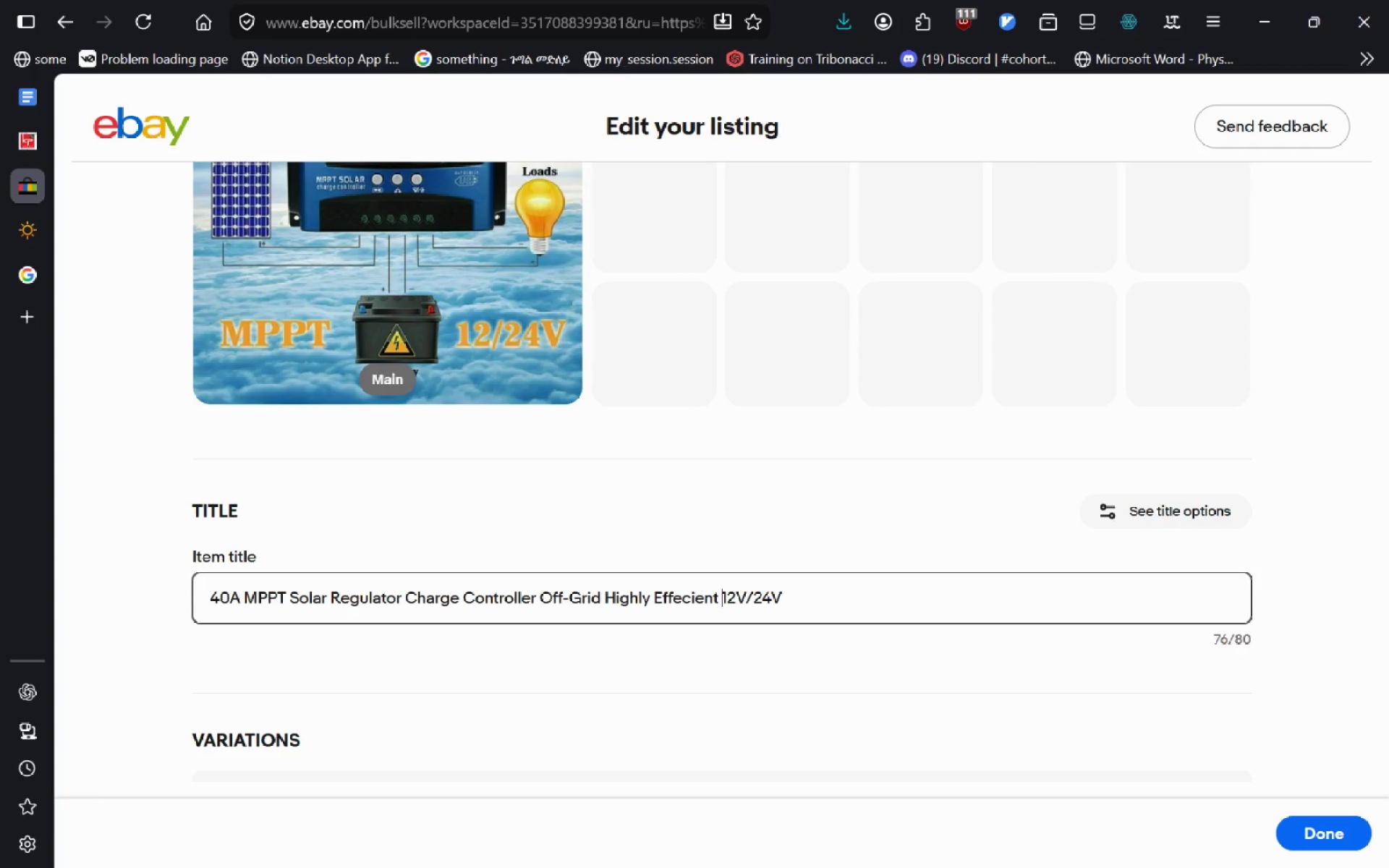 
wait(10.62)
 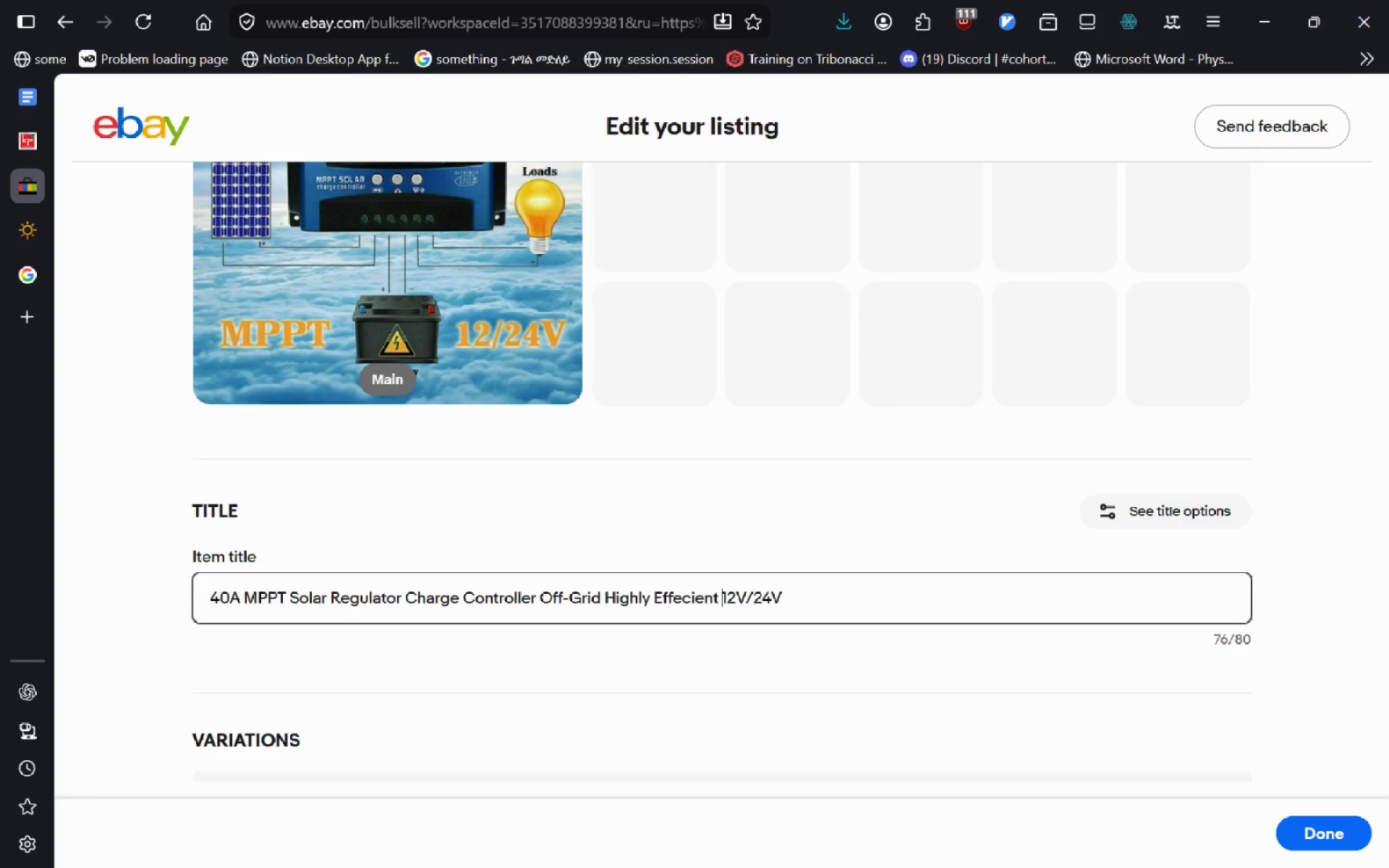 
key(VolumeDown)
 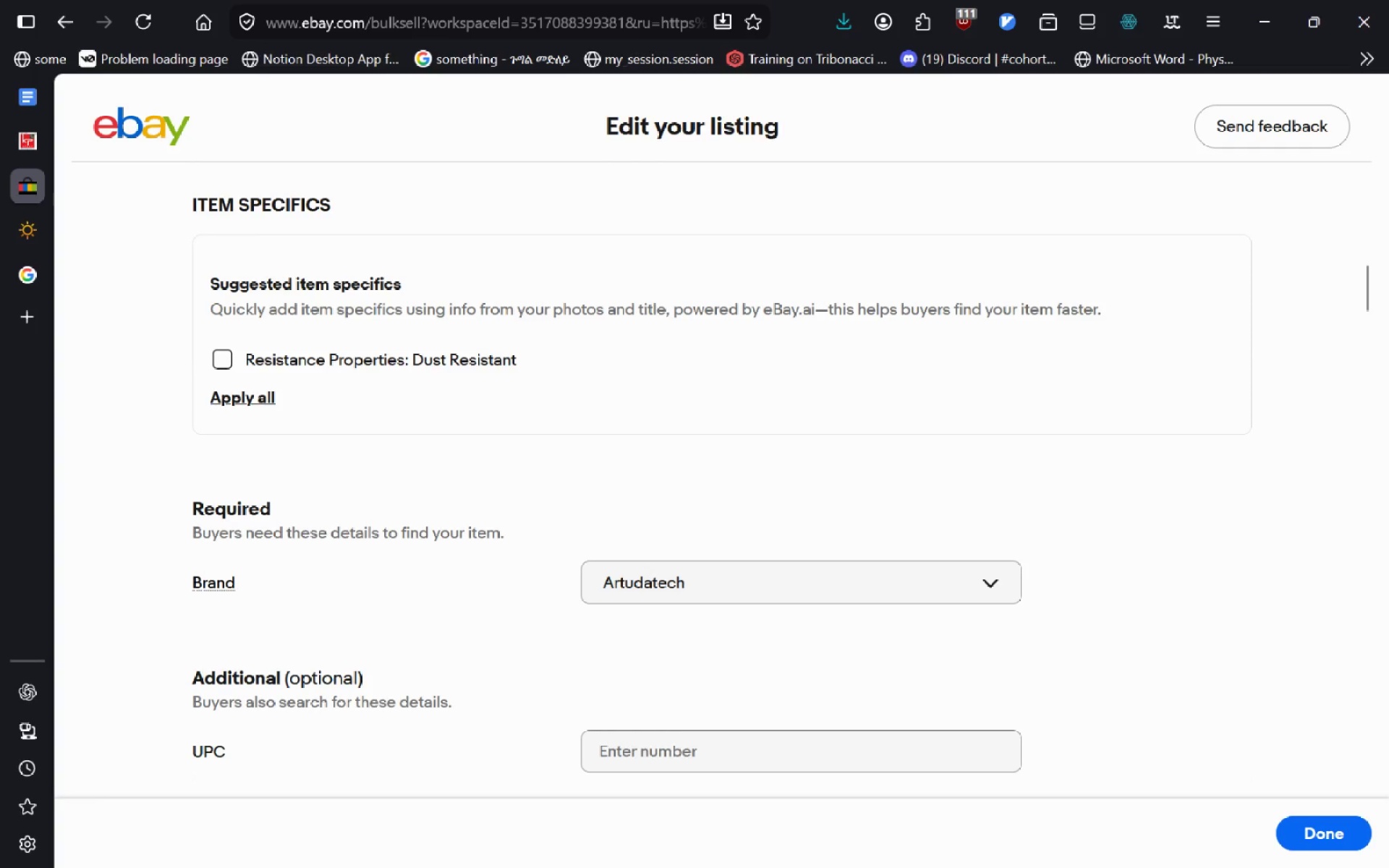 
wait(8.22)
 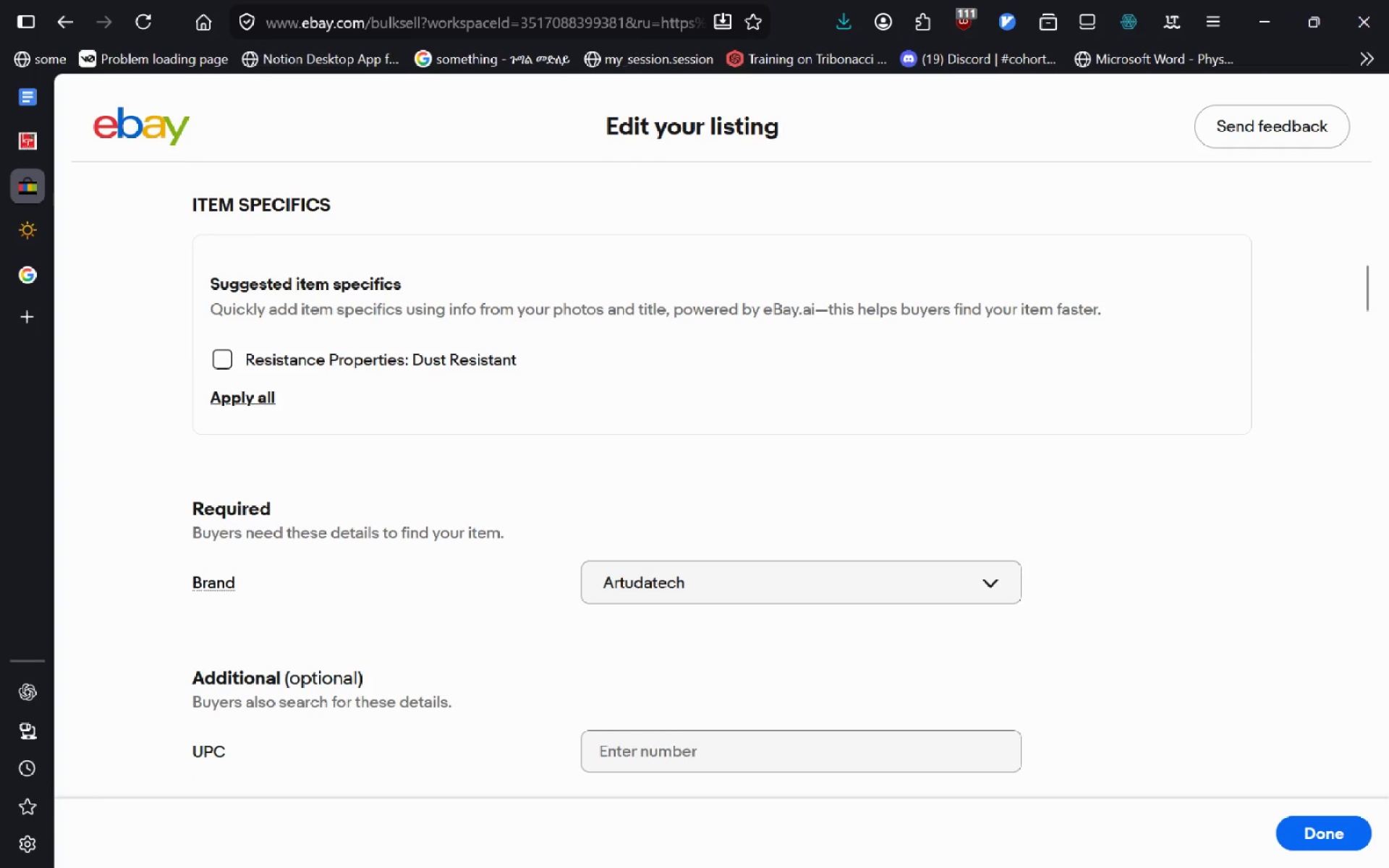 
key(VolumeUp)
 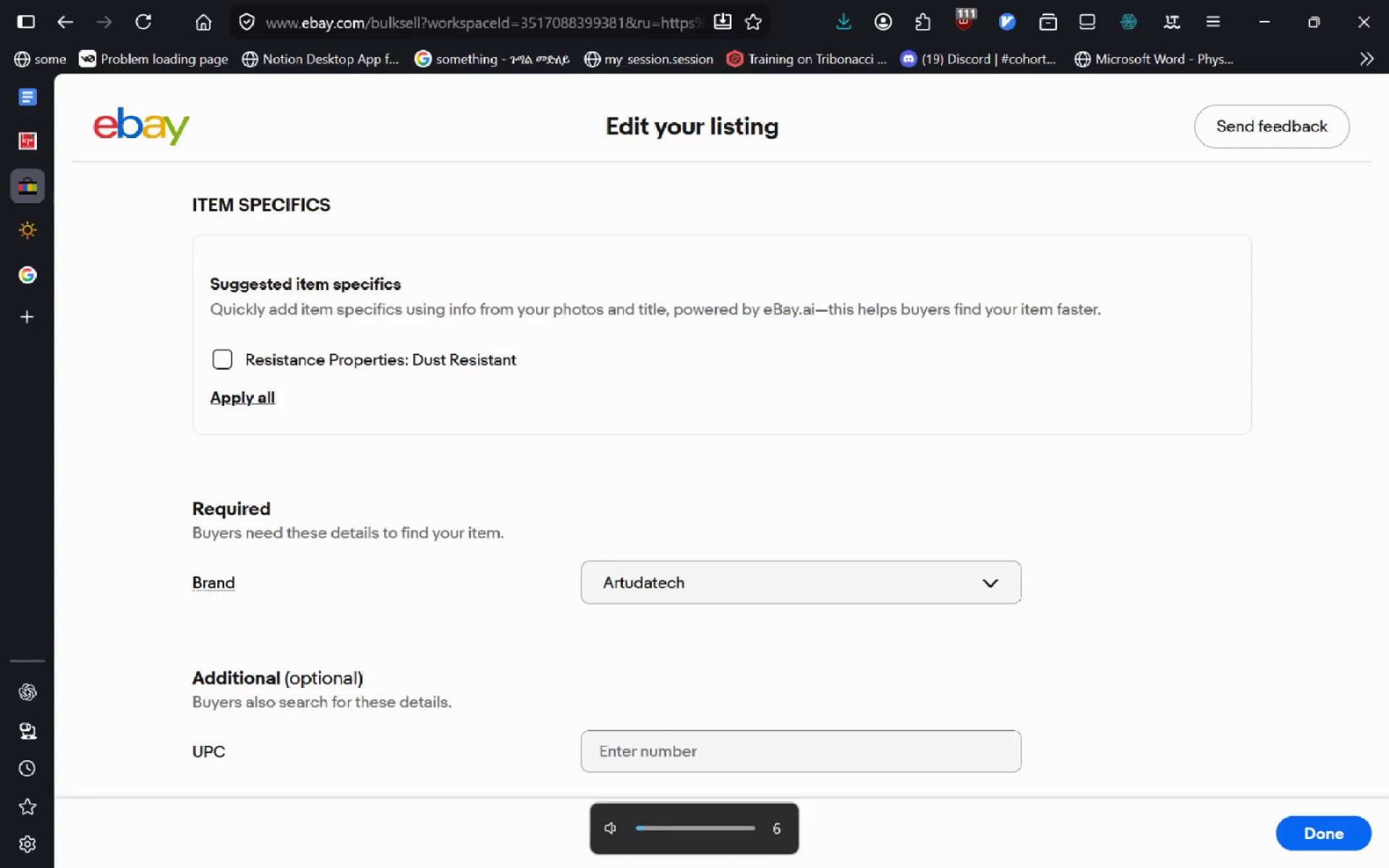 
key(VolumeUp)
 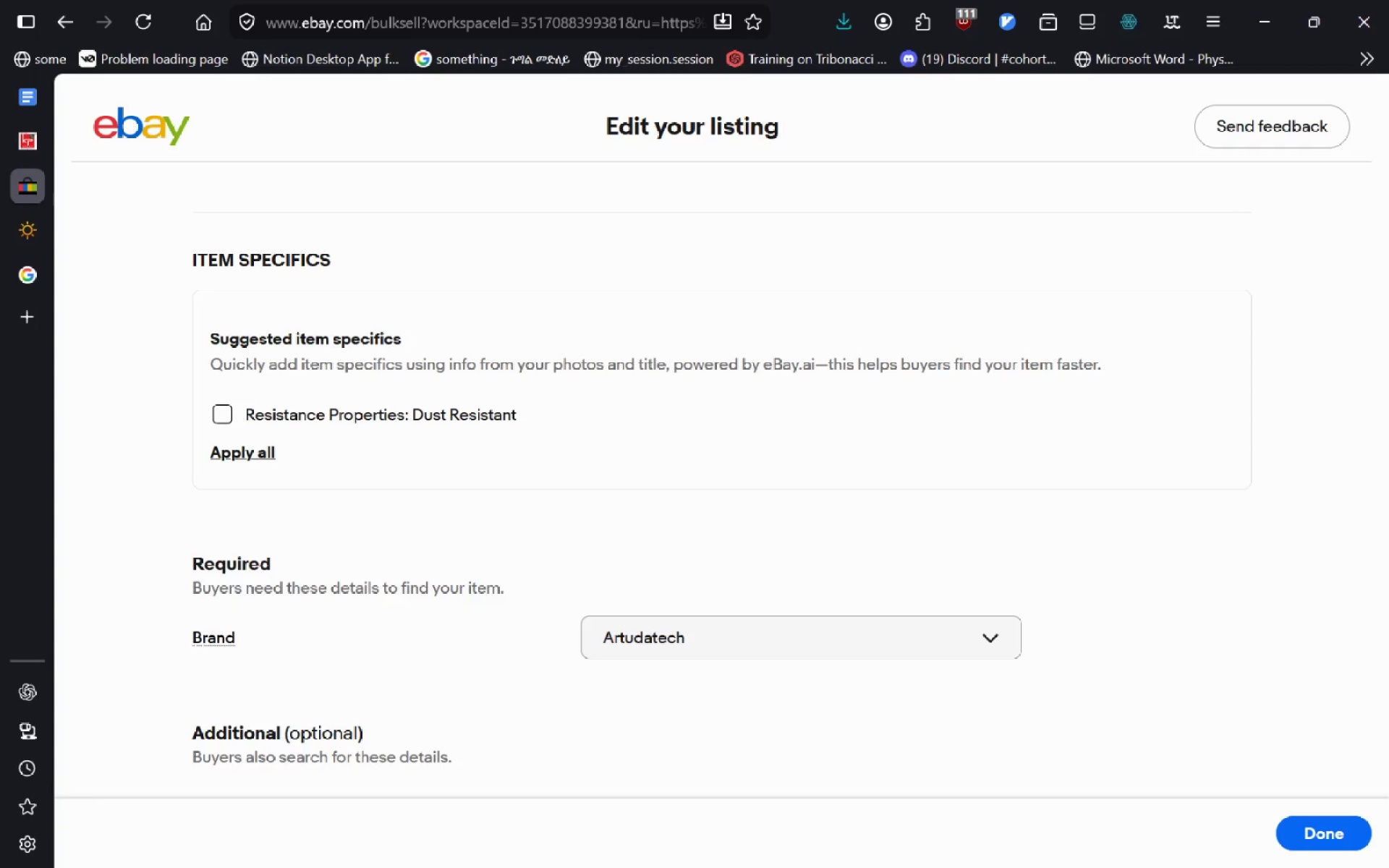 
wait(66.61)
 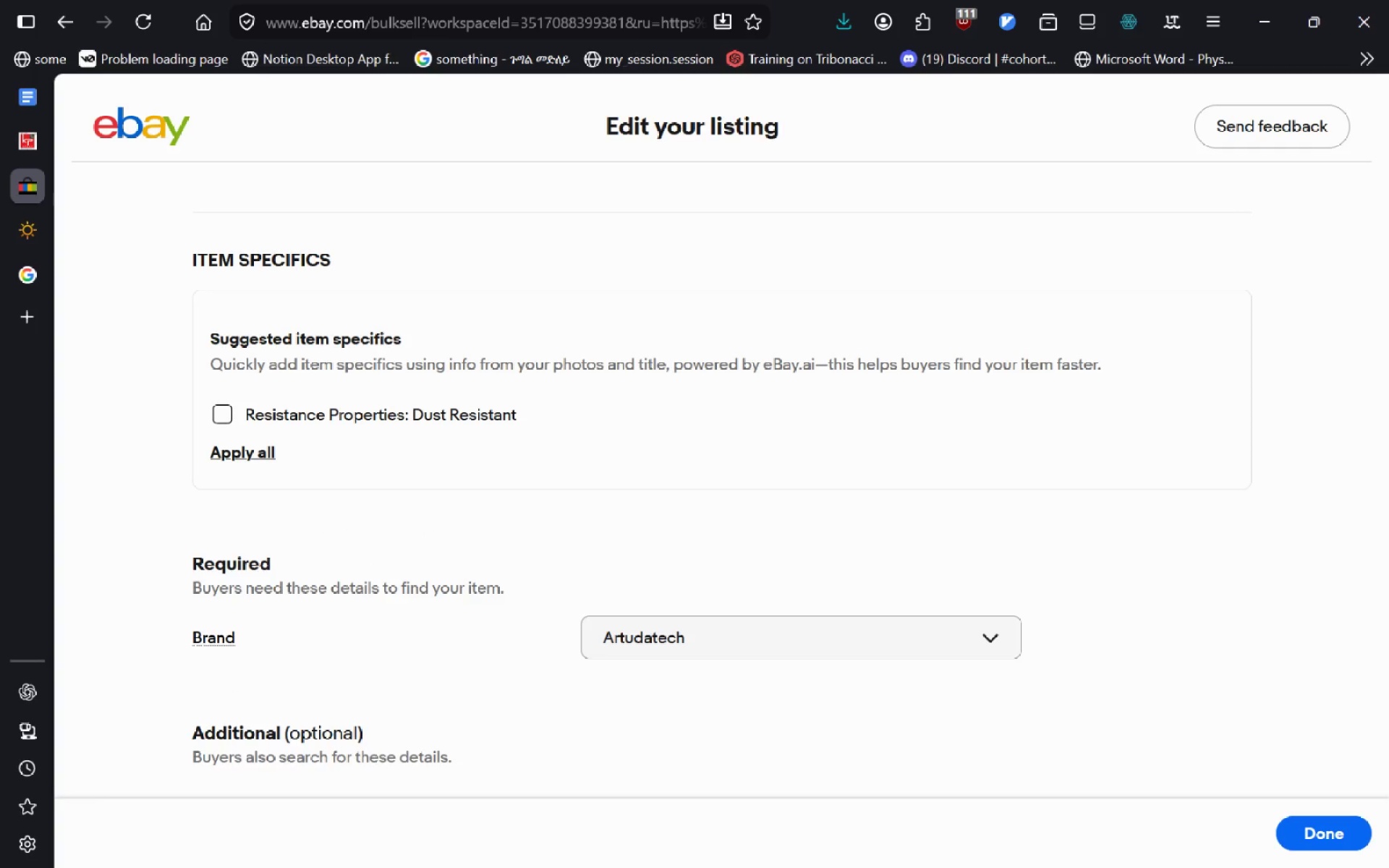 
left_click_drag(start_coordinate=[224, 357], to_coordinate=[232, 325])
 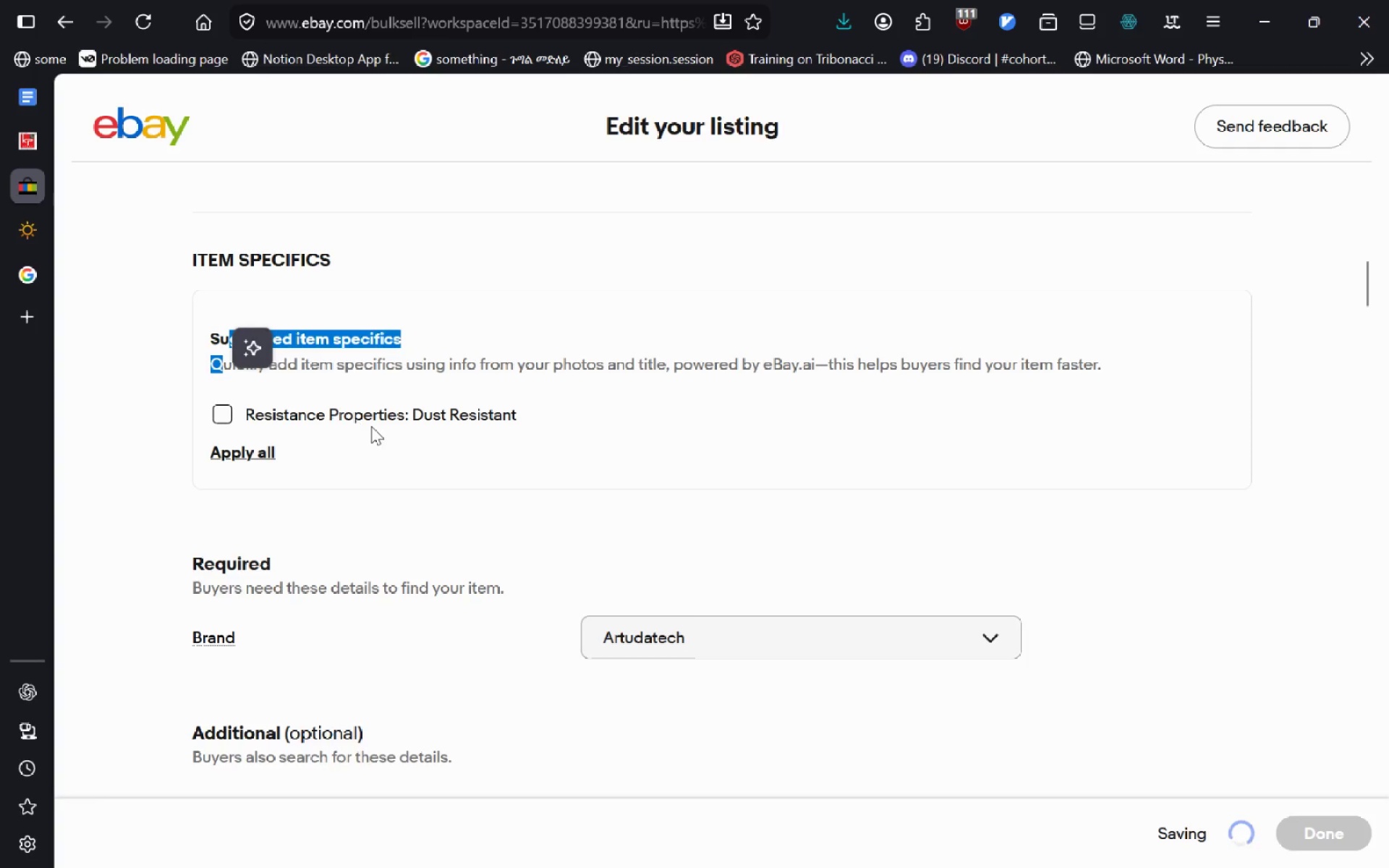 
left_click([371, 426])
 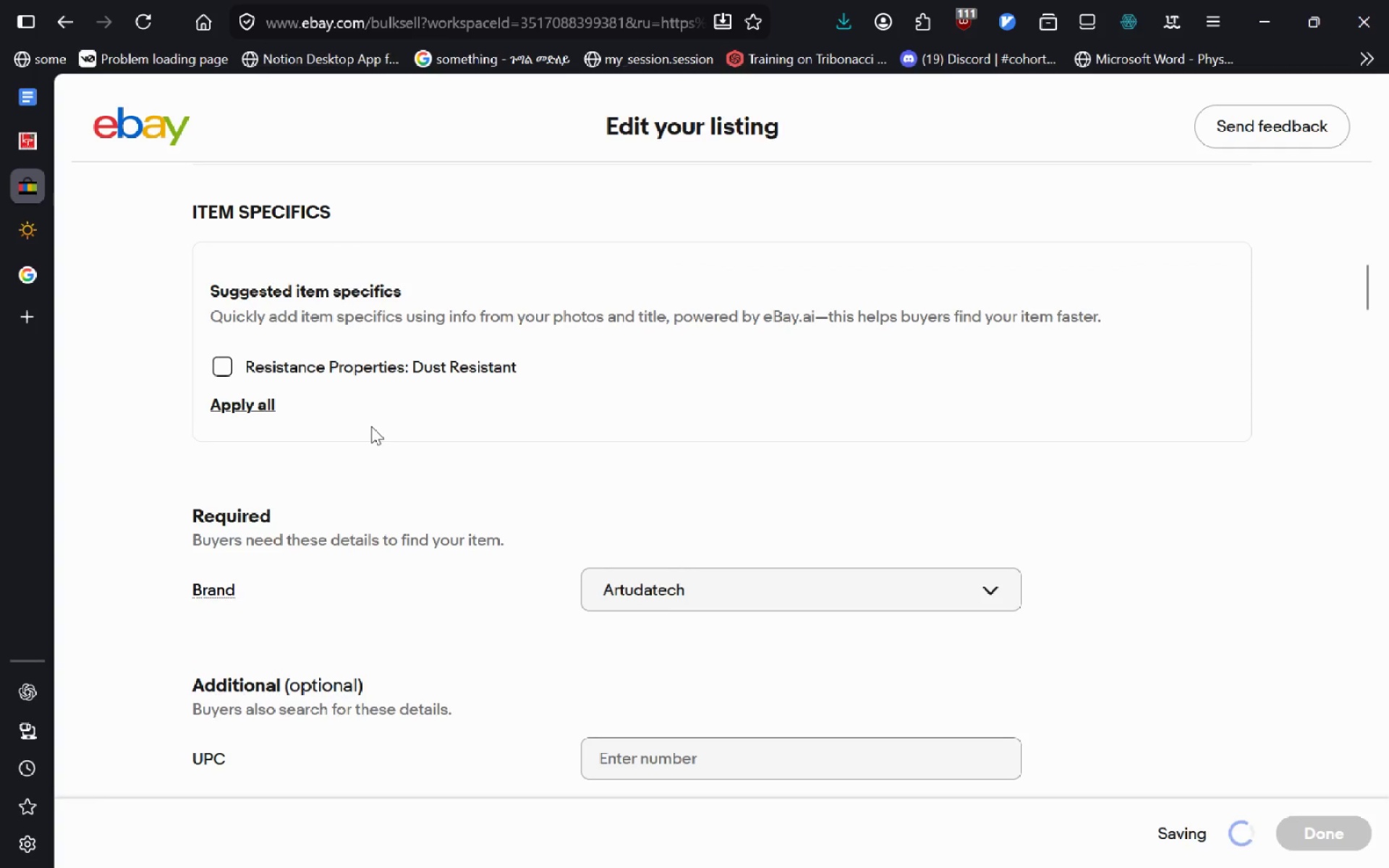 
mouse_move([344, 472])
 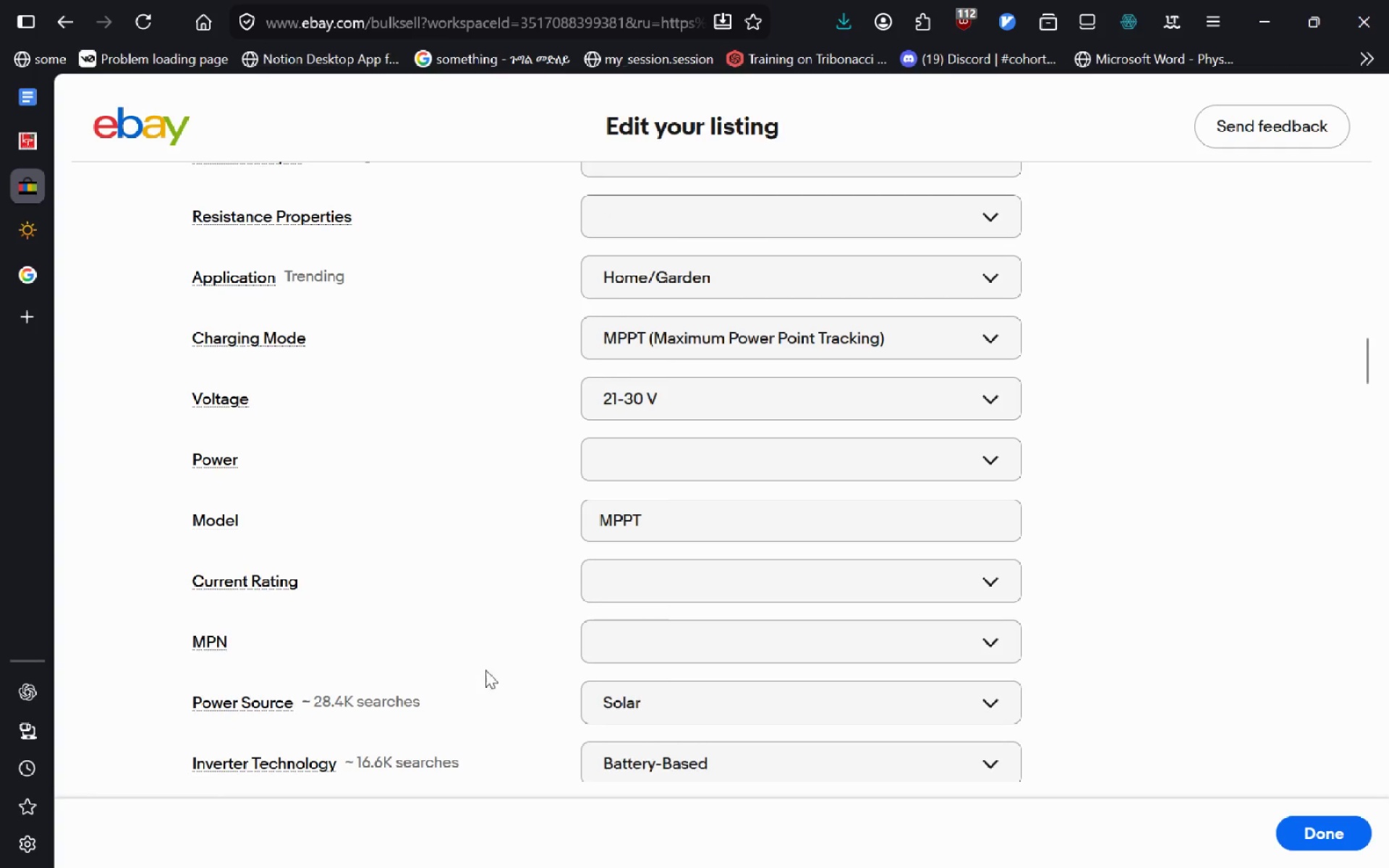 
left_click([665, 595])
 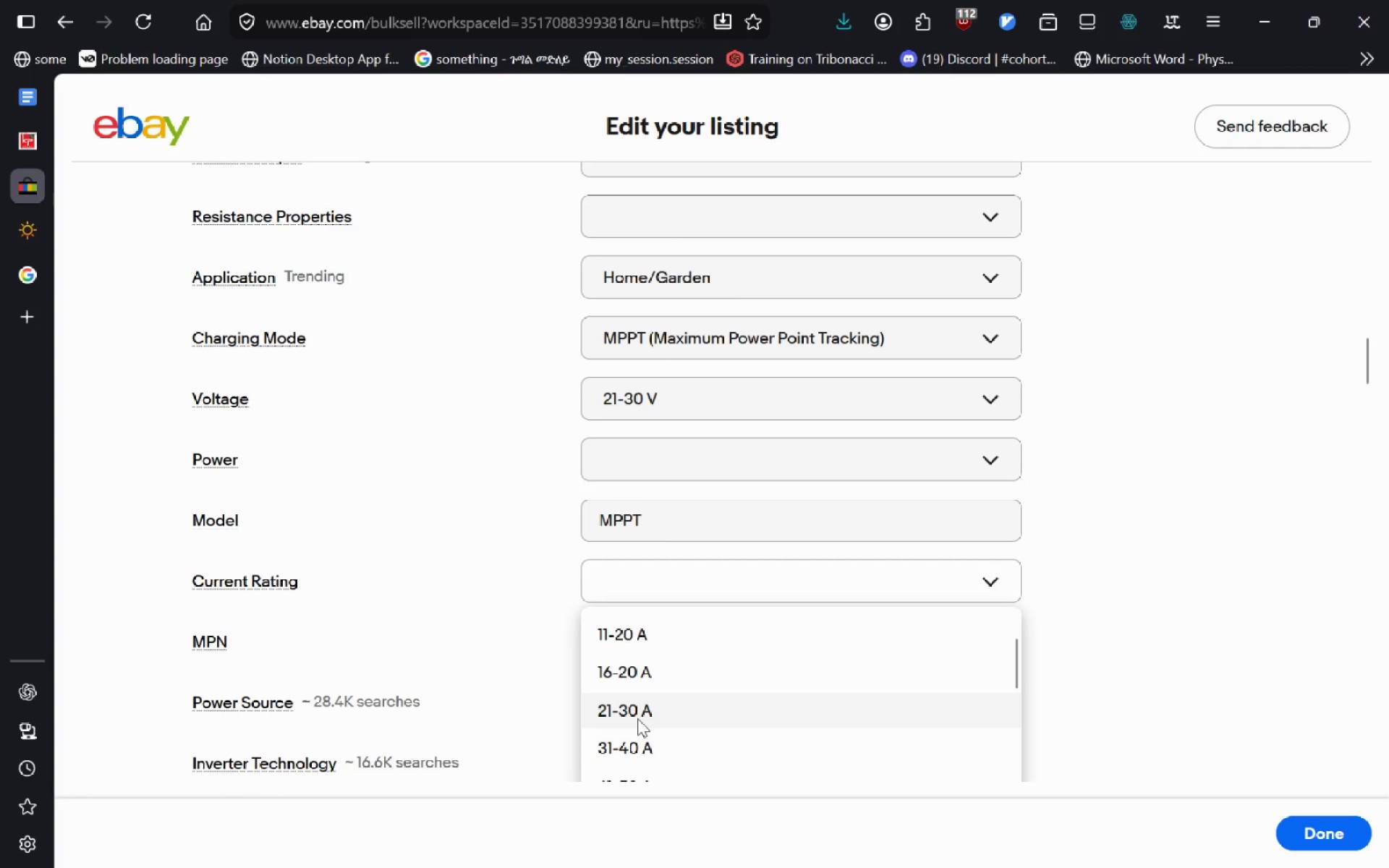 
left_click([431, 549])
 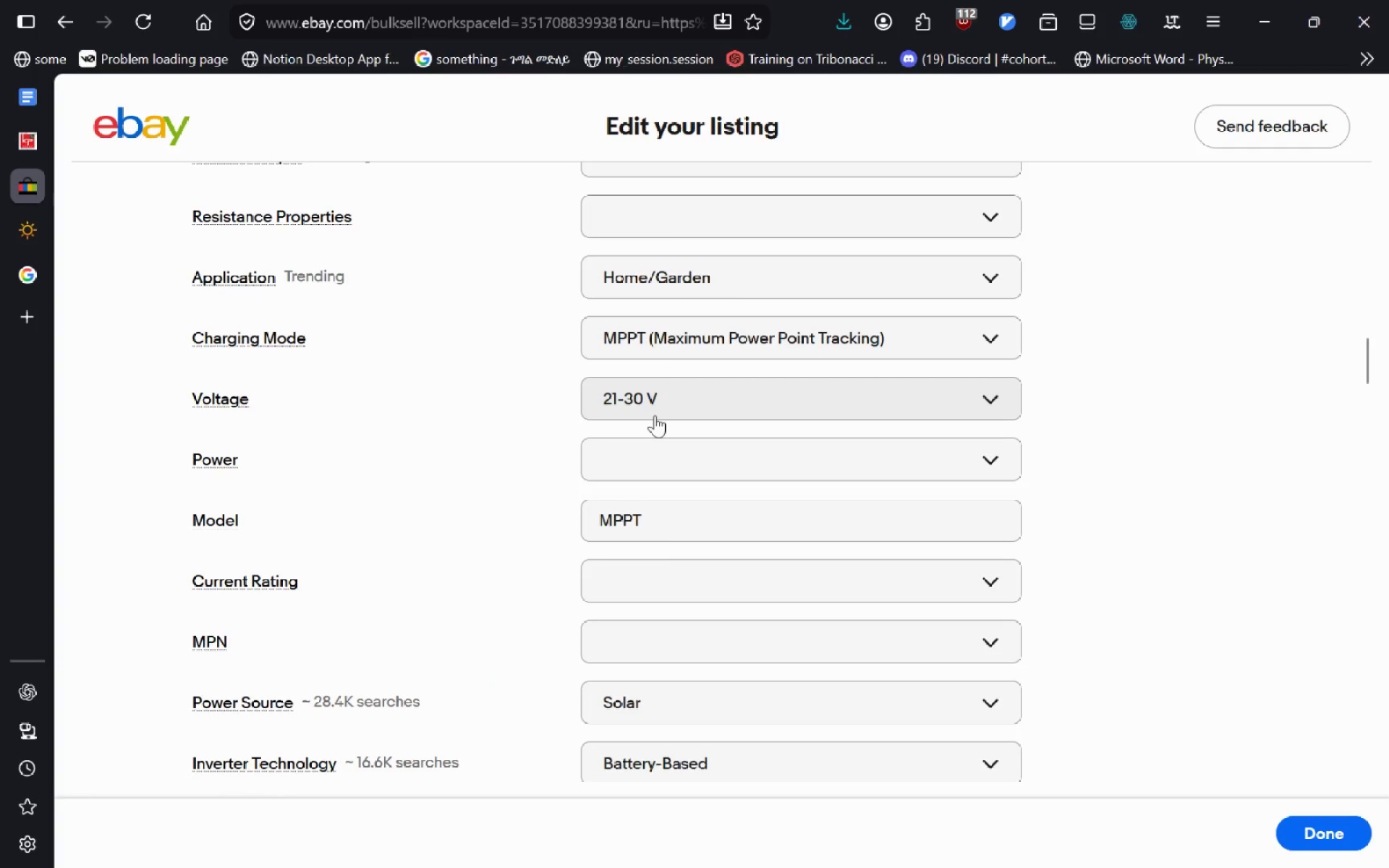 
left_click([655, 415])
 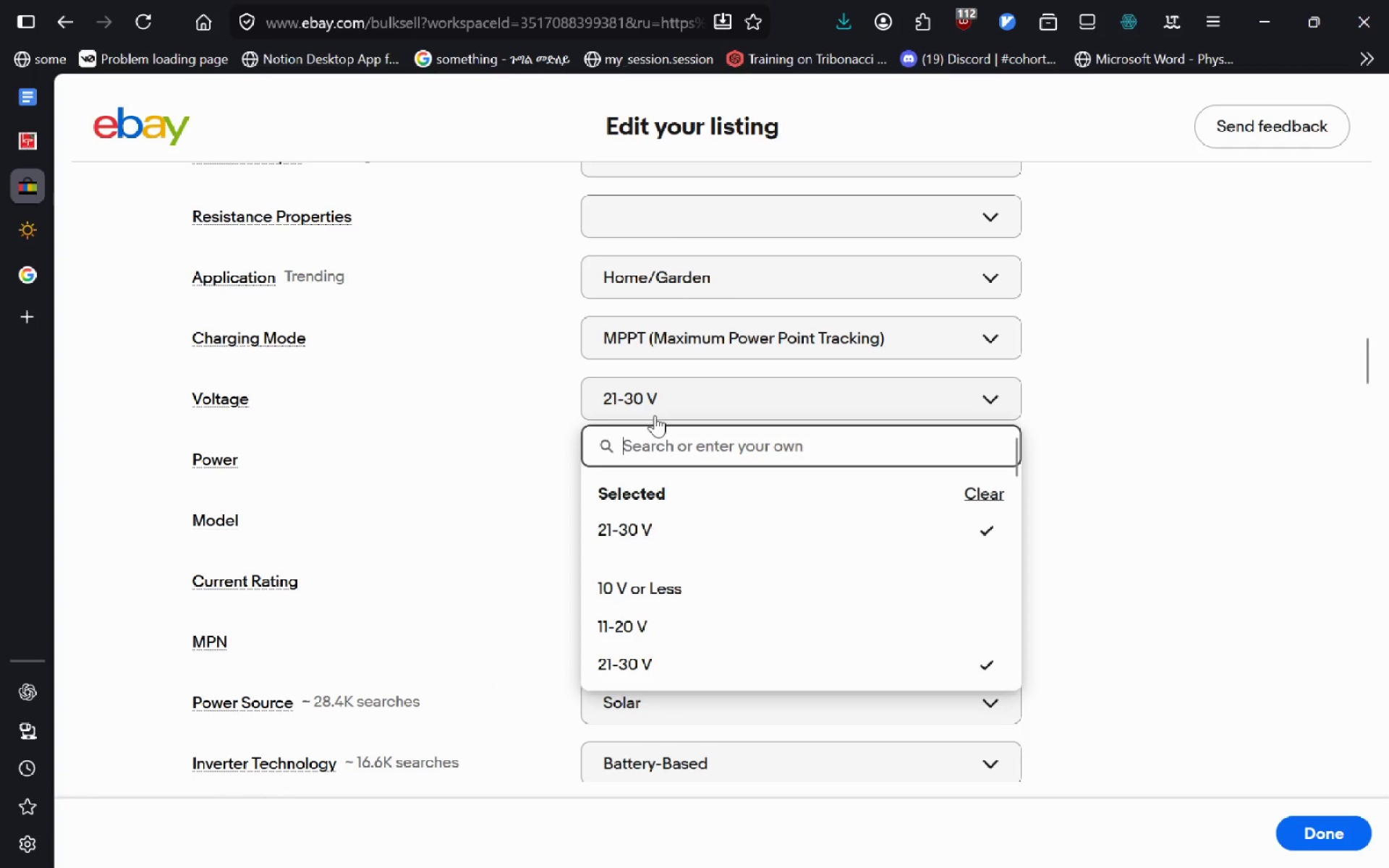 
left_click([655, 415])
 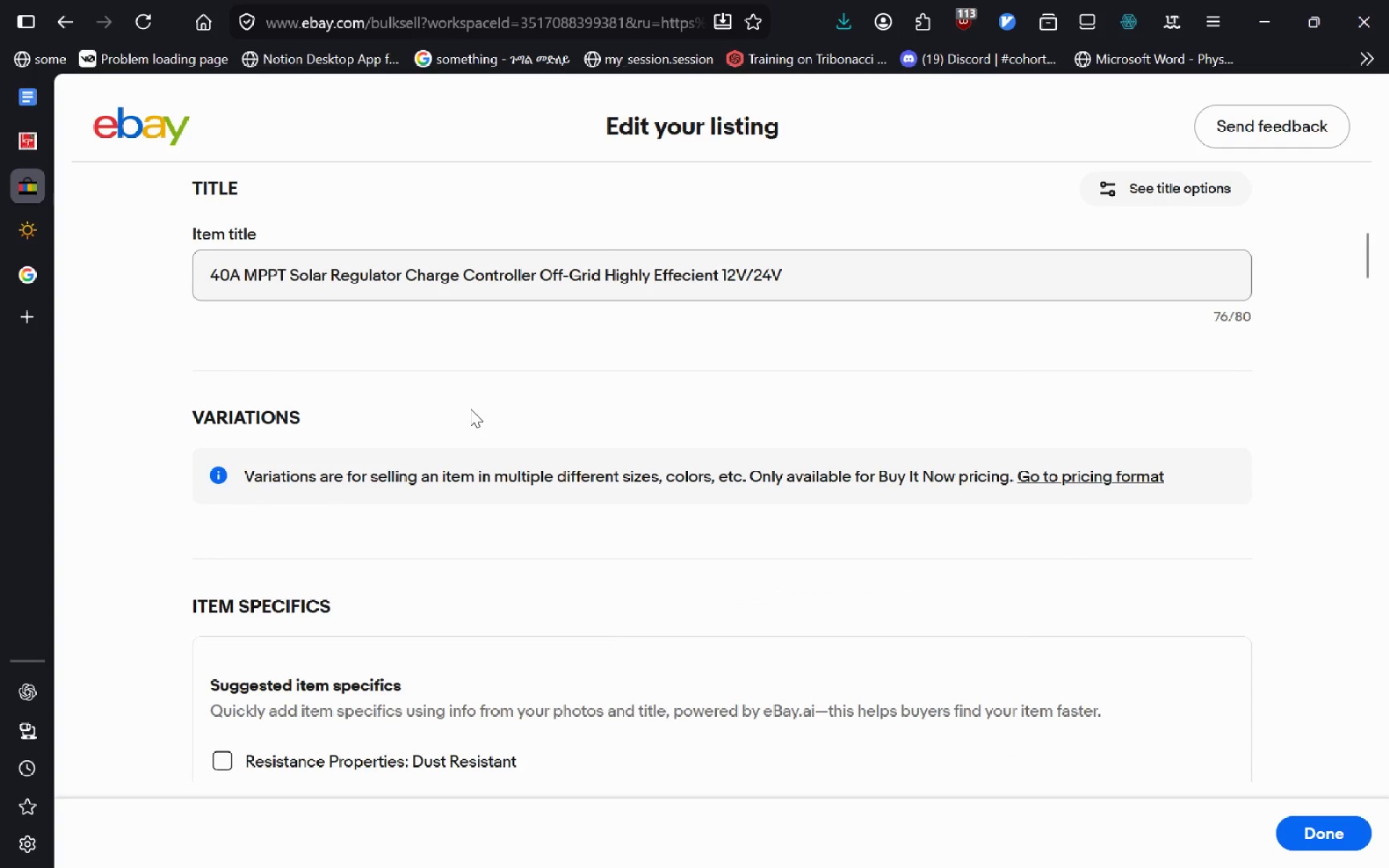 
left_click_drag(start_coordinate=[791, 293], to_coordinate=[186, 263])
 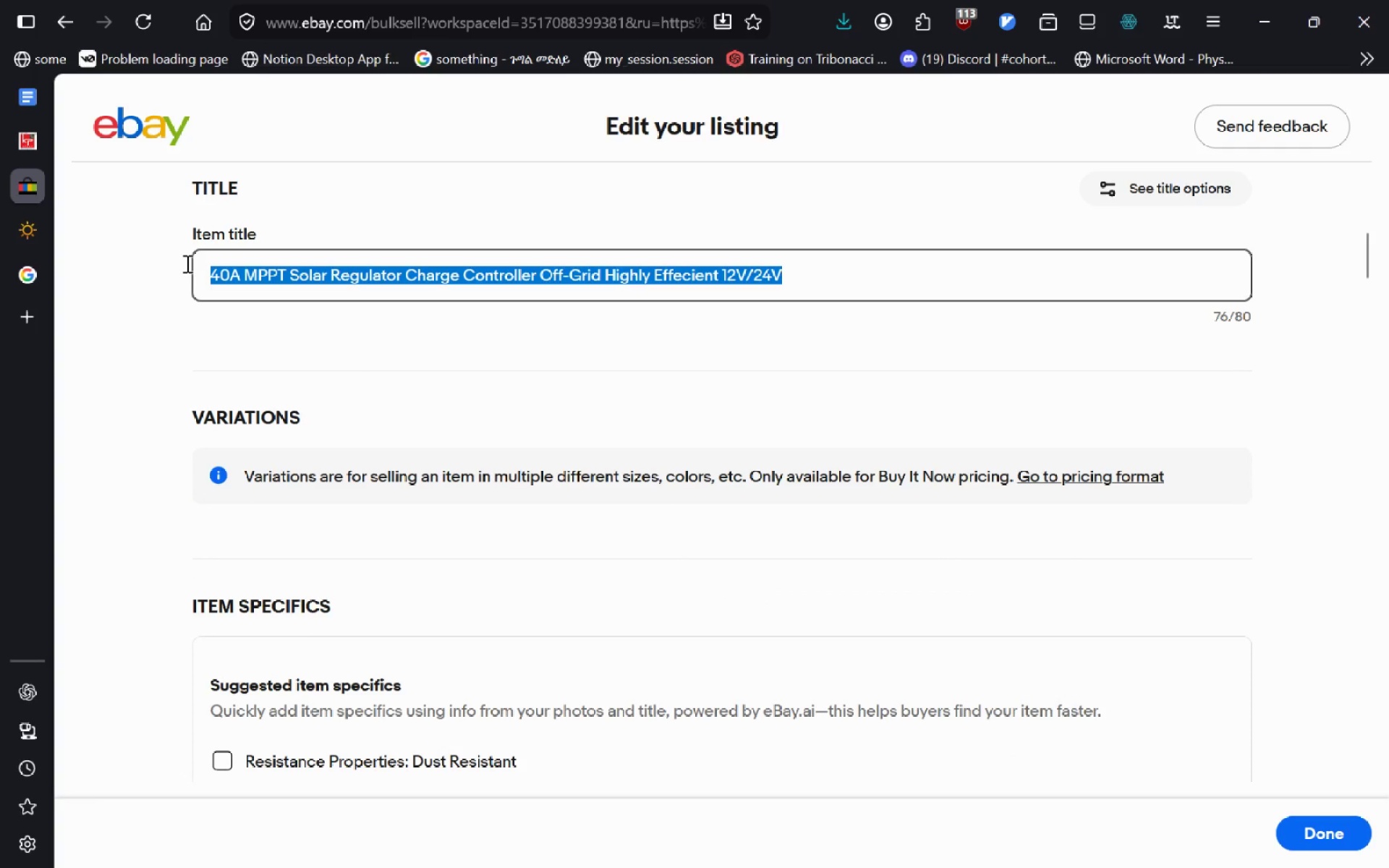 
key(Control+C)
 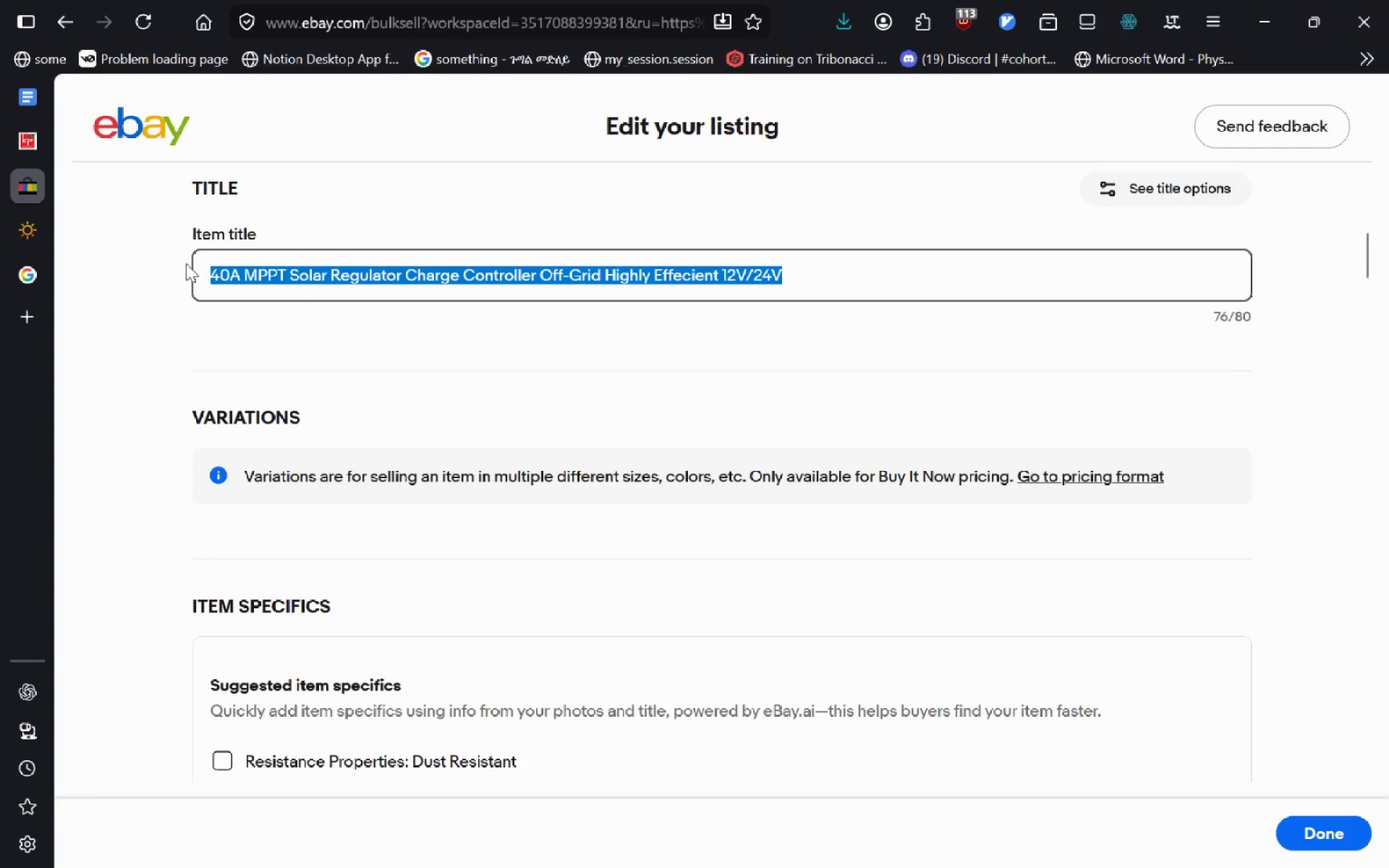 
key(Control+T)
 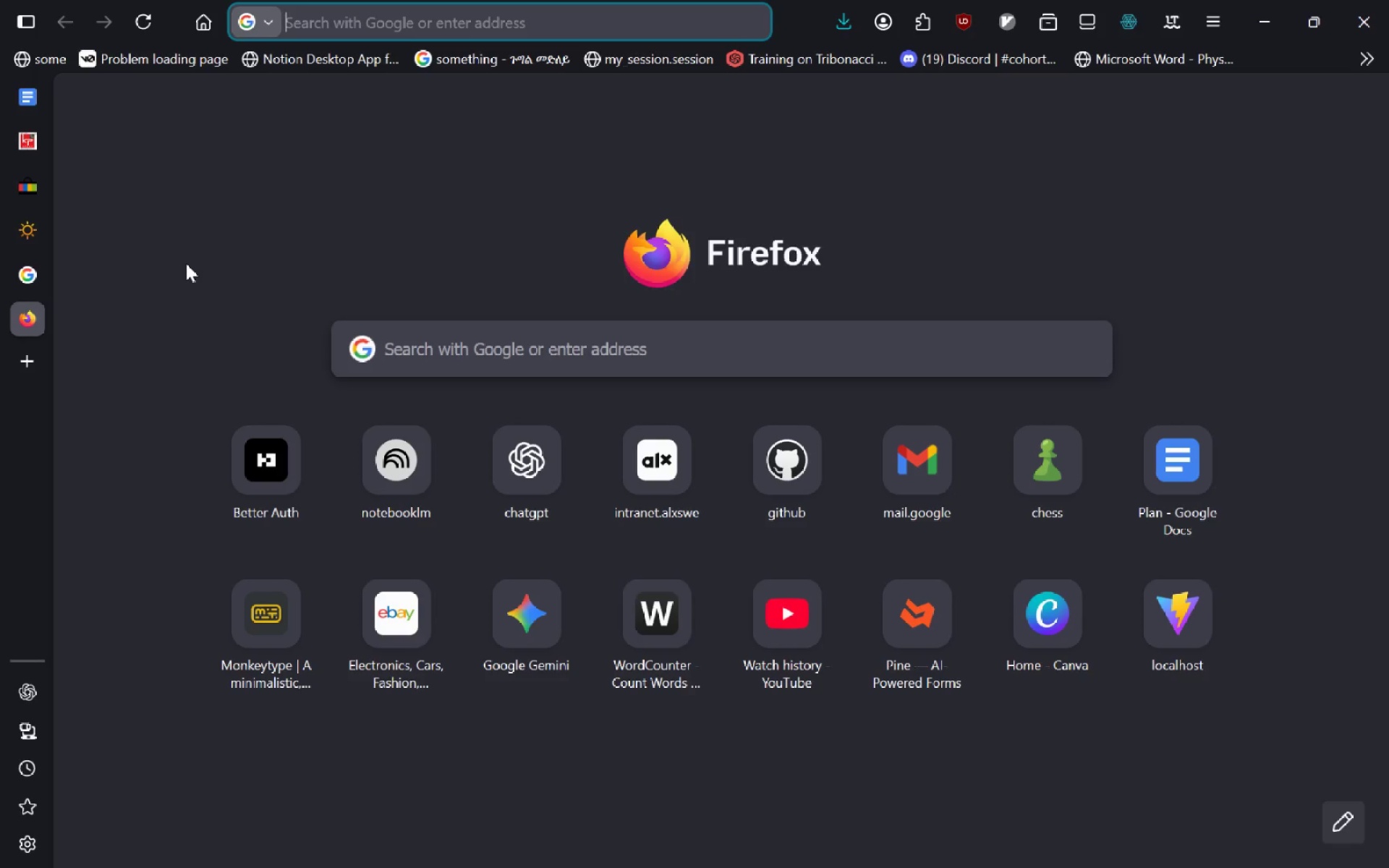 
key(Control+V)
 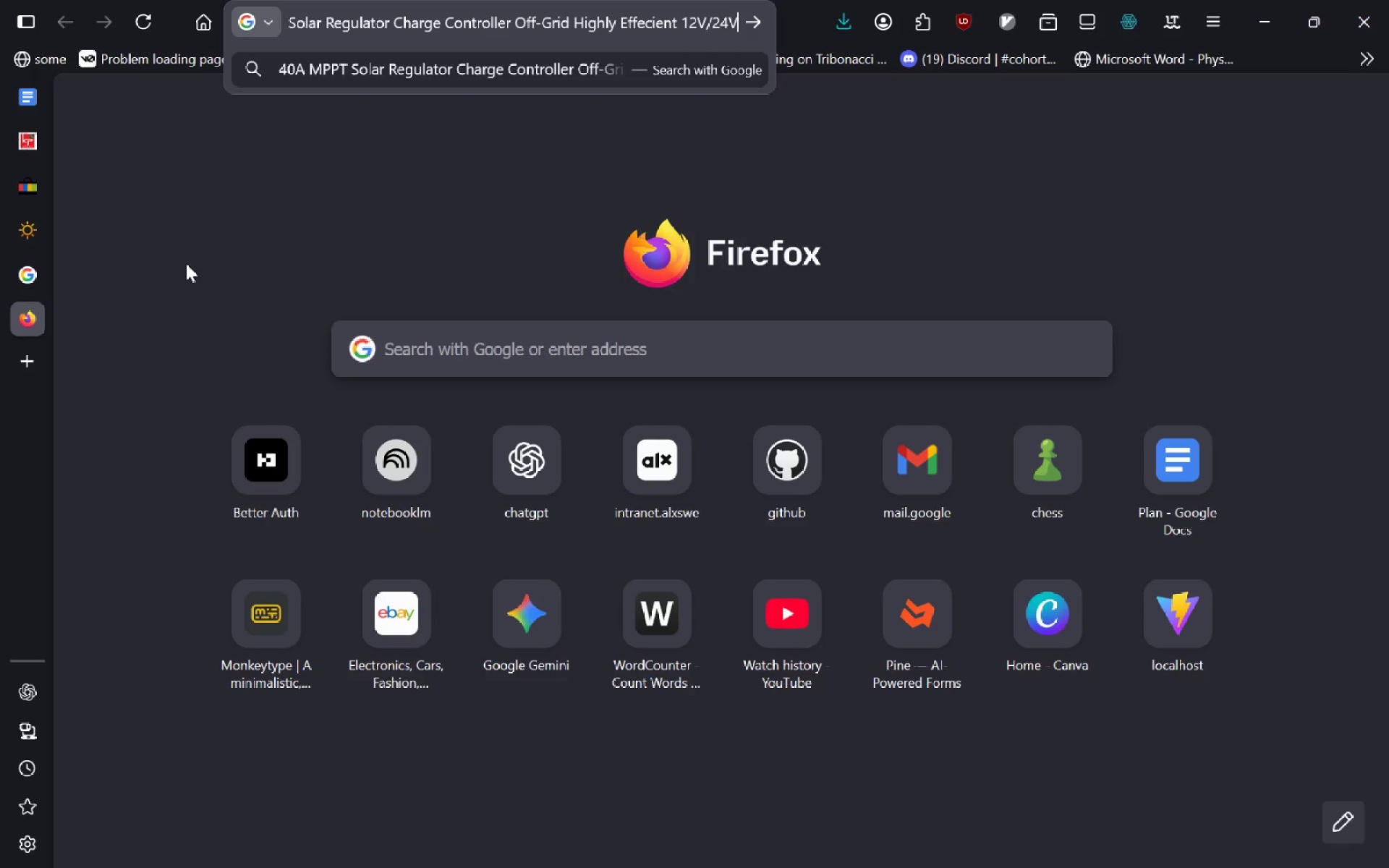 
type( what is the 12V/24V?)
 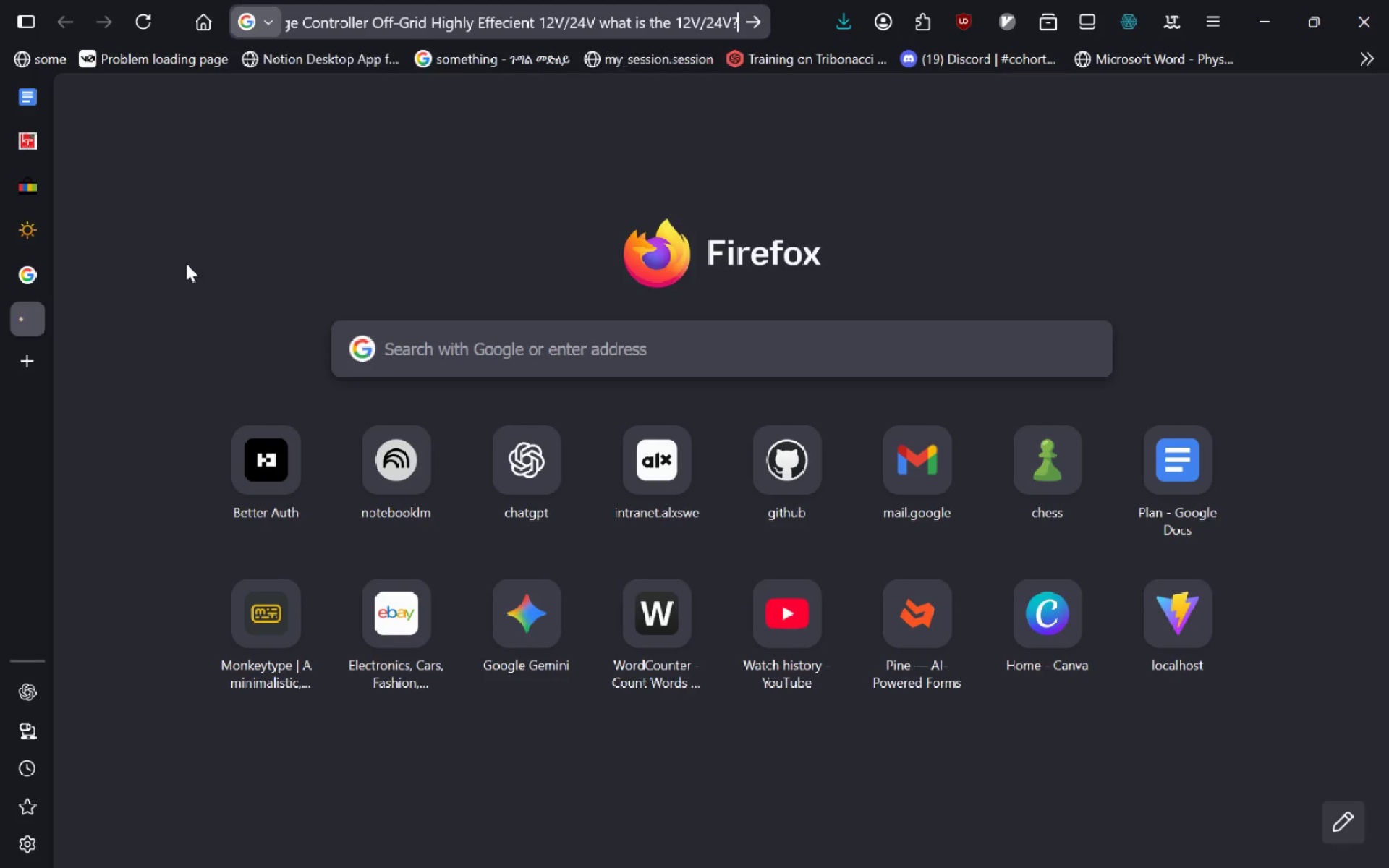 
key(Enter)
 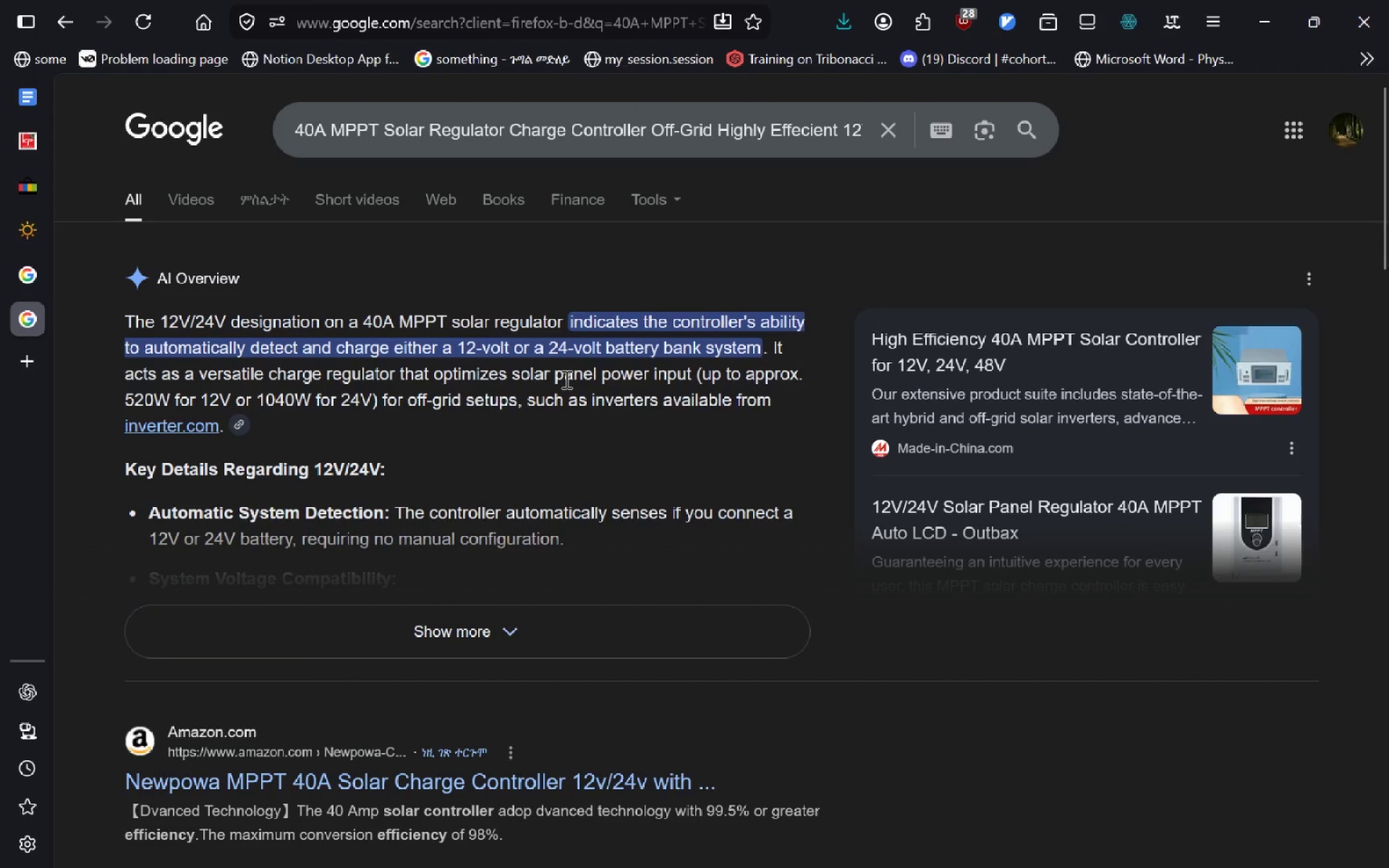 
wait(14.5)
 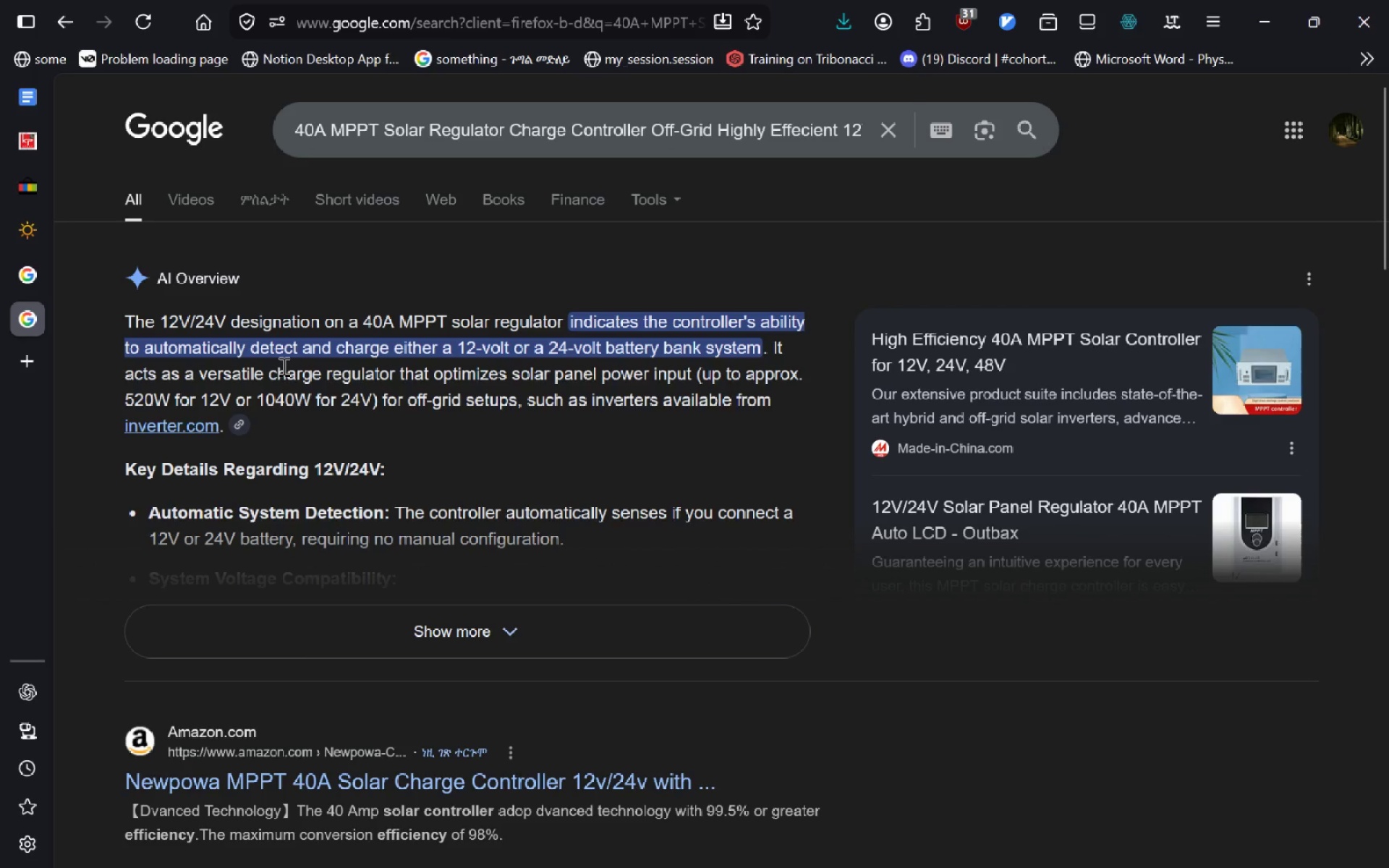 
key(Control+Shift+T)
 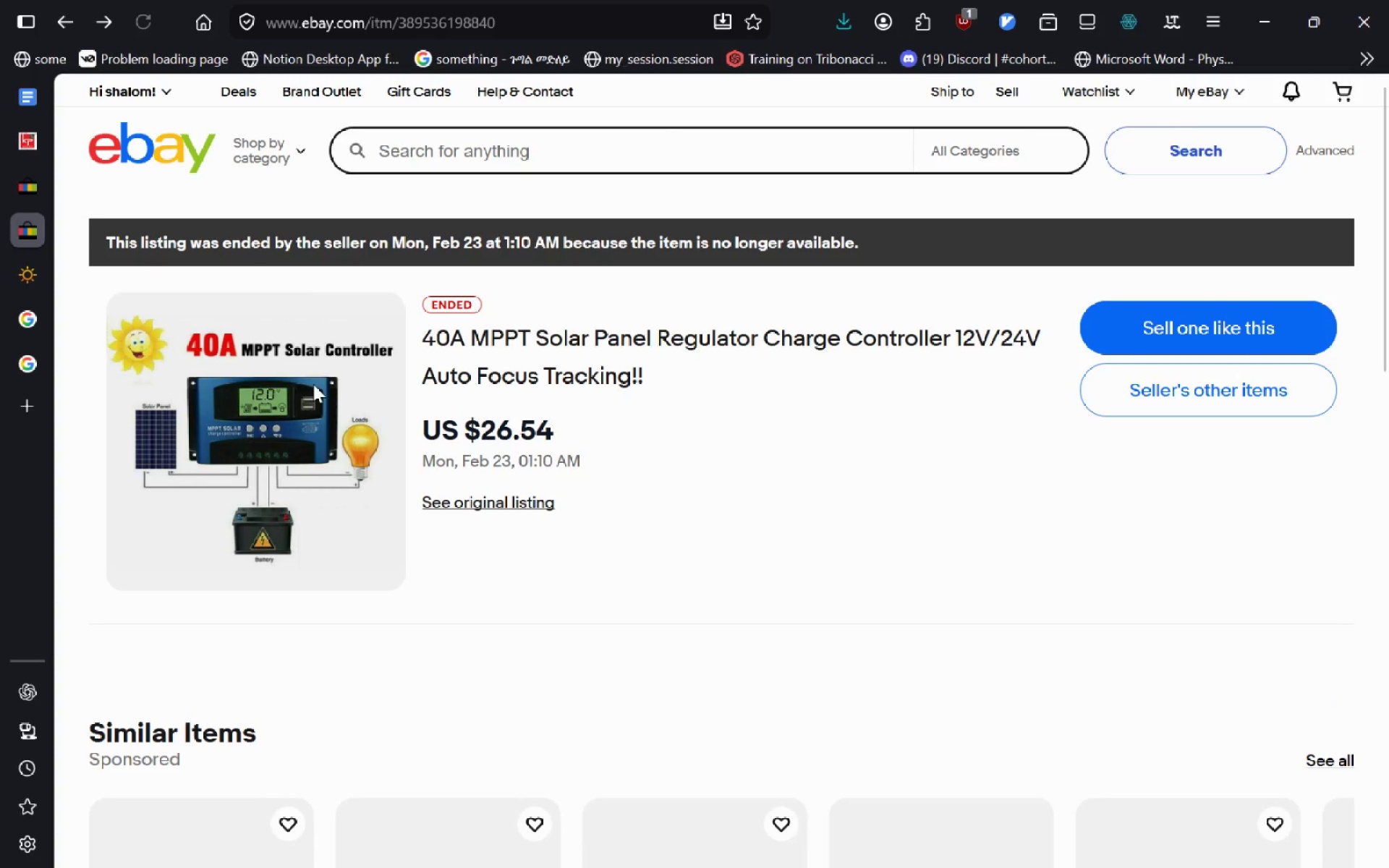 
key(Control+Shift+Tab)
 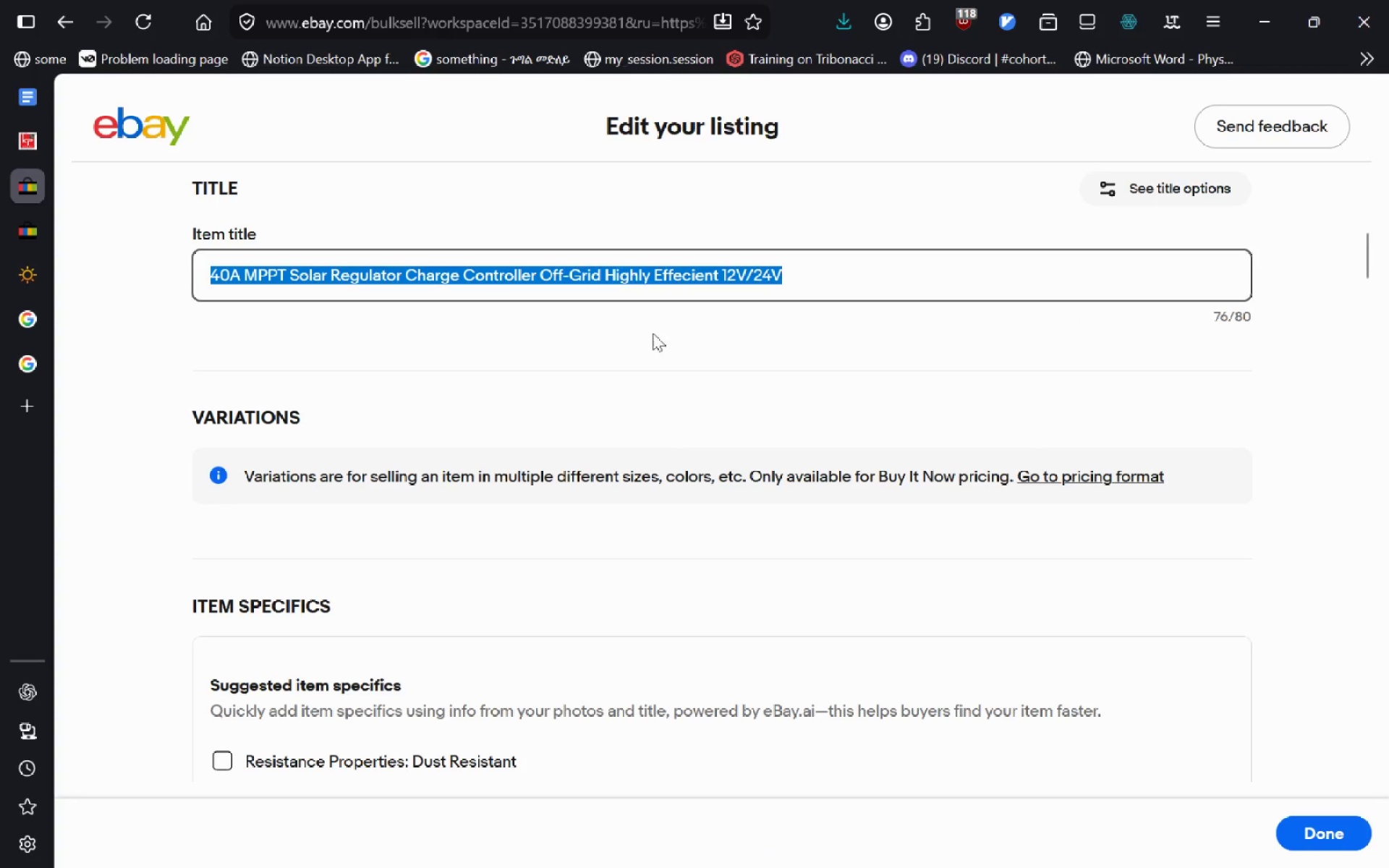 
left_click([655, 333])
 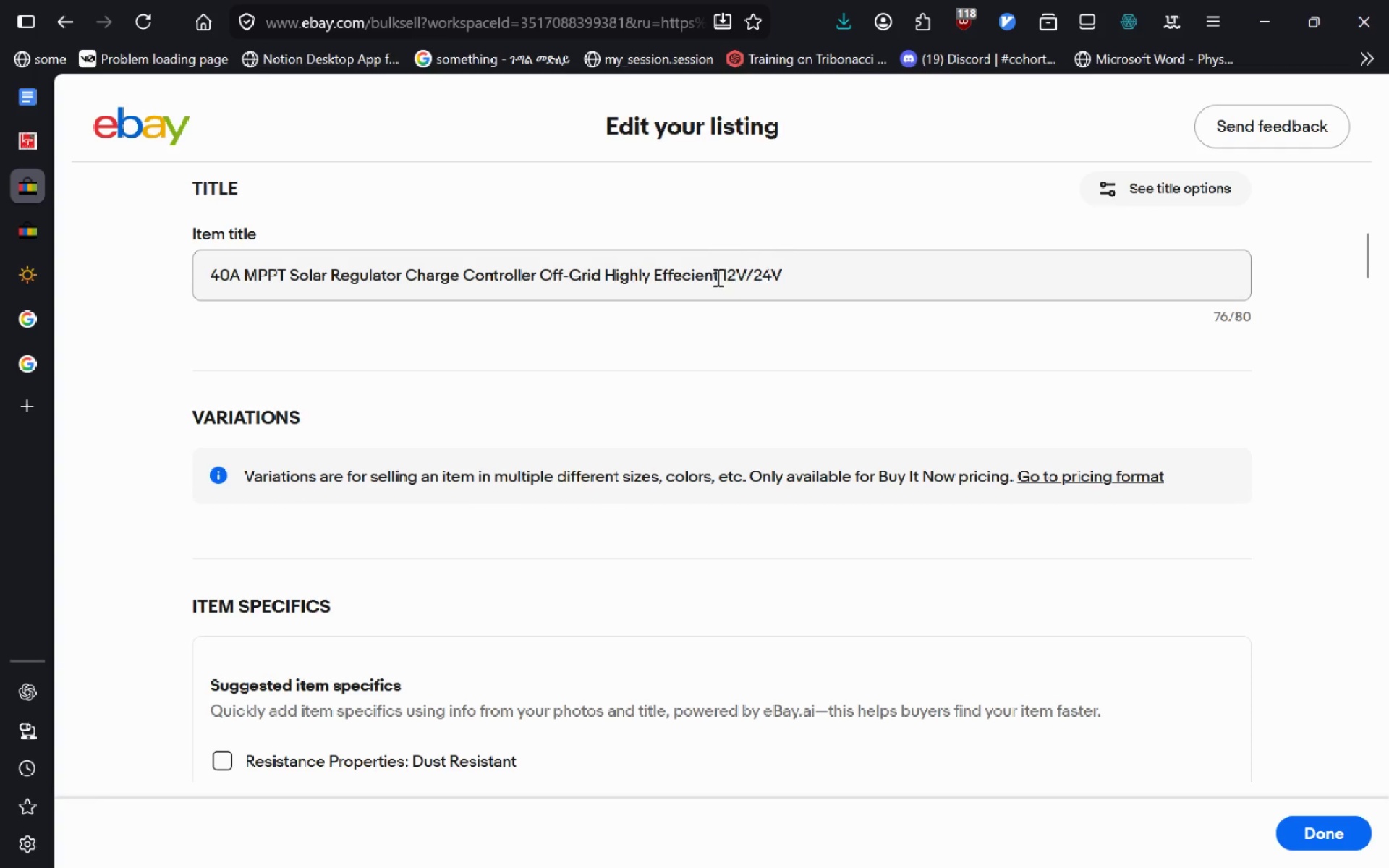 
left_click([708, 277])
 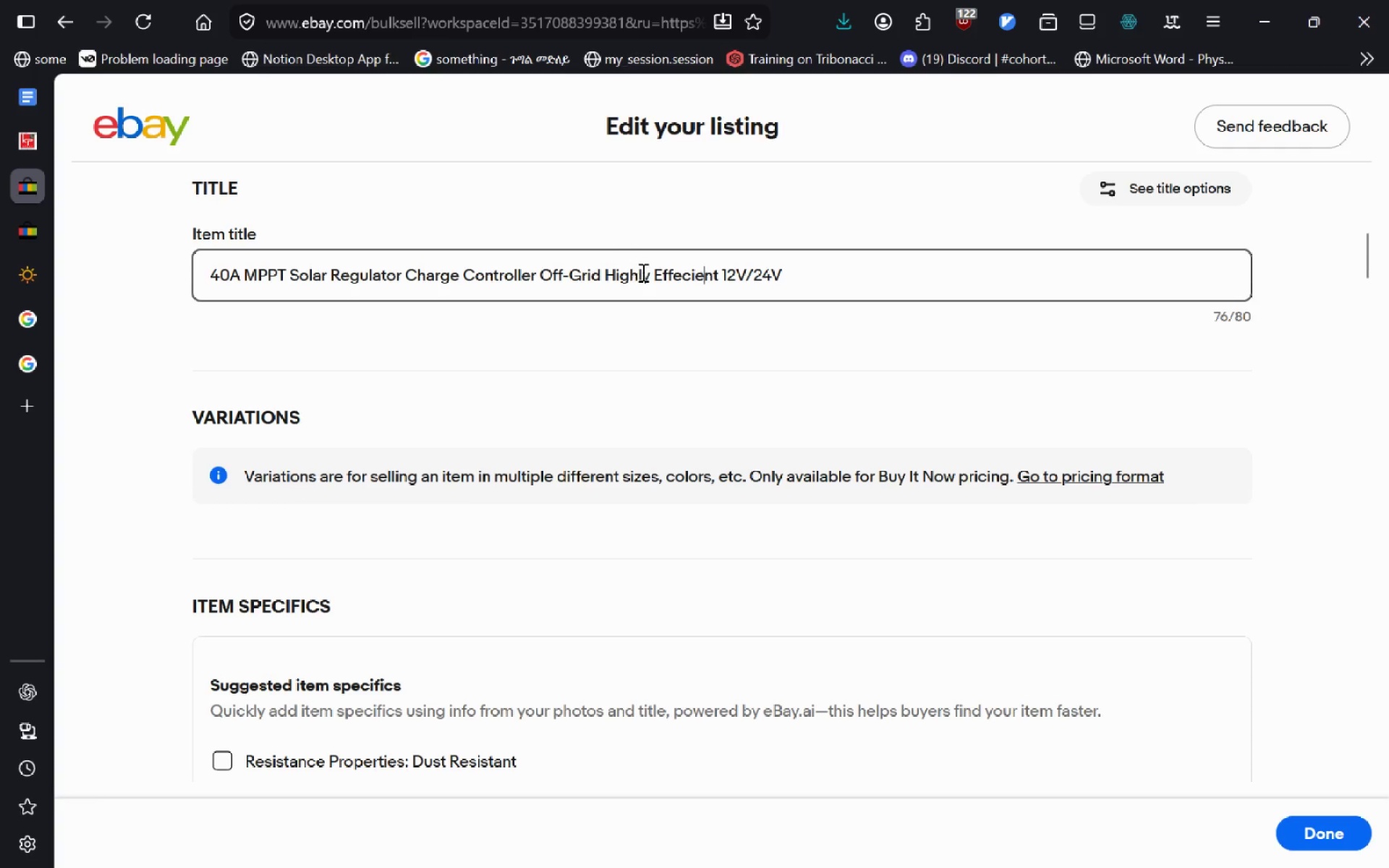 
left_click([654, 274])
 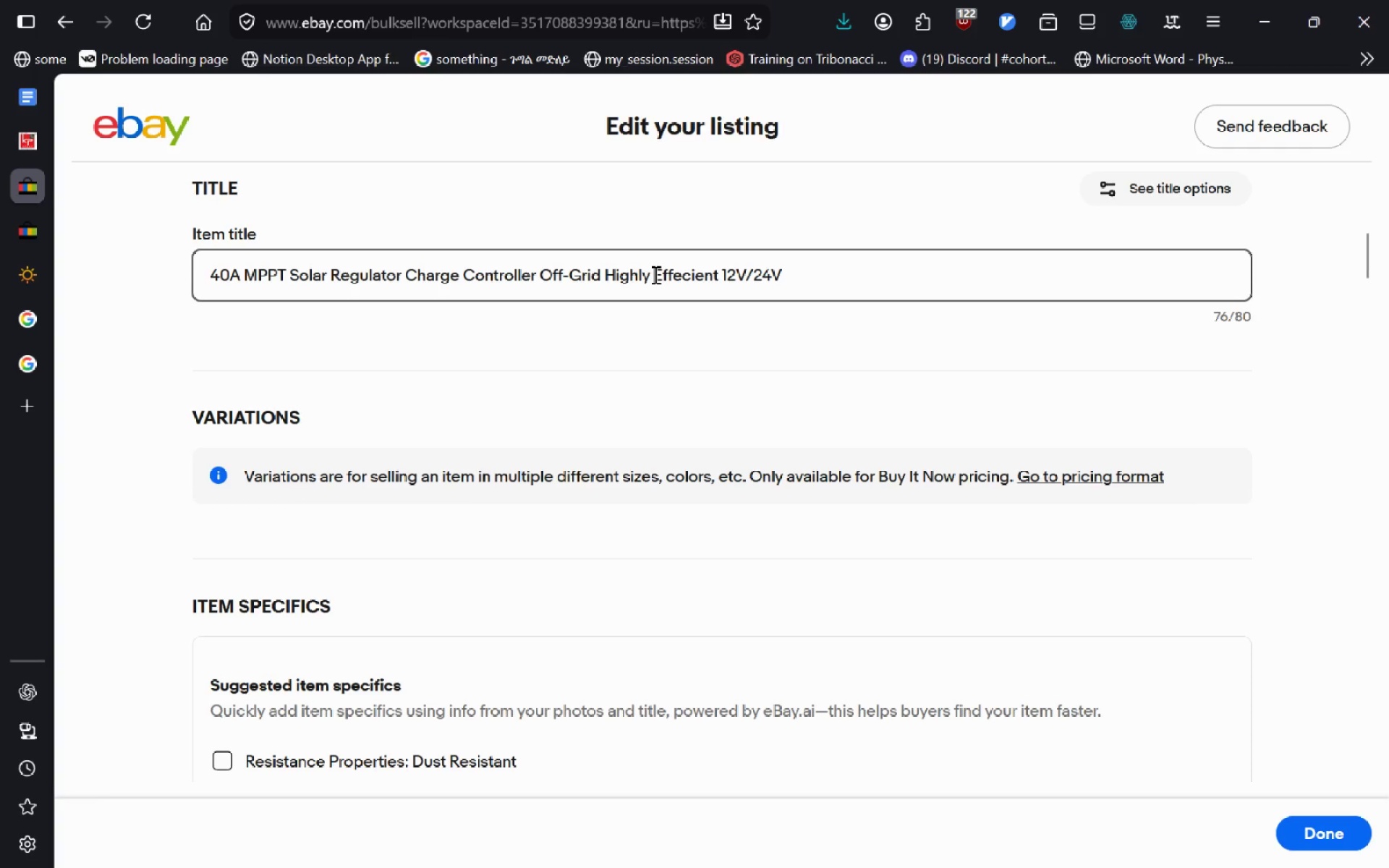 
key(Control+Backspace)
 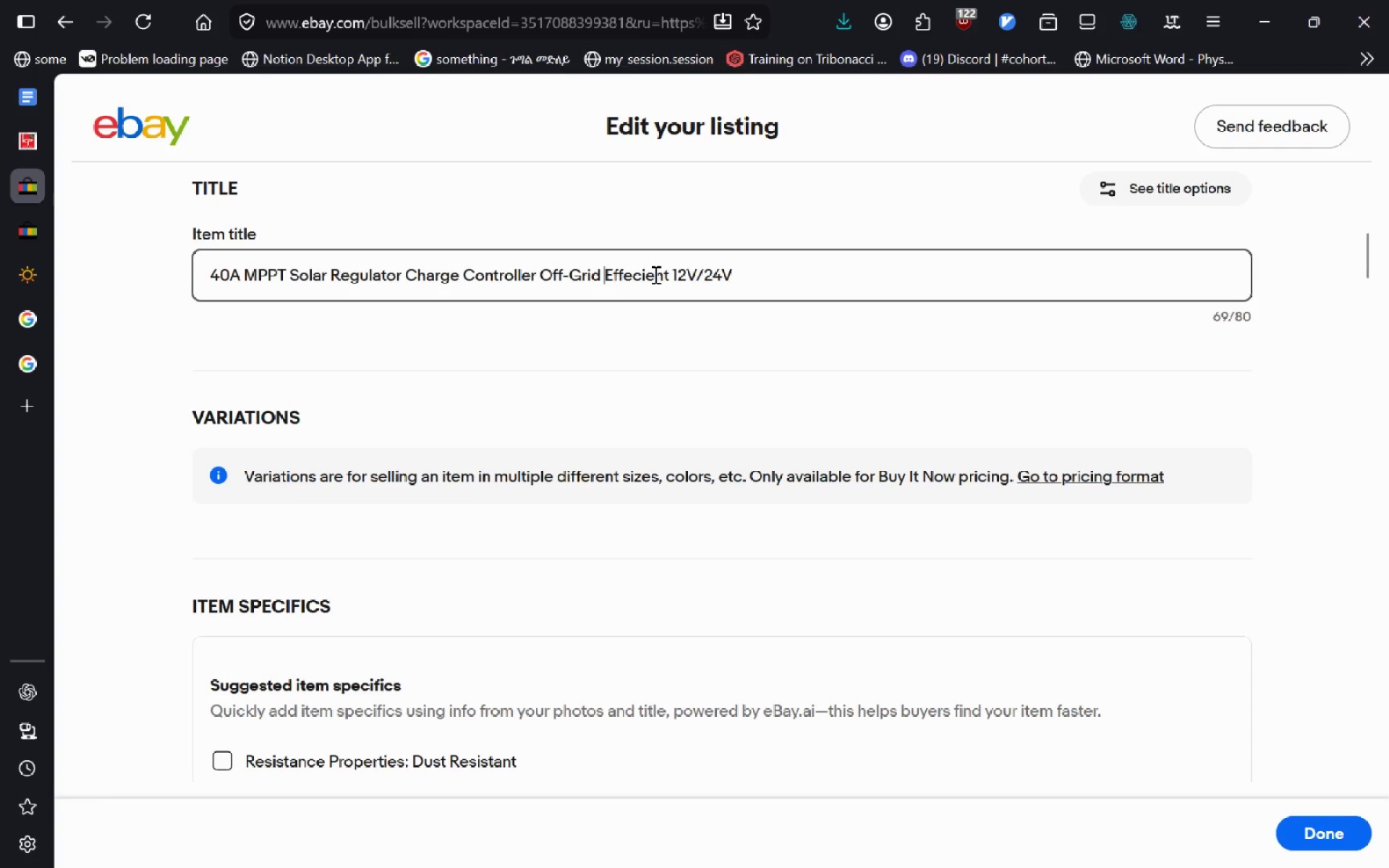 
key(Control+ArrowRight)
 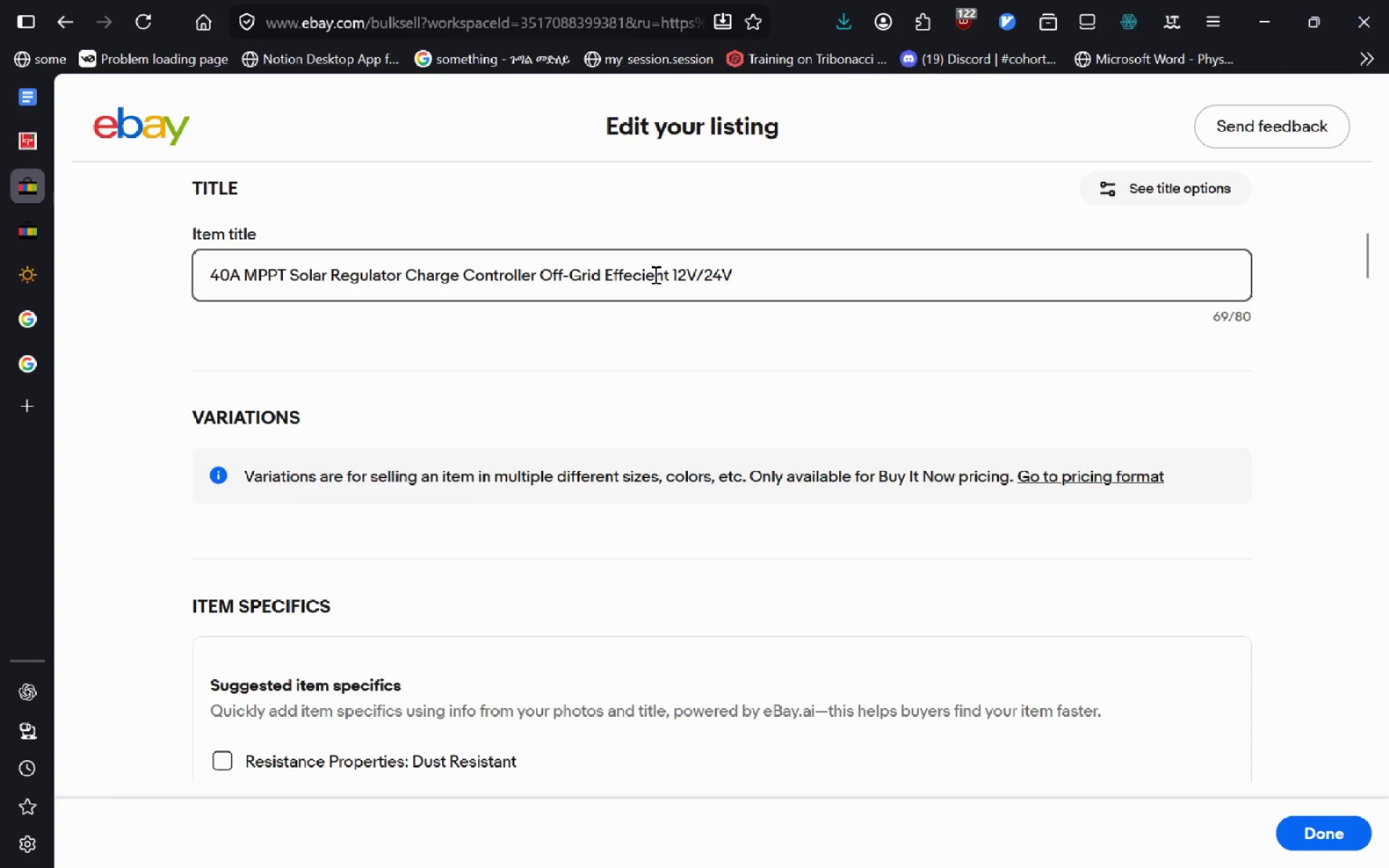 
type(Tracking with)
key(Backspace)
key(Backspace)
 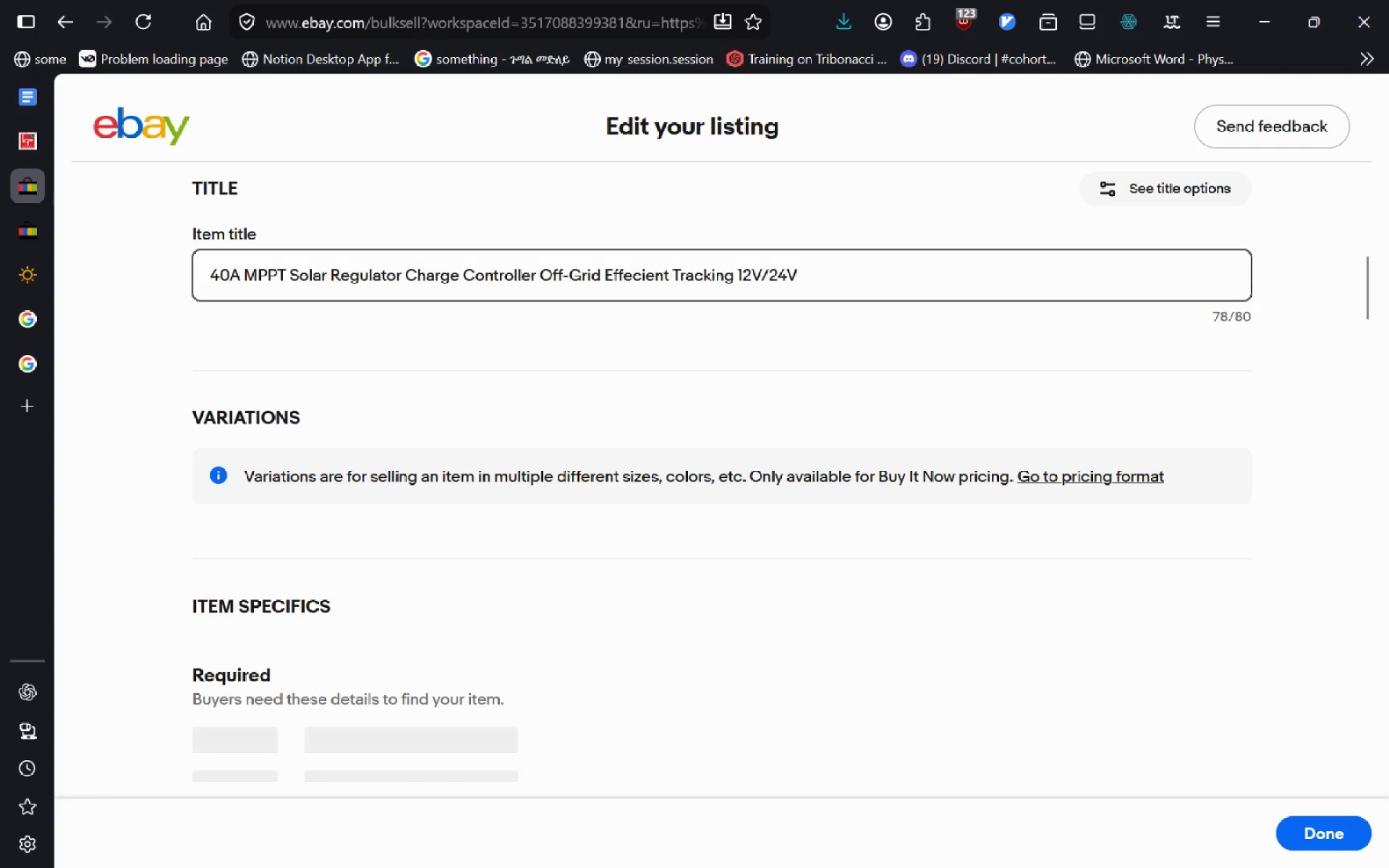 
hold_key(key=ControlLeft, duration=0.89)
 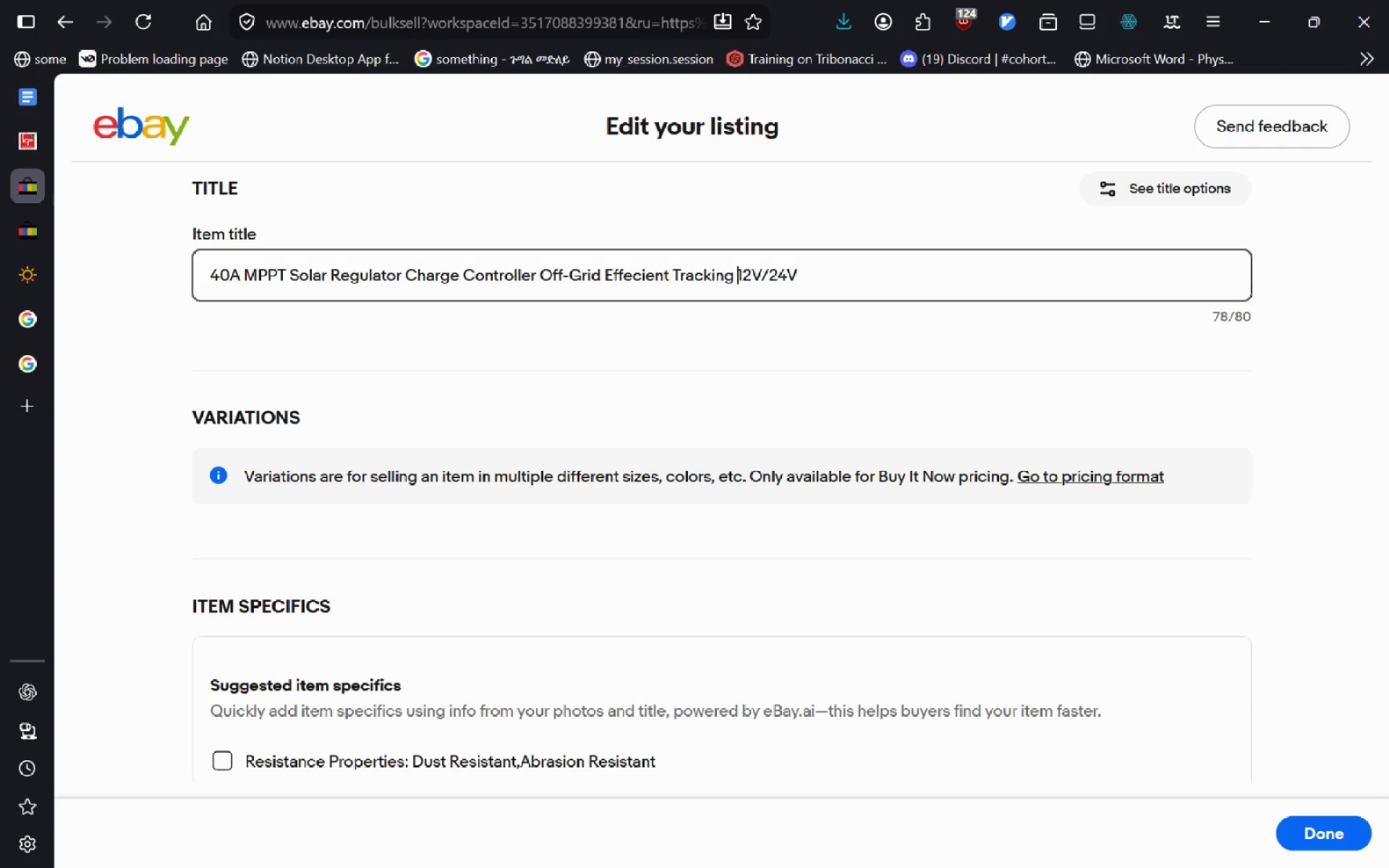 
wait(13.72)
 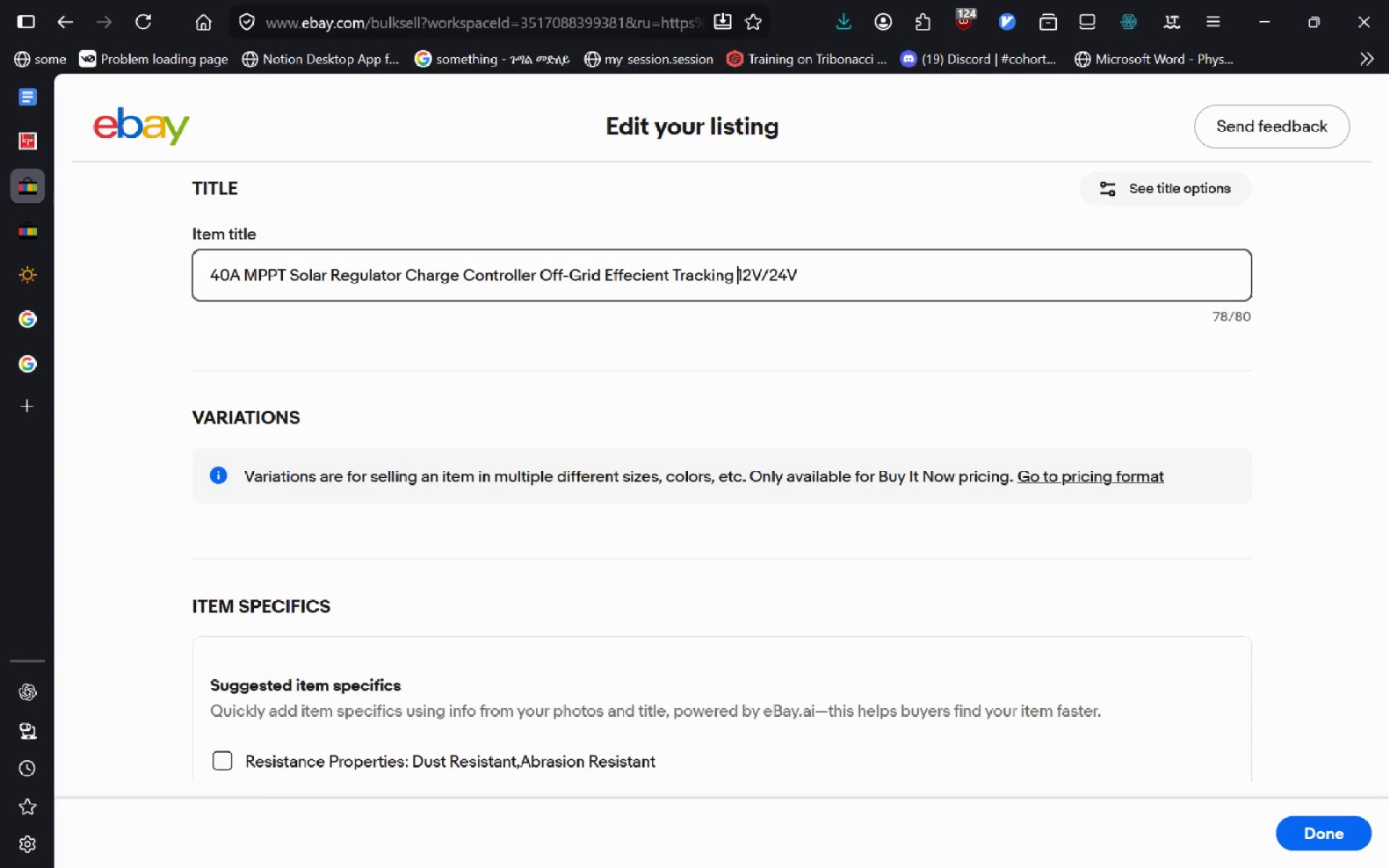 
mouse_move([712, 335])
 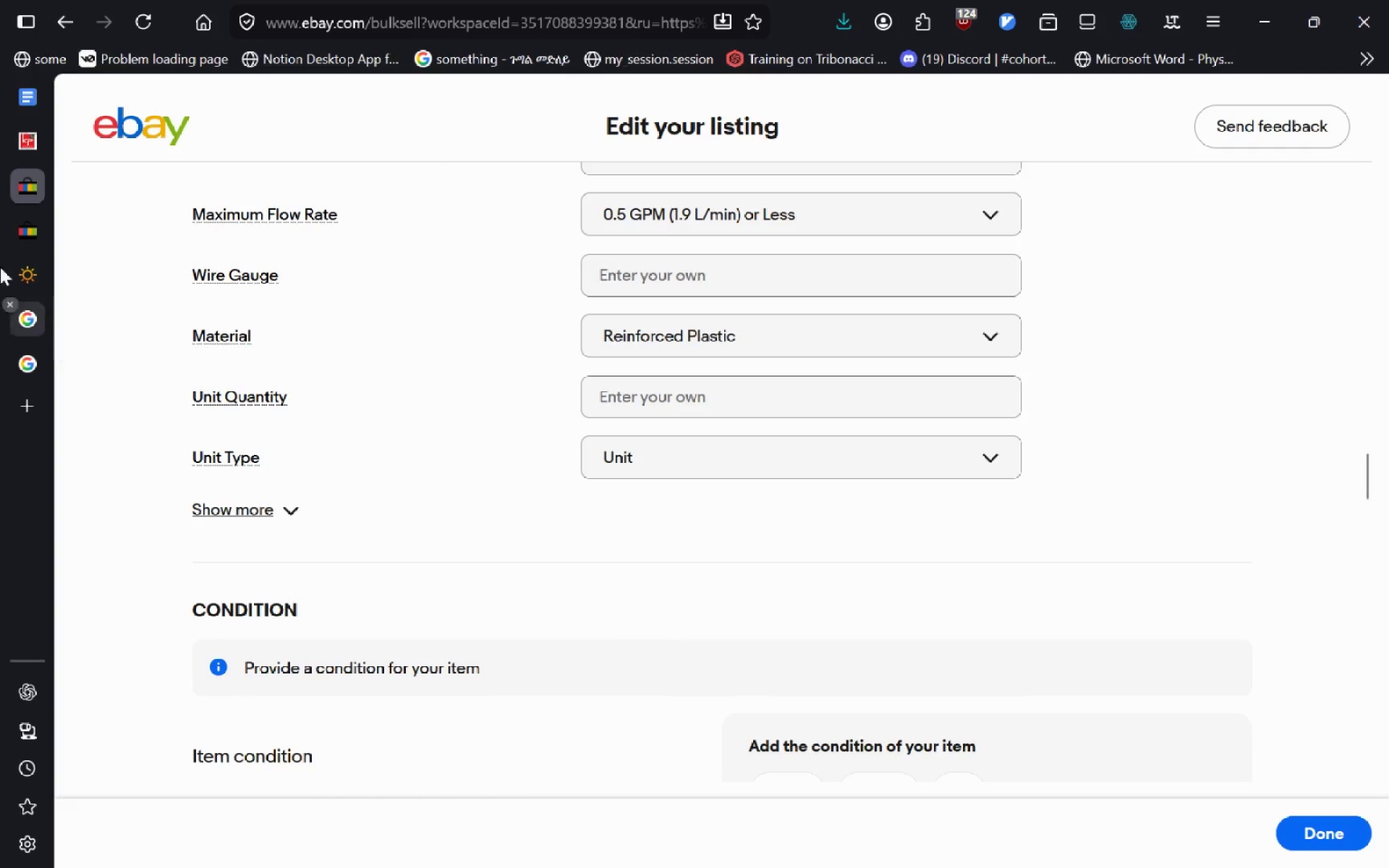 
left_click([31, 114])
 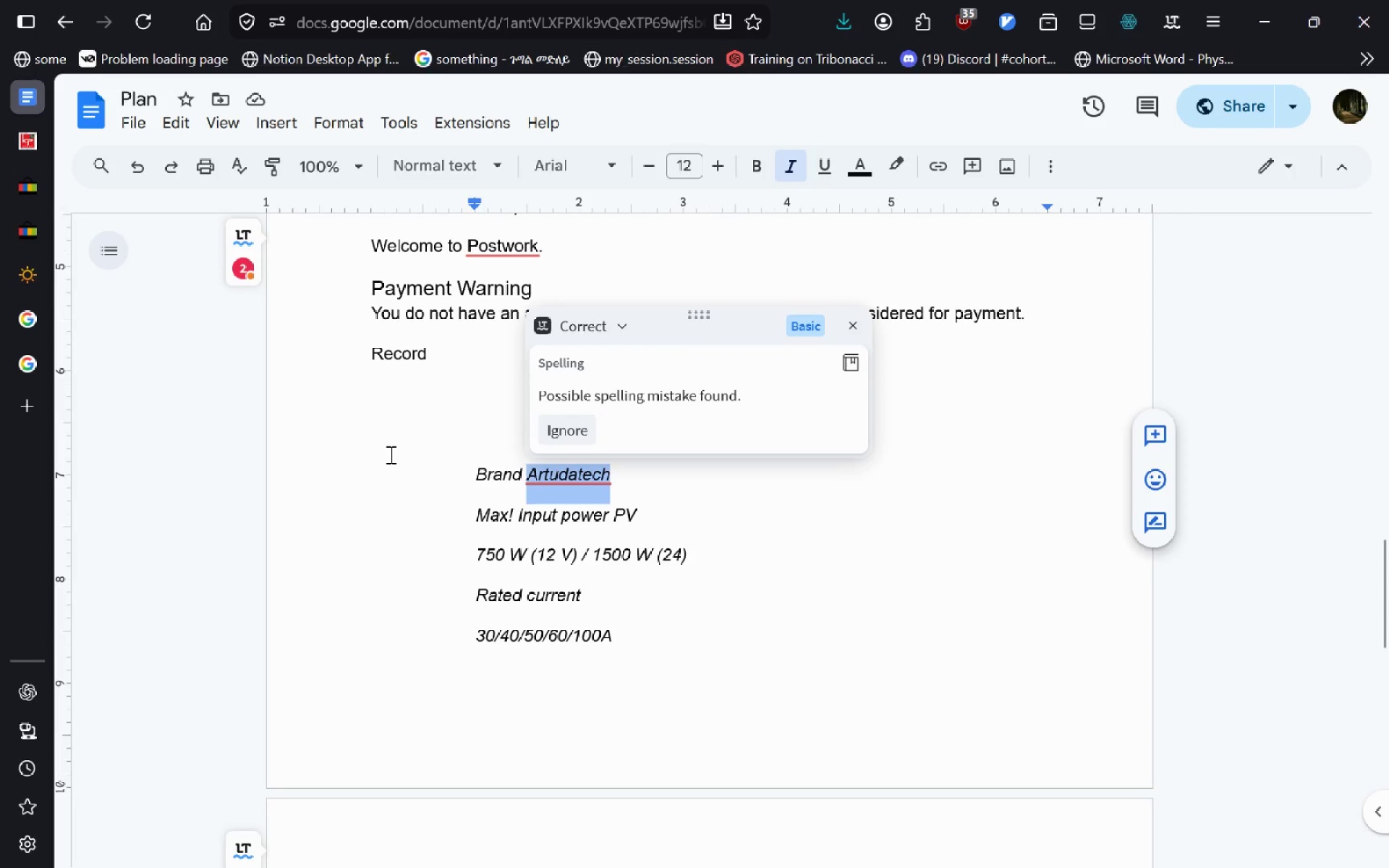 
left_click([389, 454])
 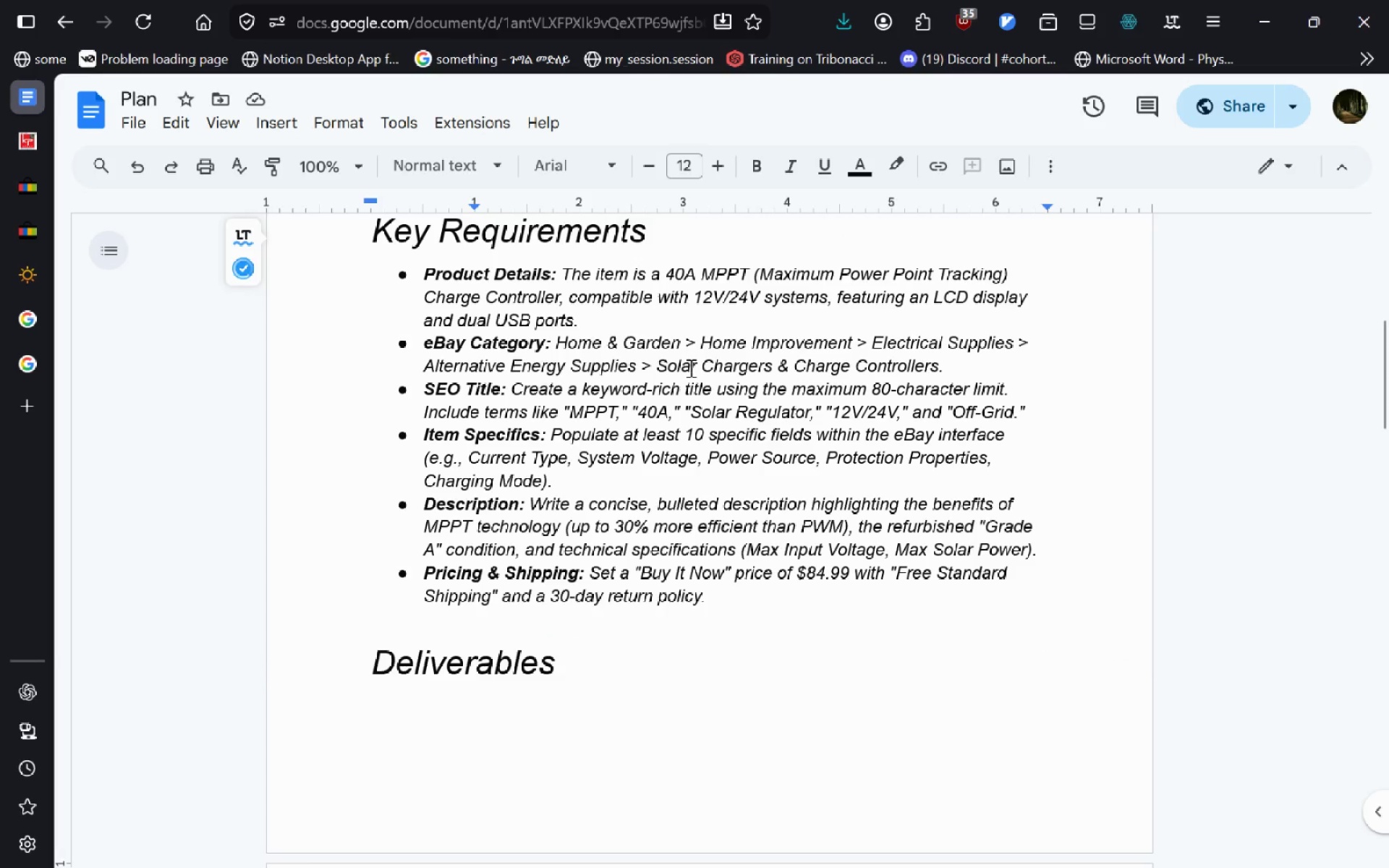 
wait(11.62)
 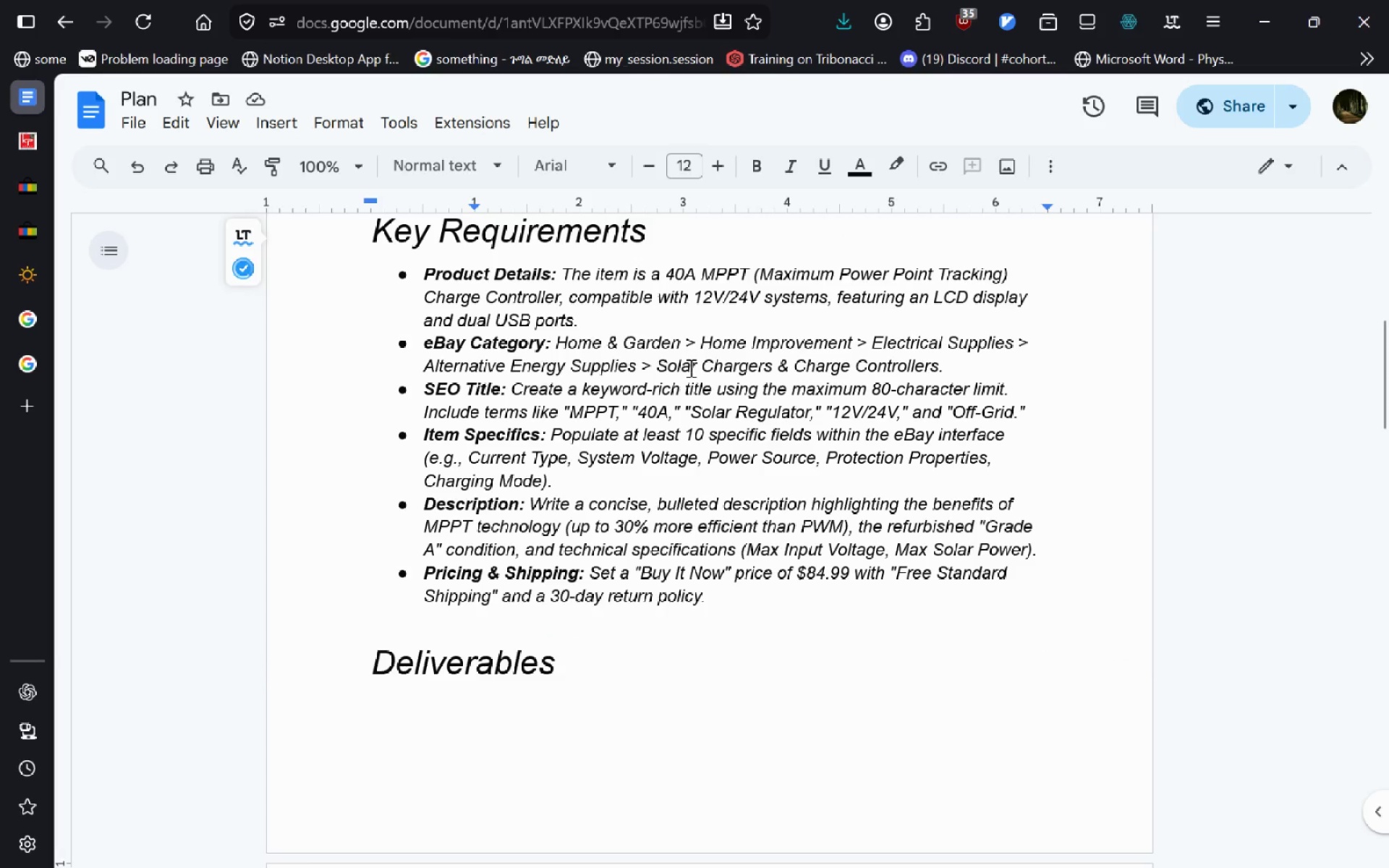 
left_click([34, 231])
 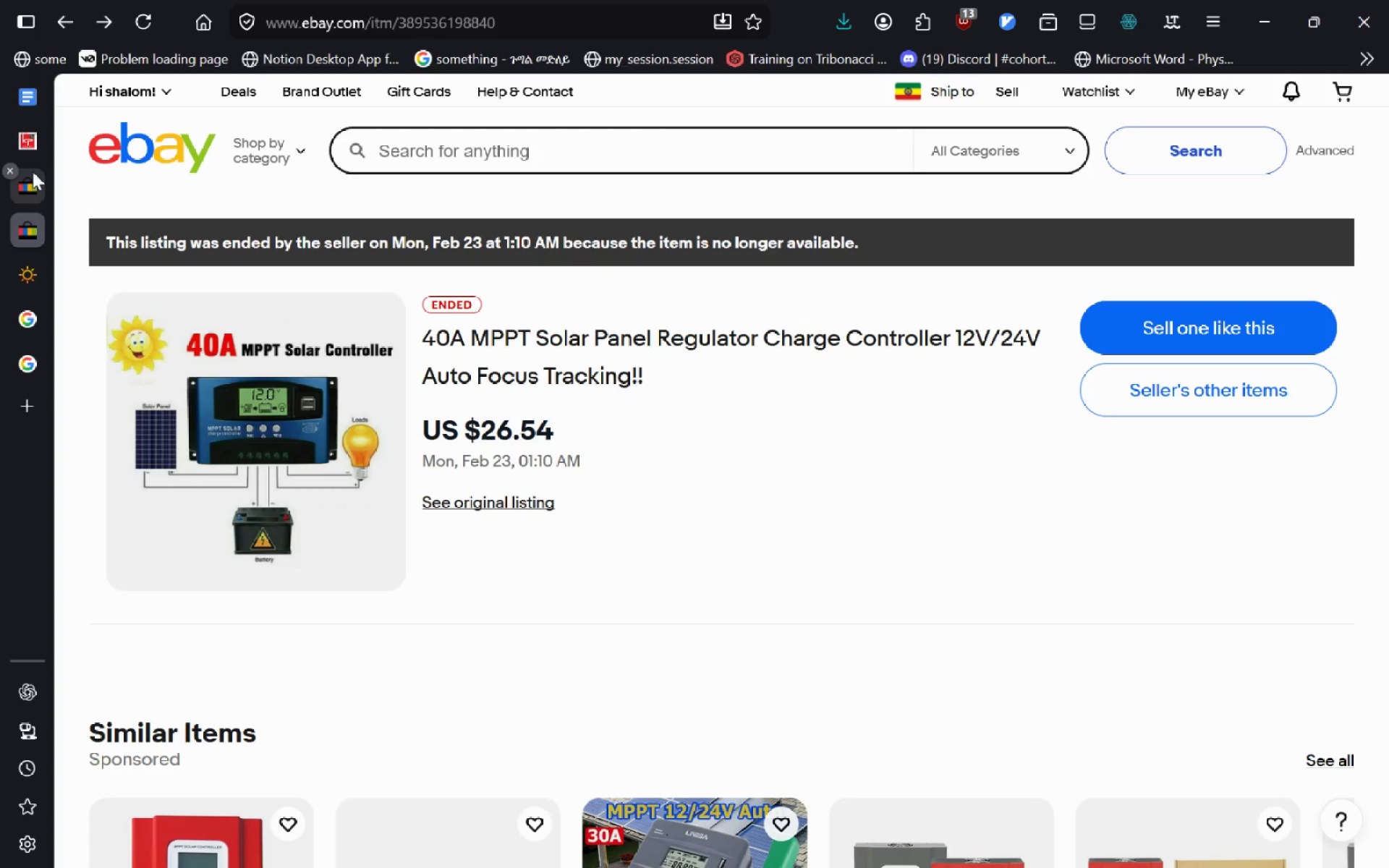 
left_click([33, 171])
 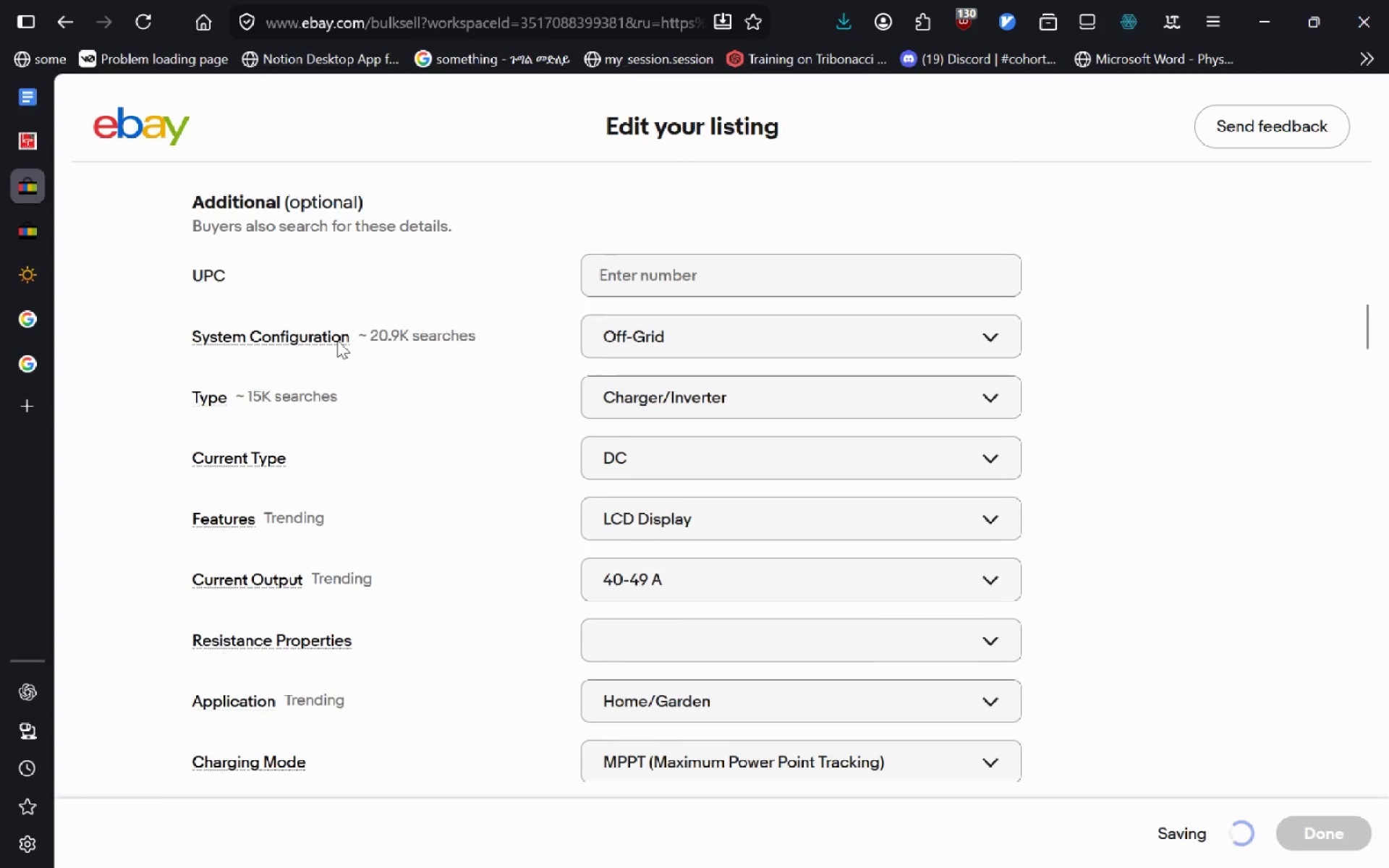 
wait(10.7)
 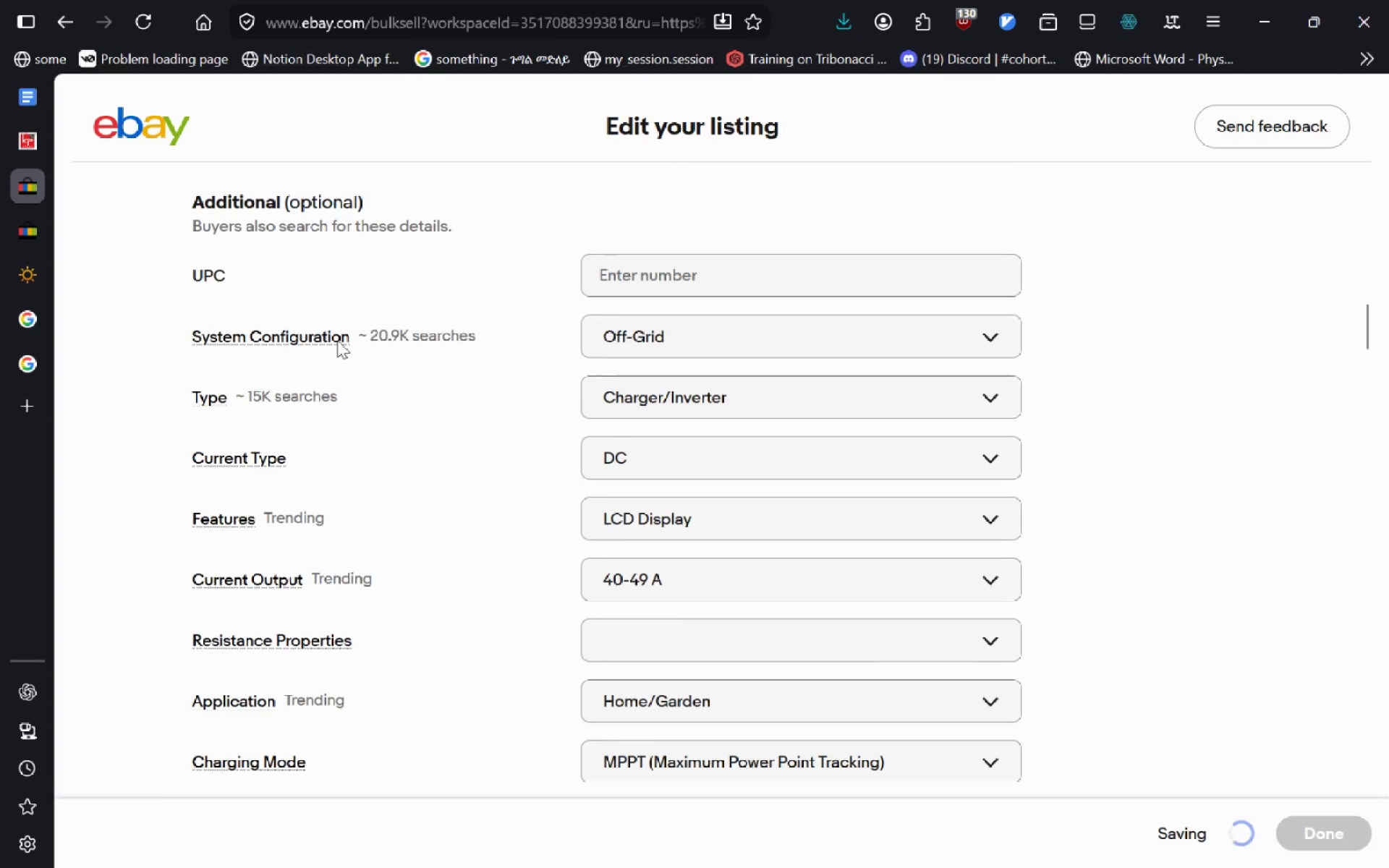 
left_click([289, 357])
 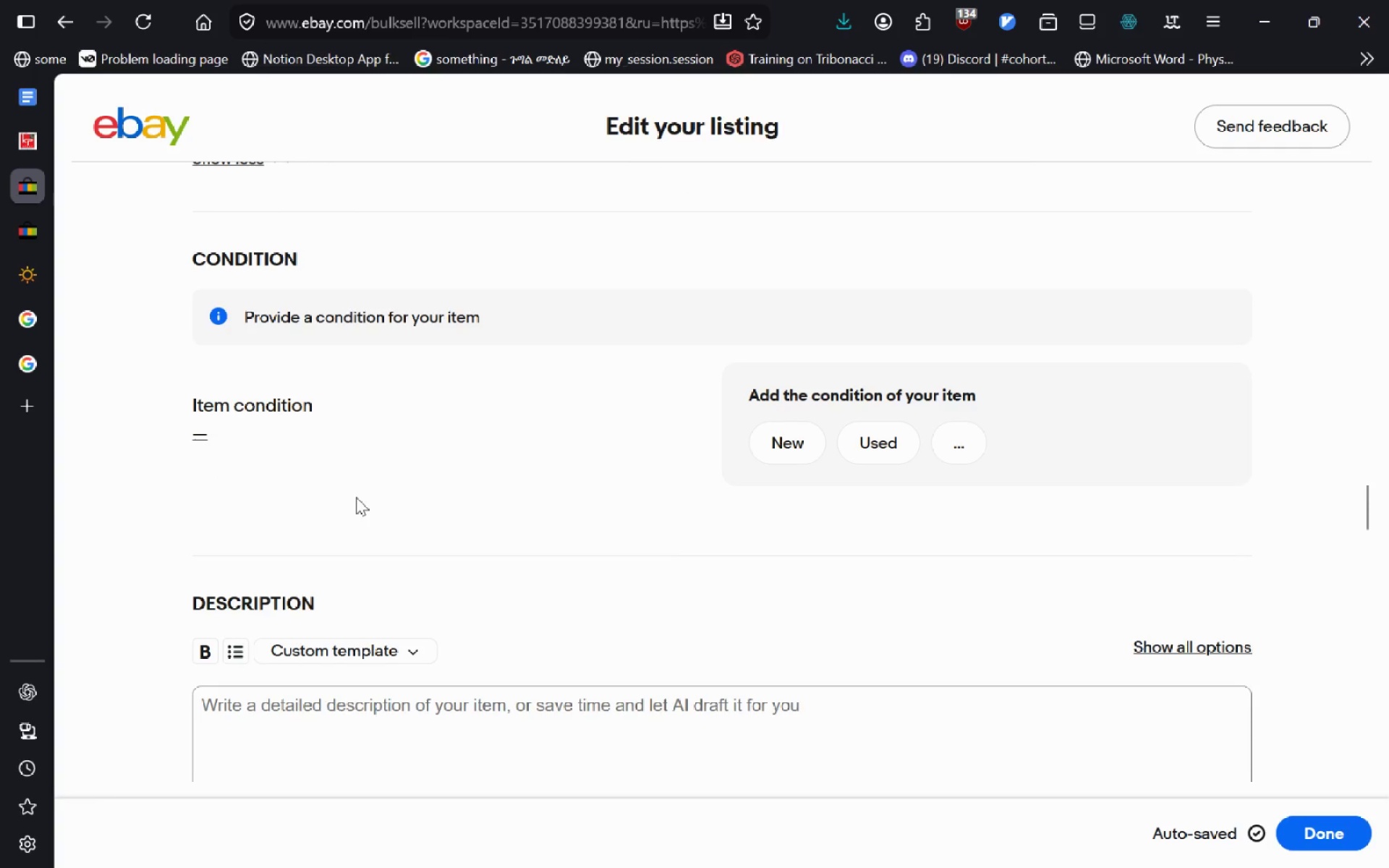 
left_click([789, 438])
 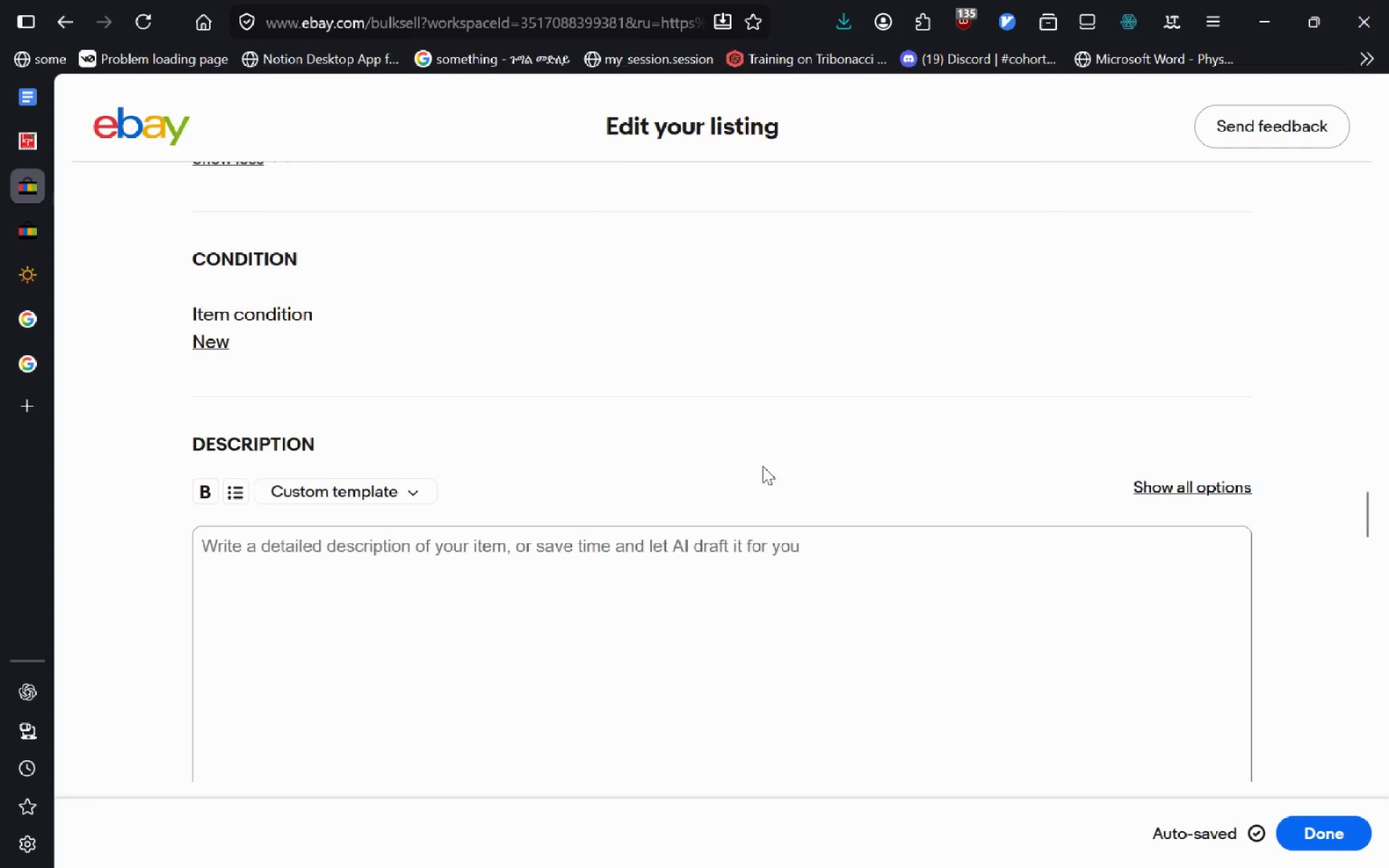 
mouse_move([530, 515])
 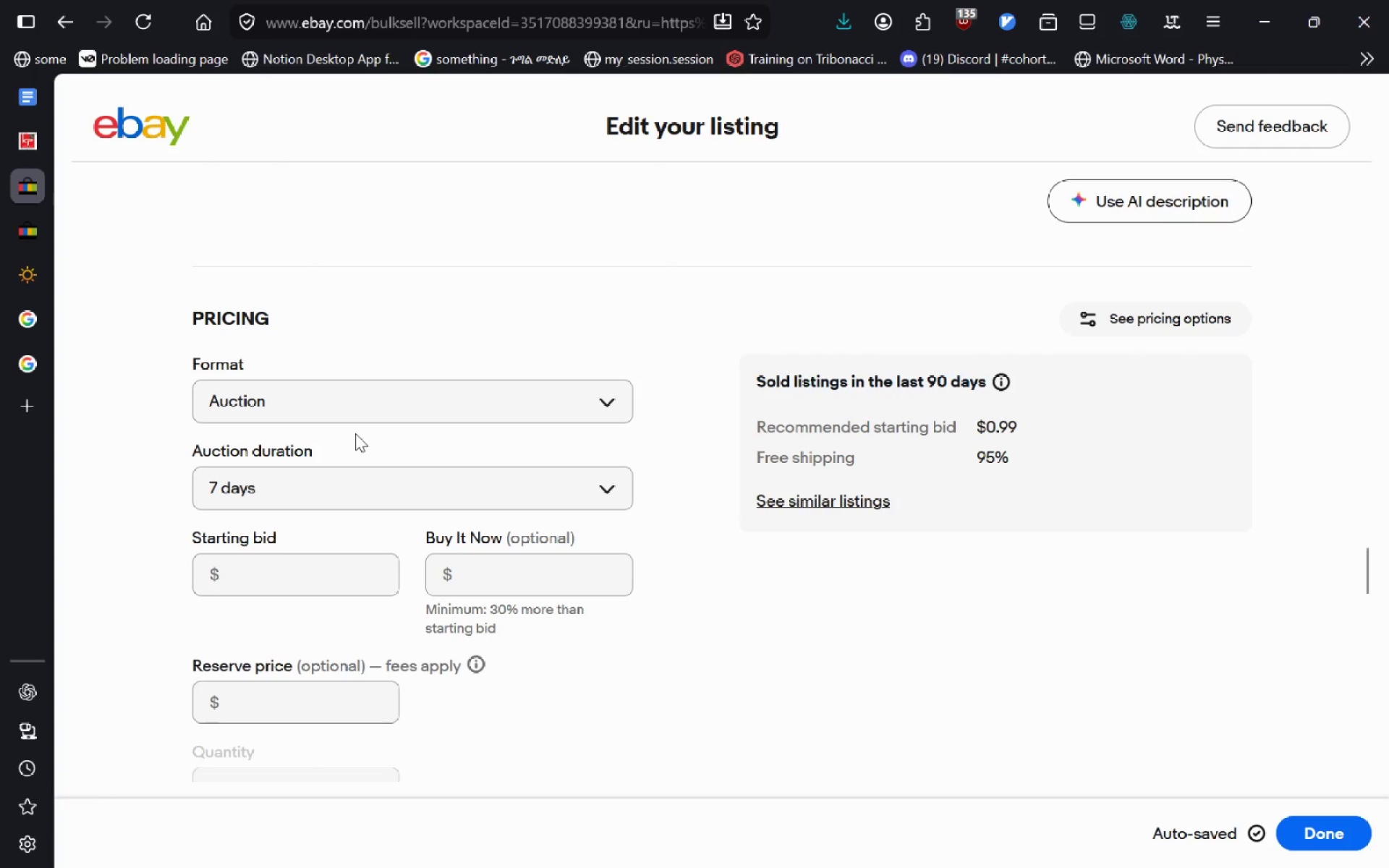 
wait(5.45)
 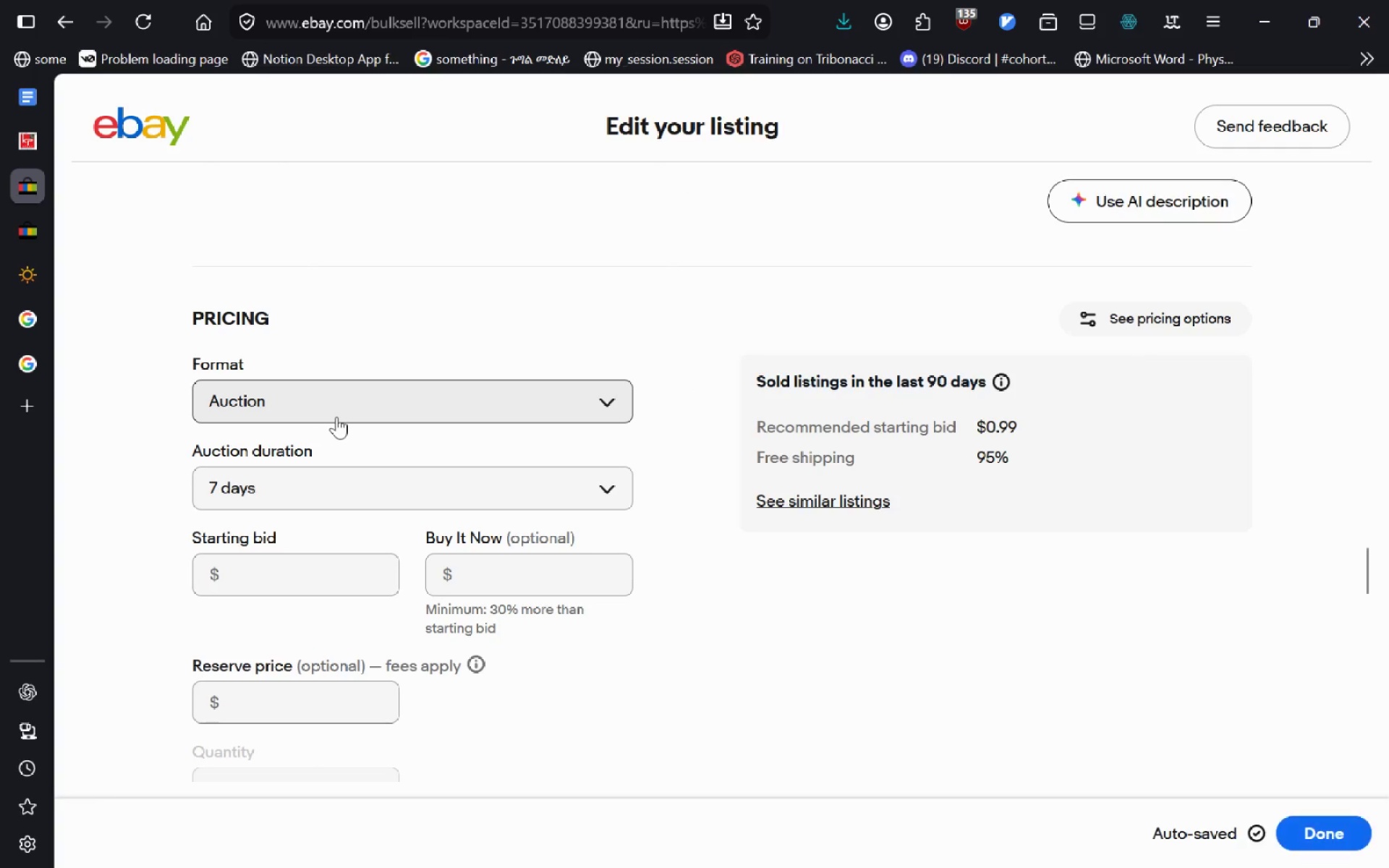 
left_click([364, 412])
 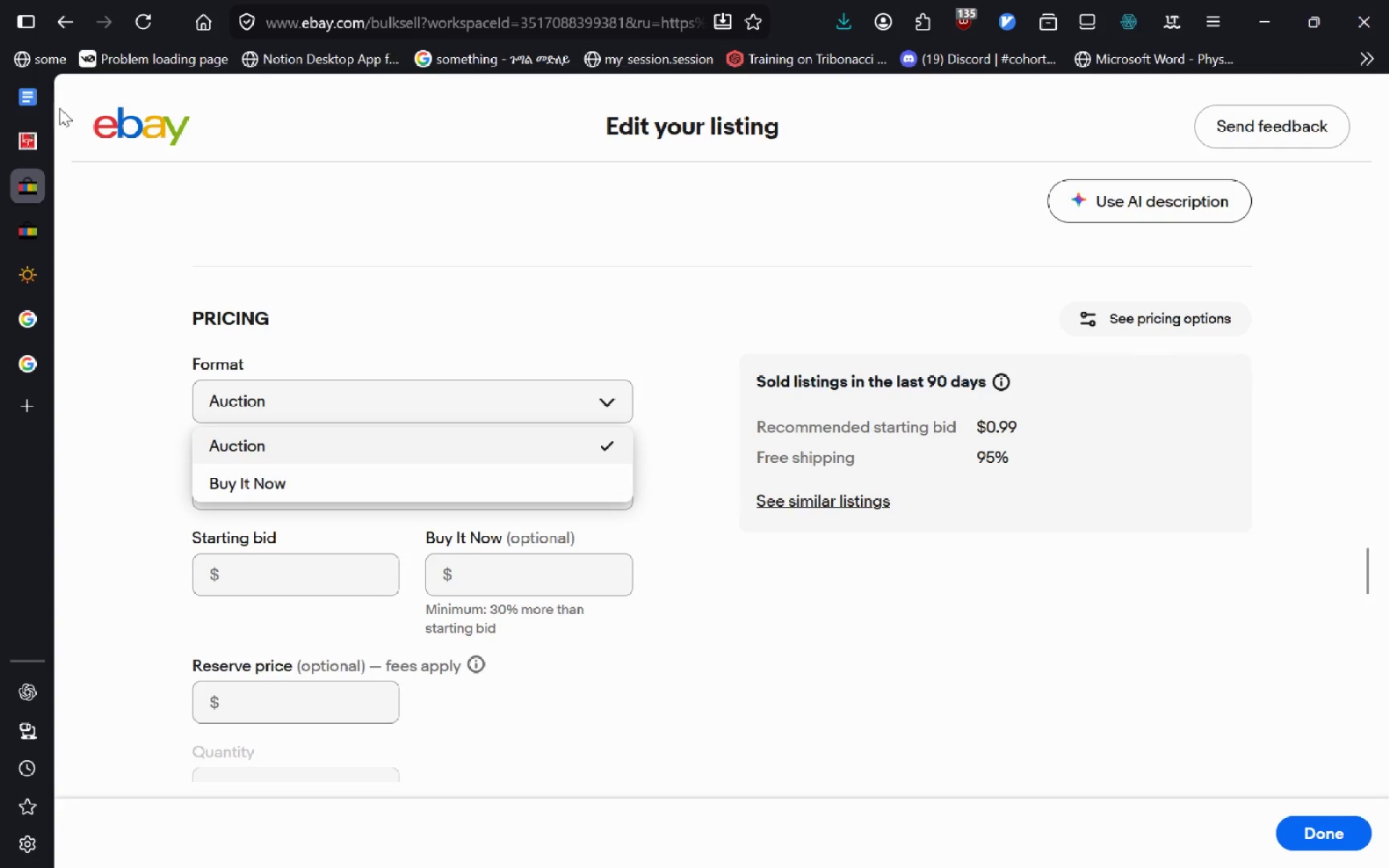 
left_click([46, 98])
 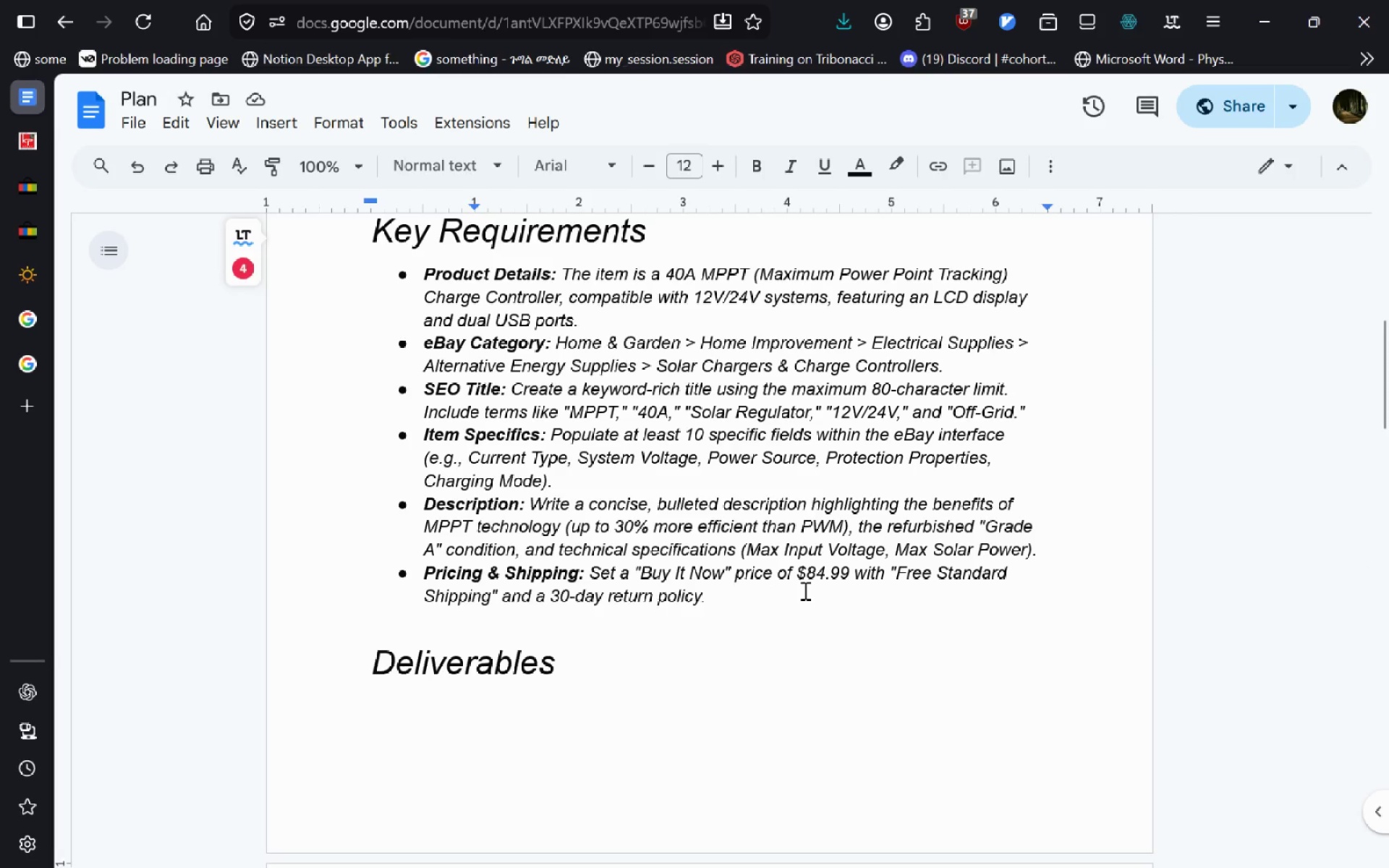 
left_click([844, 569])
 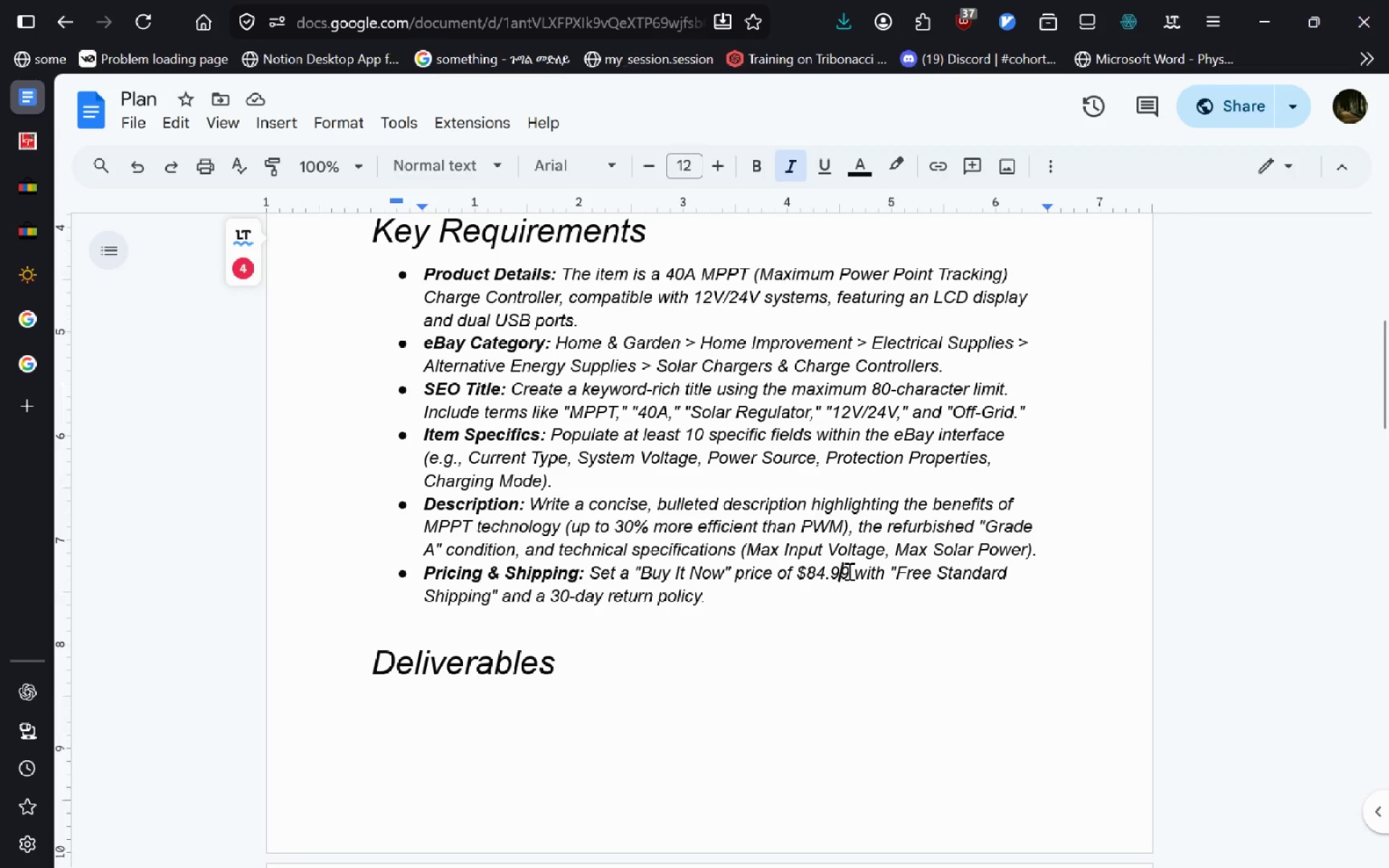 
left_click_drag(start_coordinate=[848, 571], to_coordinate=[795, 575])
 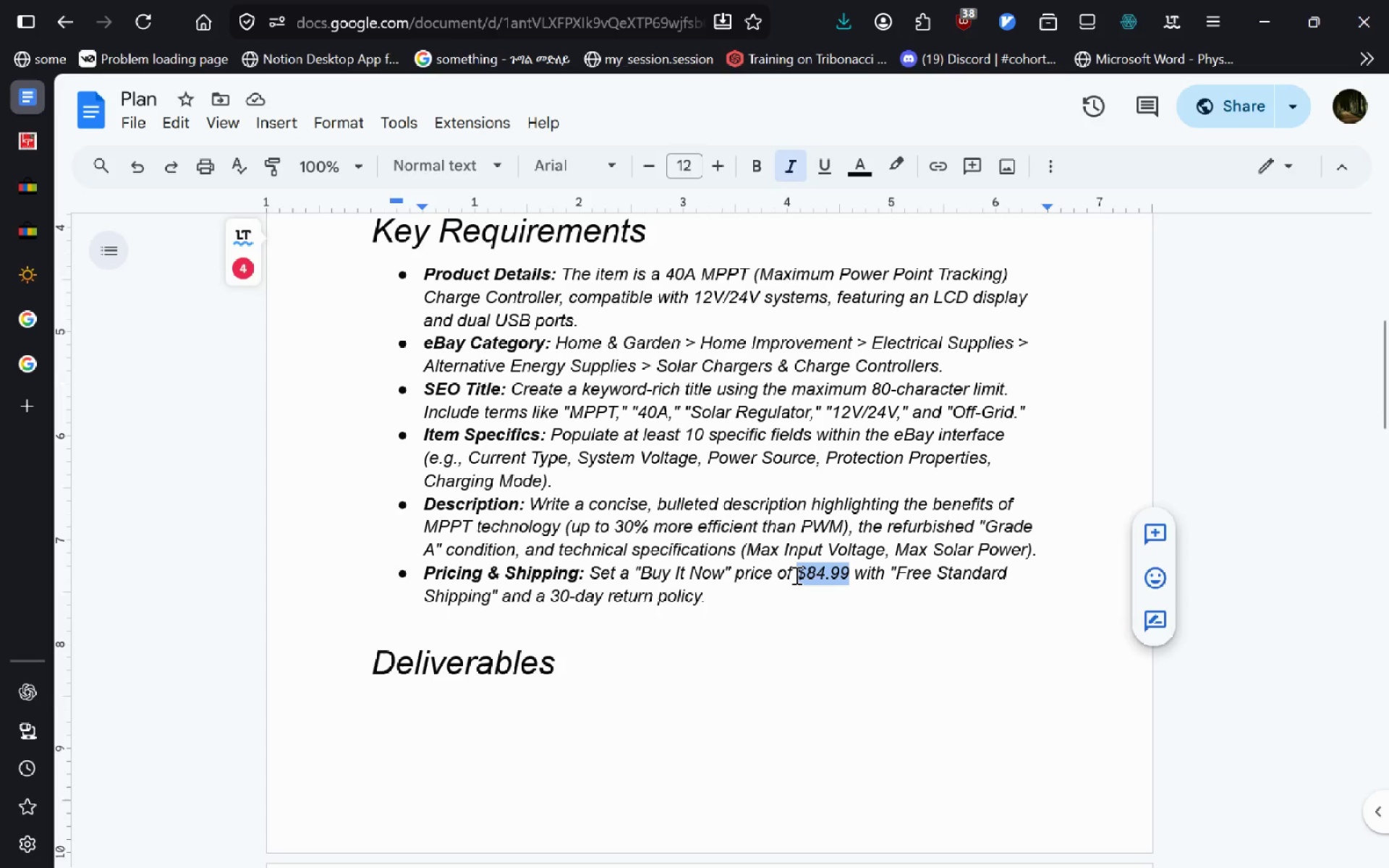 
key(Control+C)
 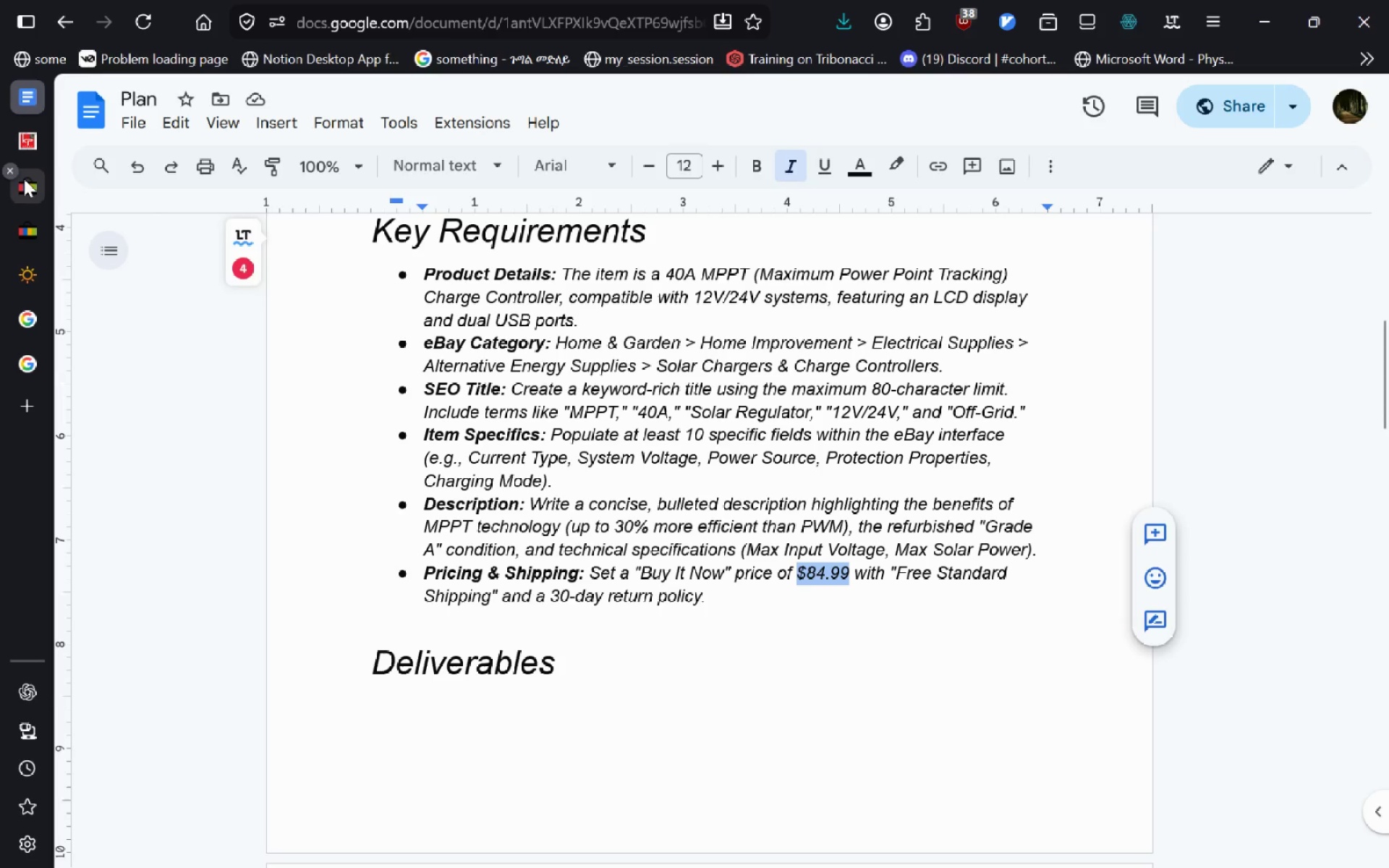 
left_click([24, 179])
 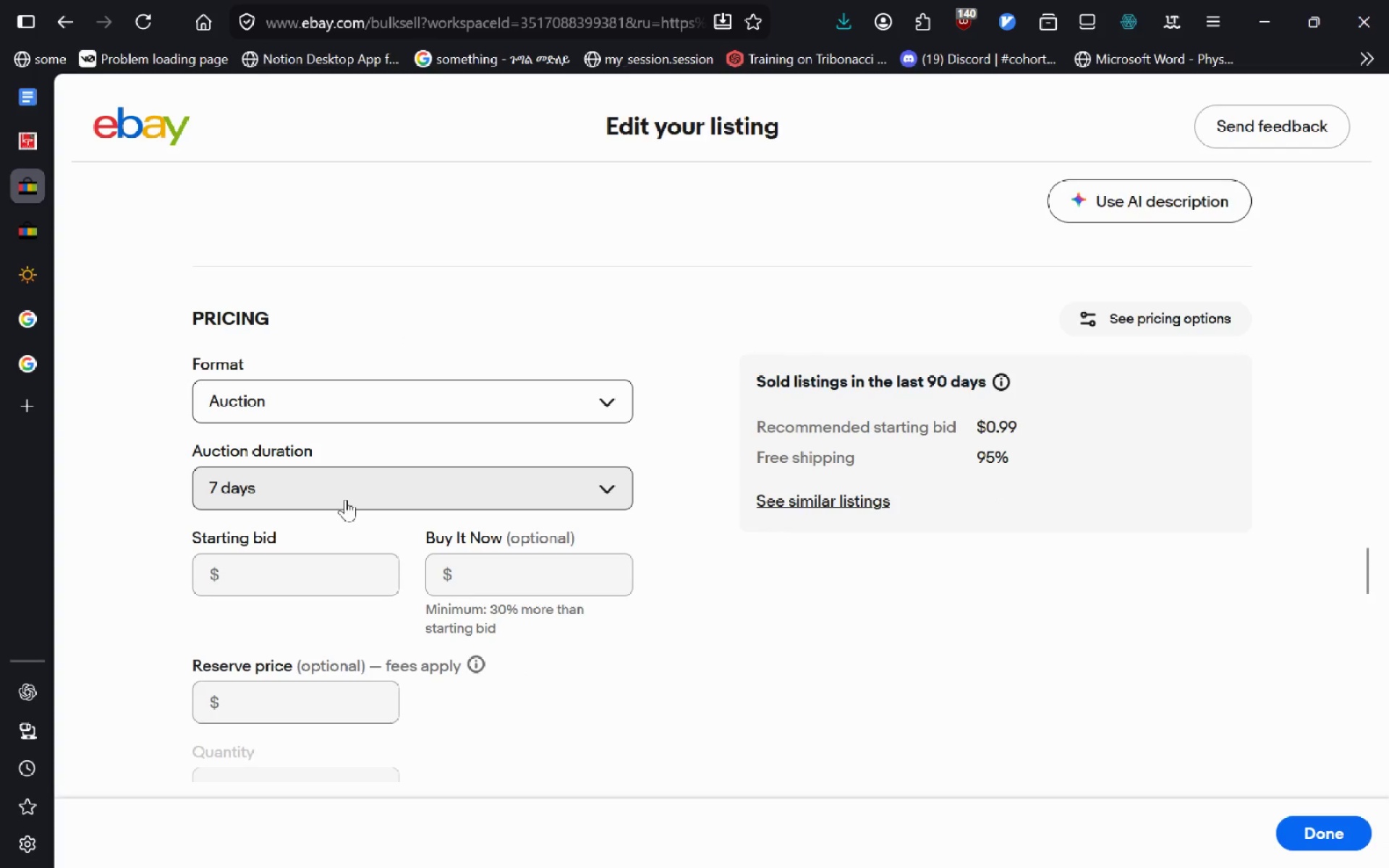 
left_click([386, 398])
 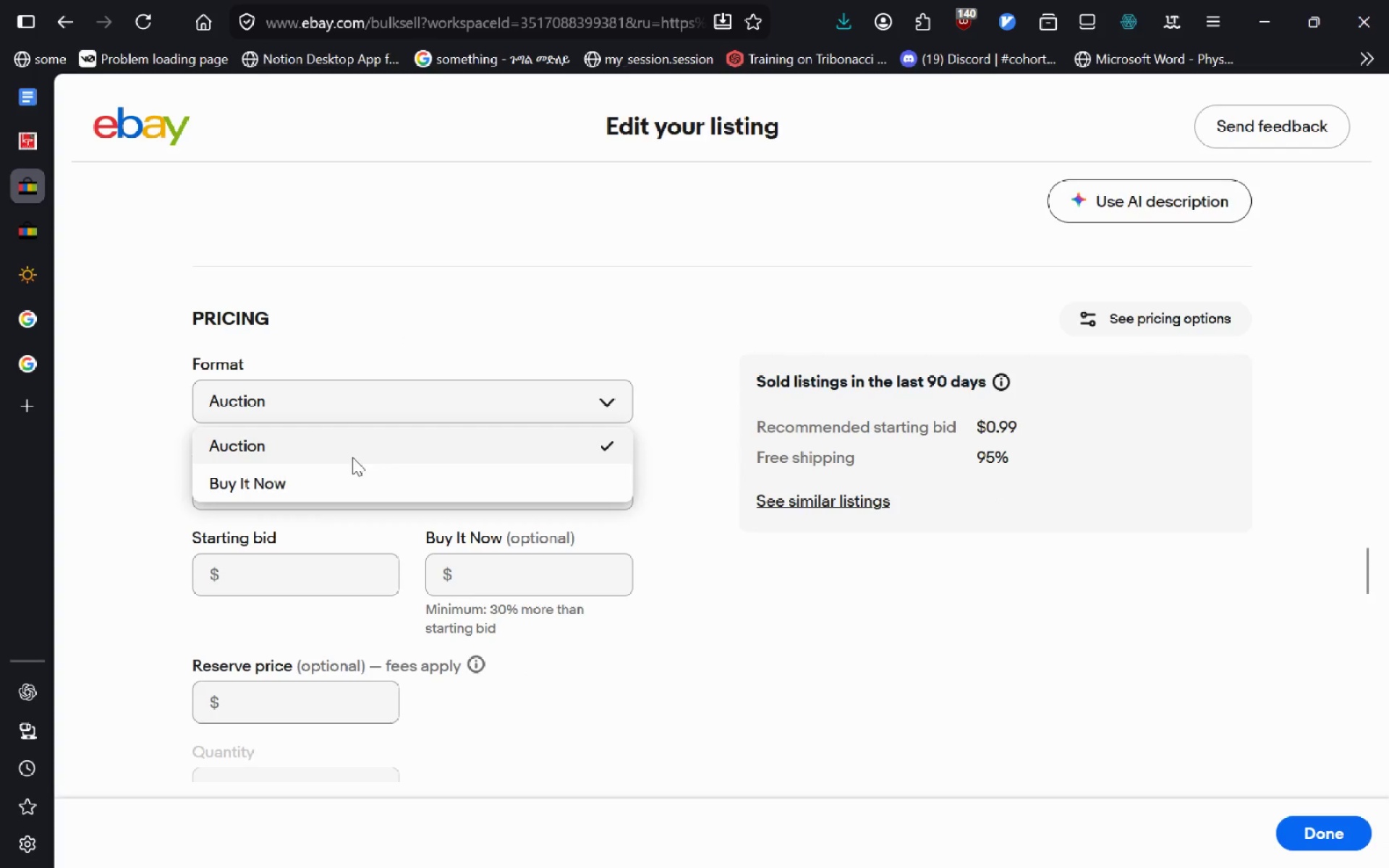 
left_click([346, 471])
 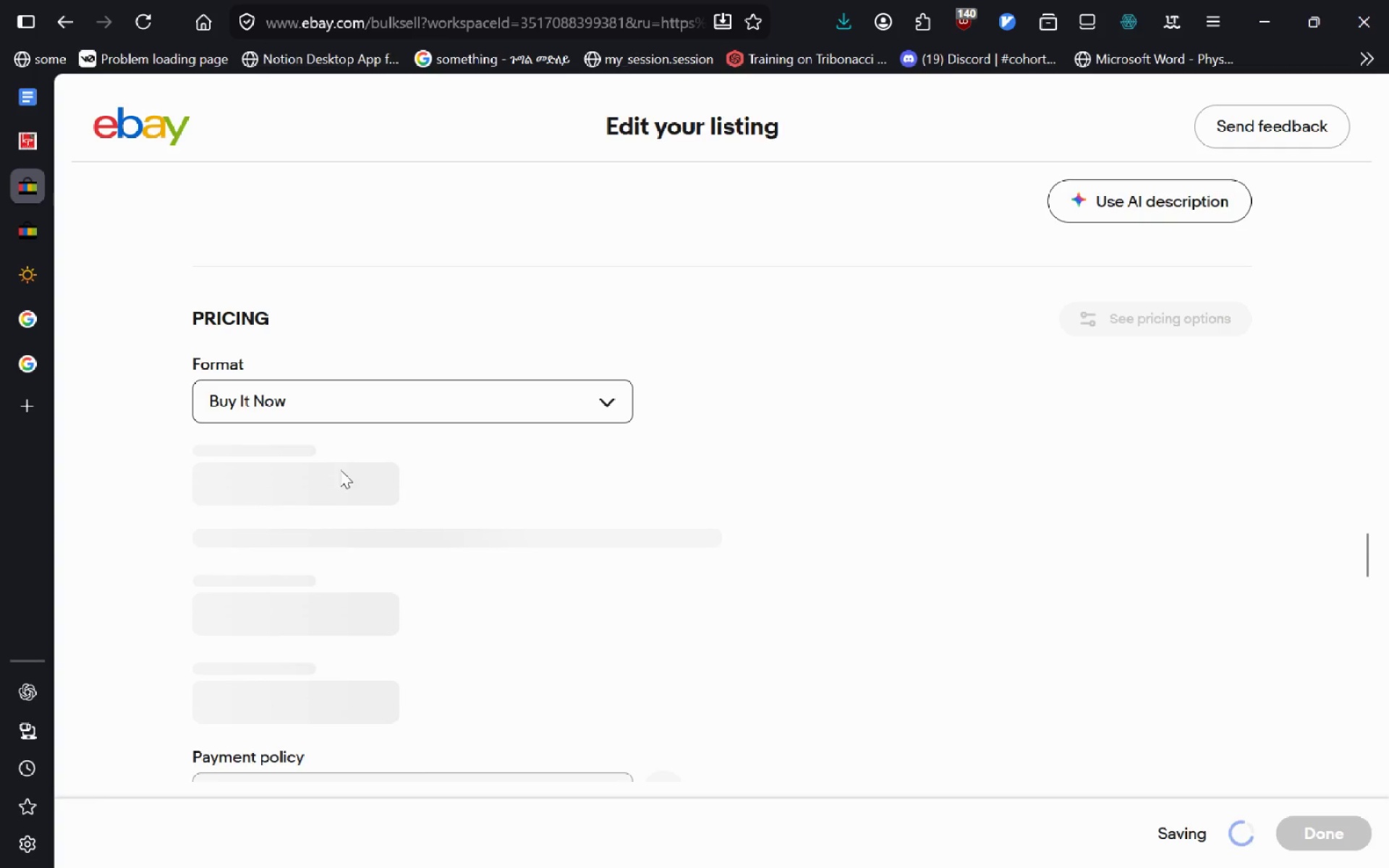 
wait(5.38)
 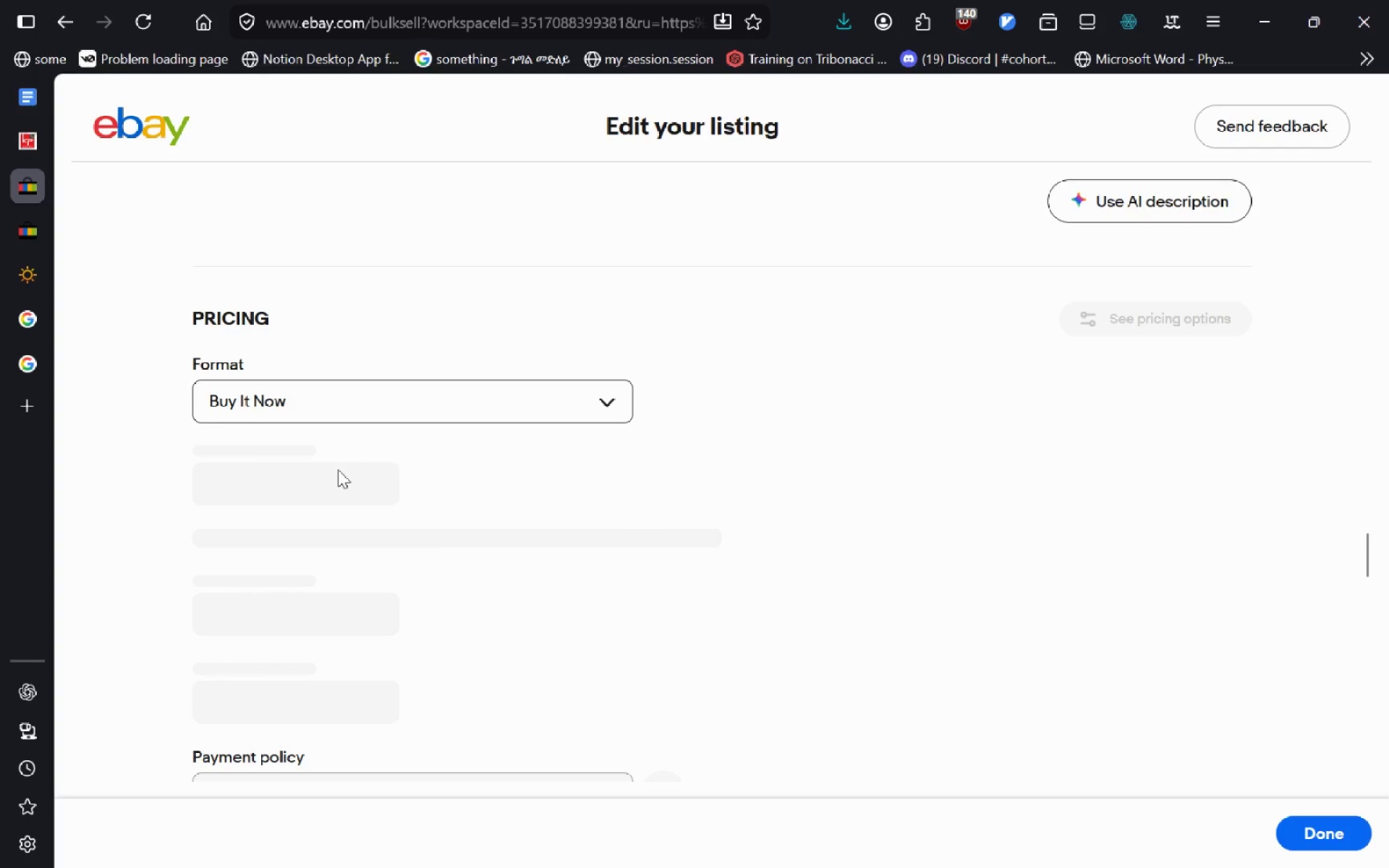 
left_click([309, 490])
 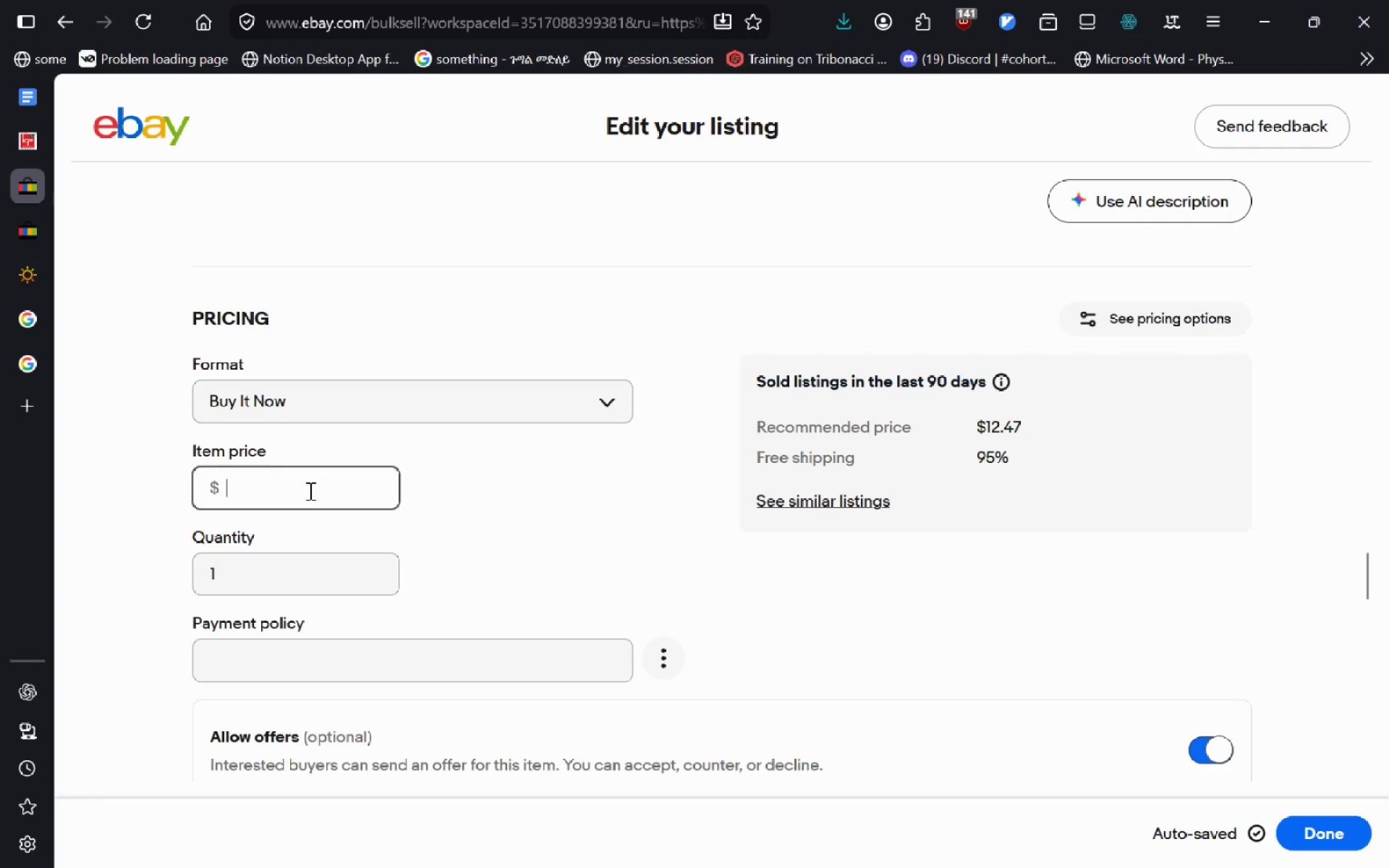 
key(Control+V)
 